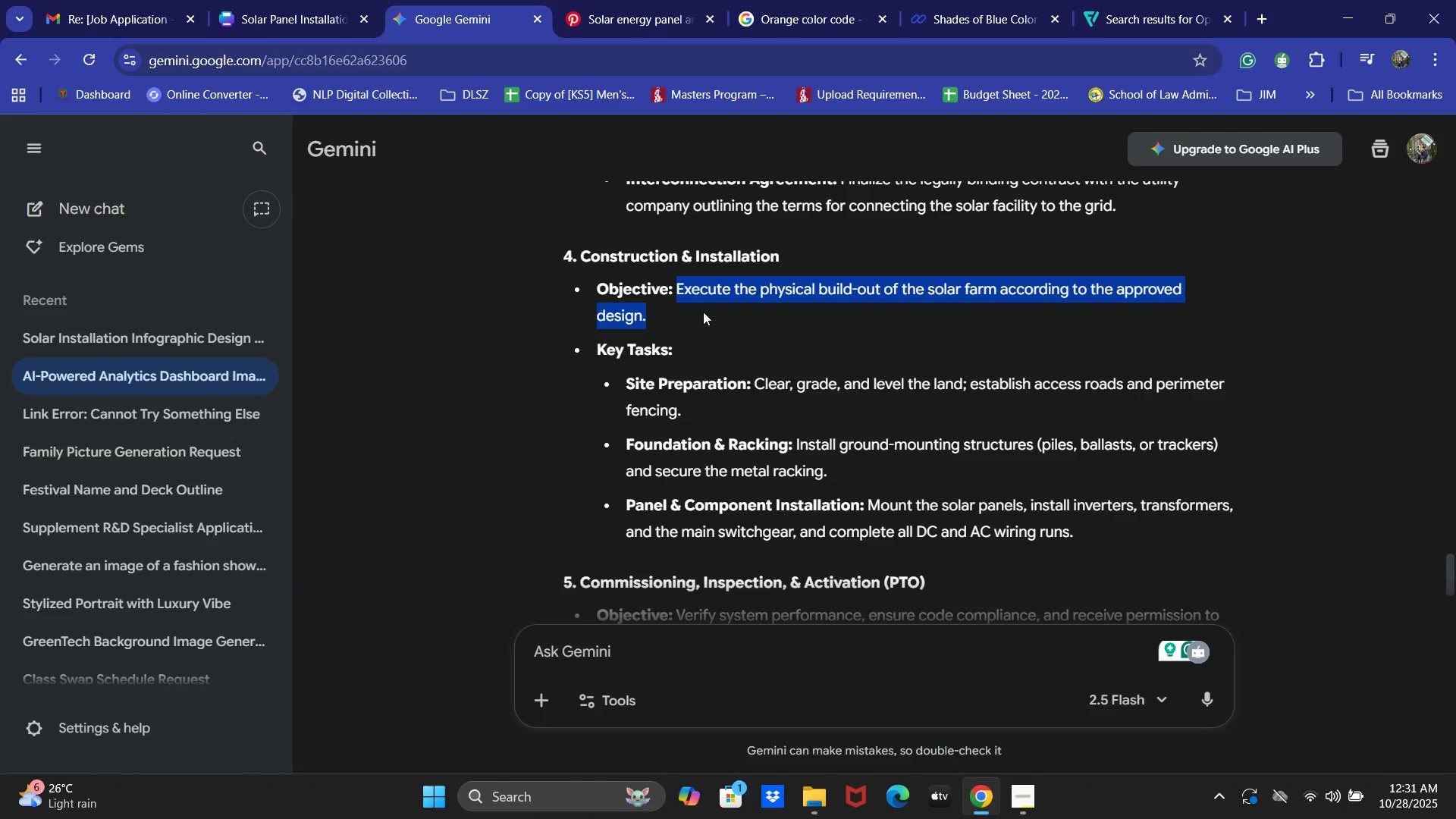 
key(Control+C)
 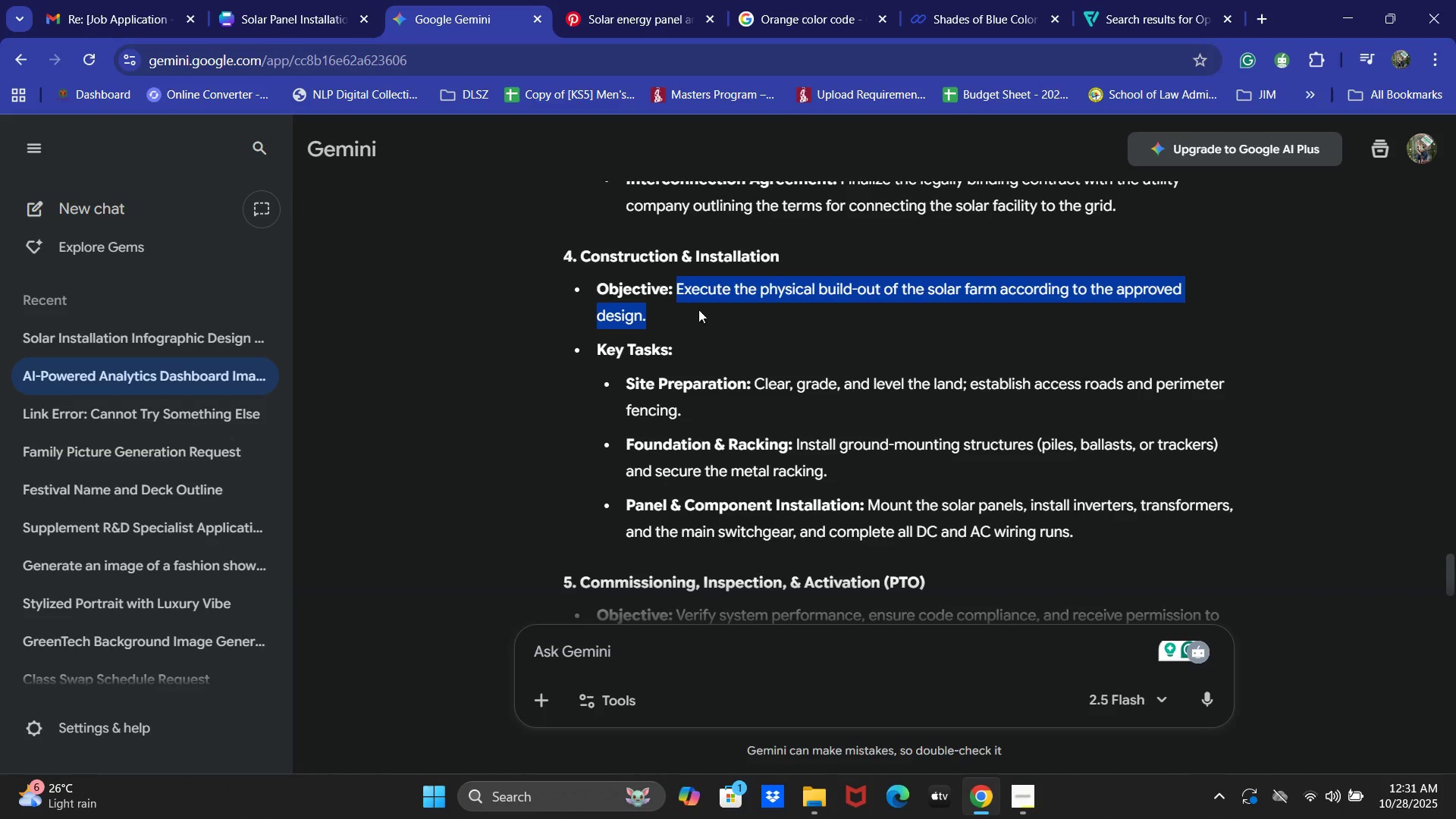 
key(Control+C)
 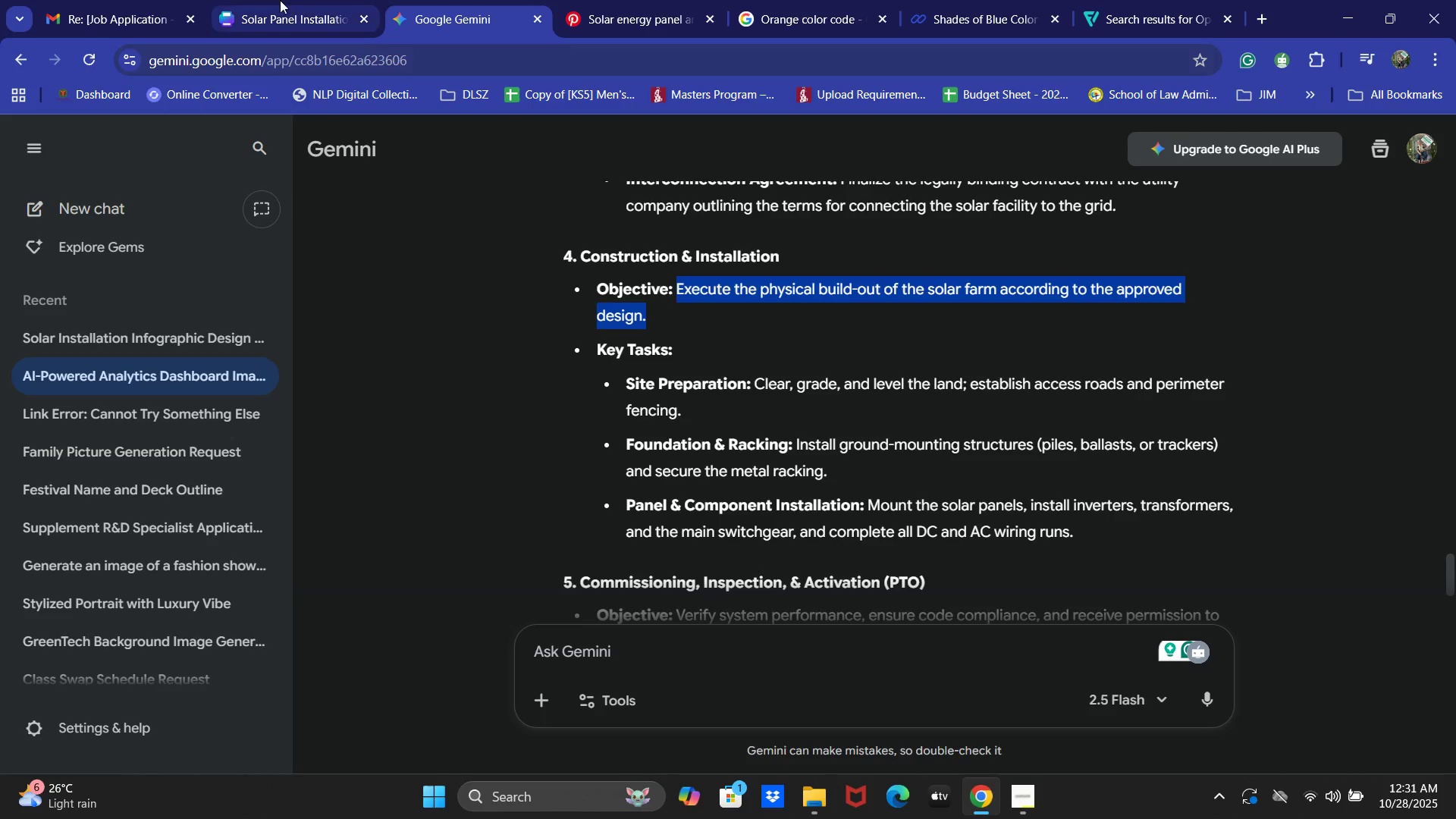 
left_click([279, 0])
 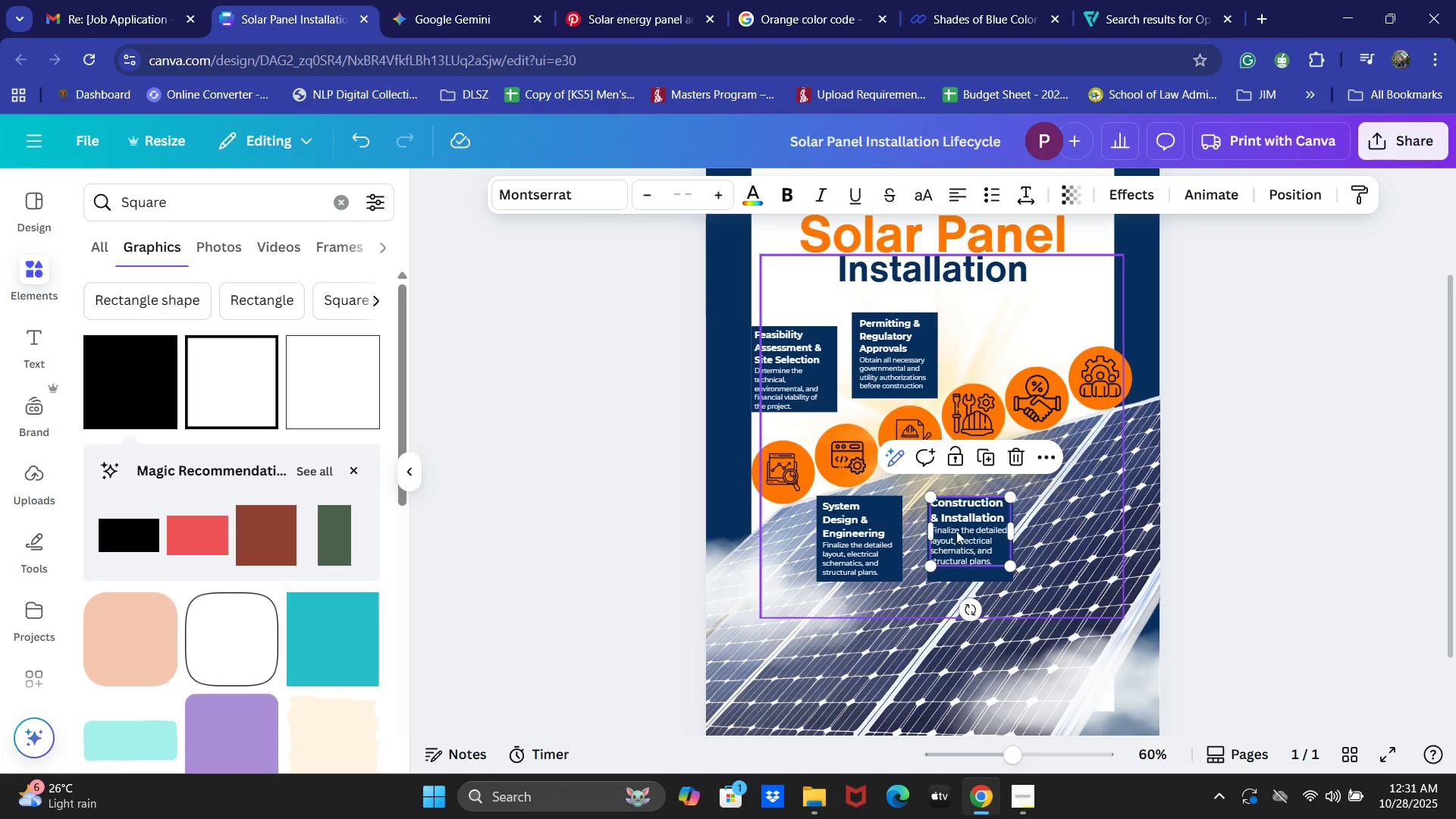 
double_click([959, 551])
 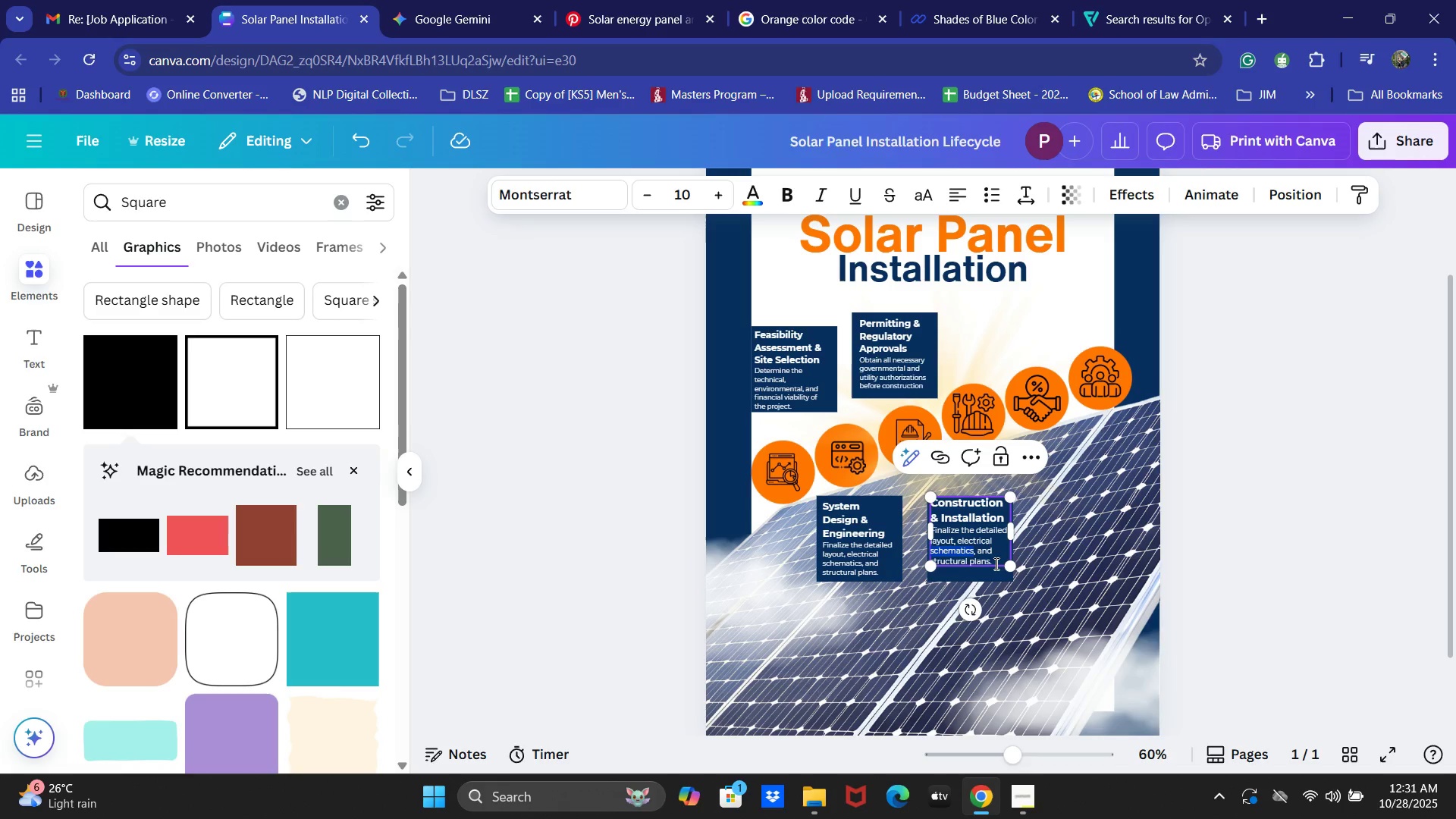 
left_click_drag(start_coordinate=[993, 561], to_coordinate=[934, 532])
 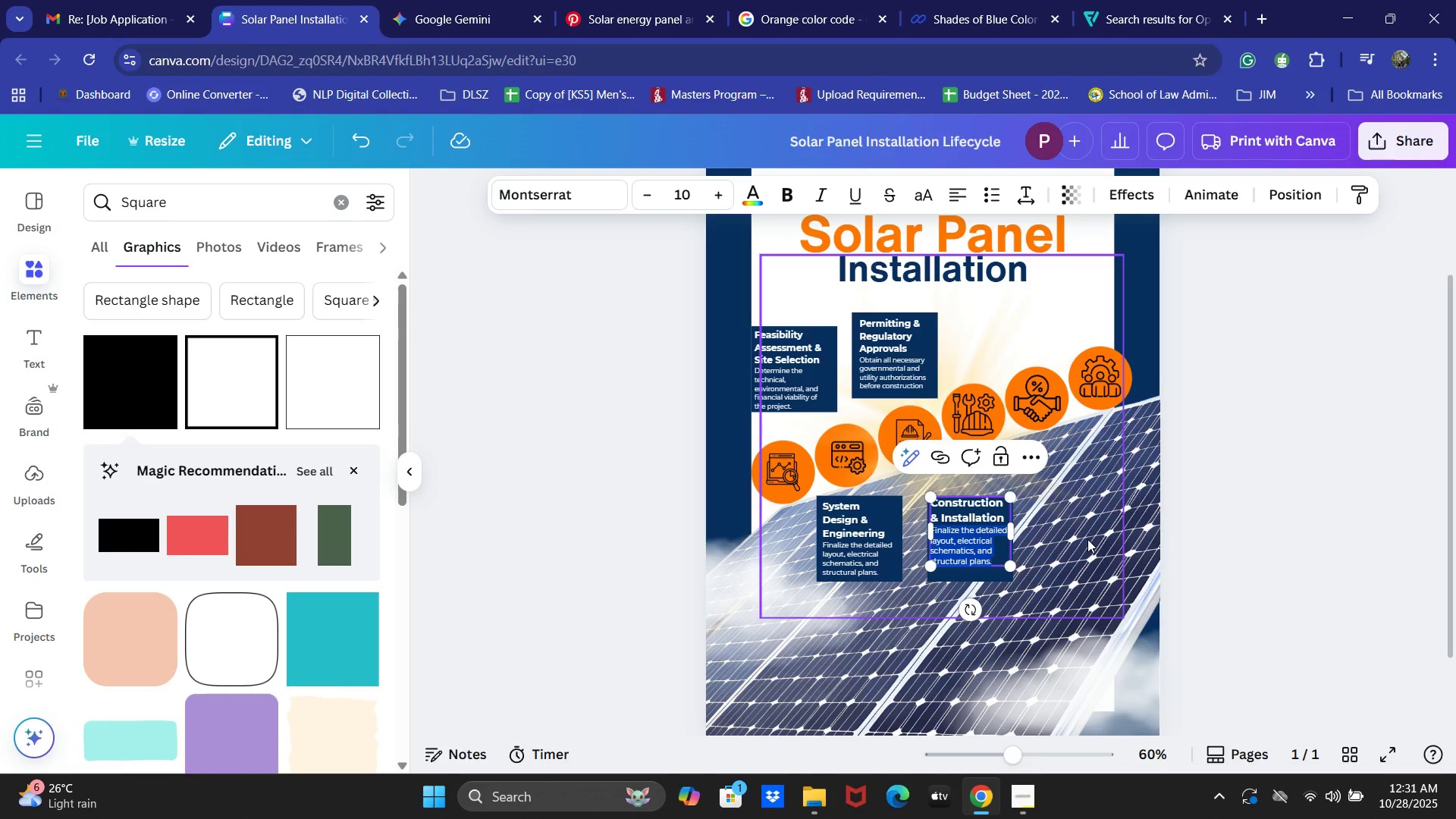 
key(Shift+ArrowLeft)
 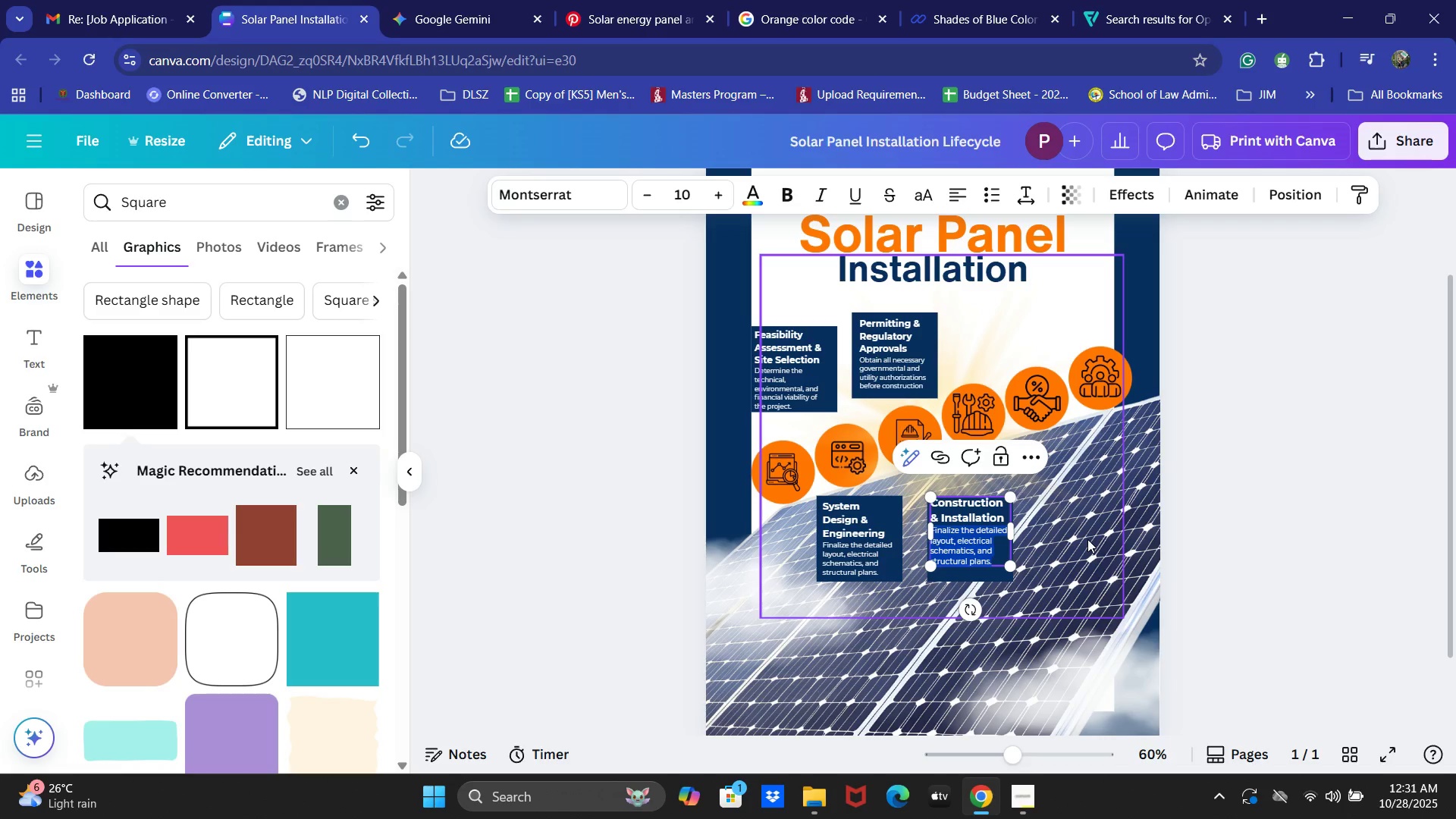 
key(Control+V)
 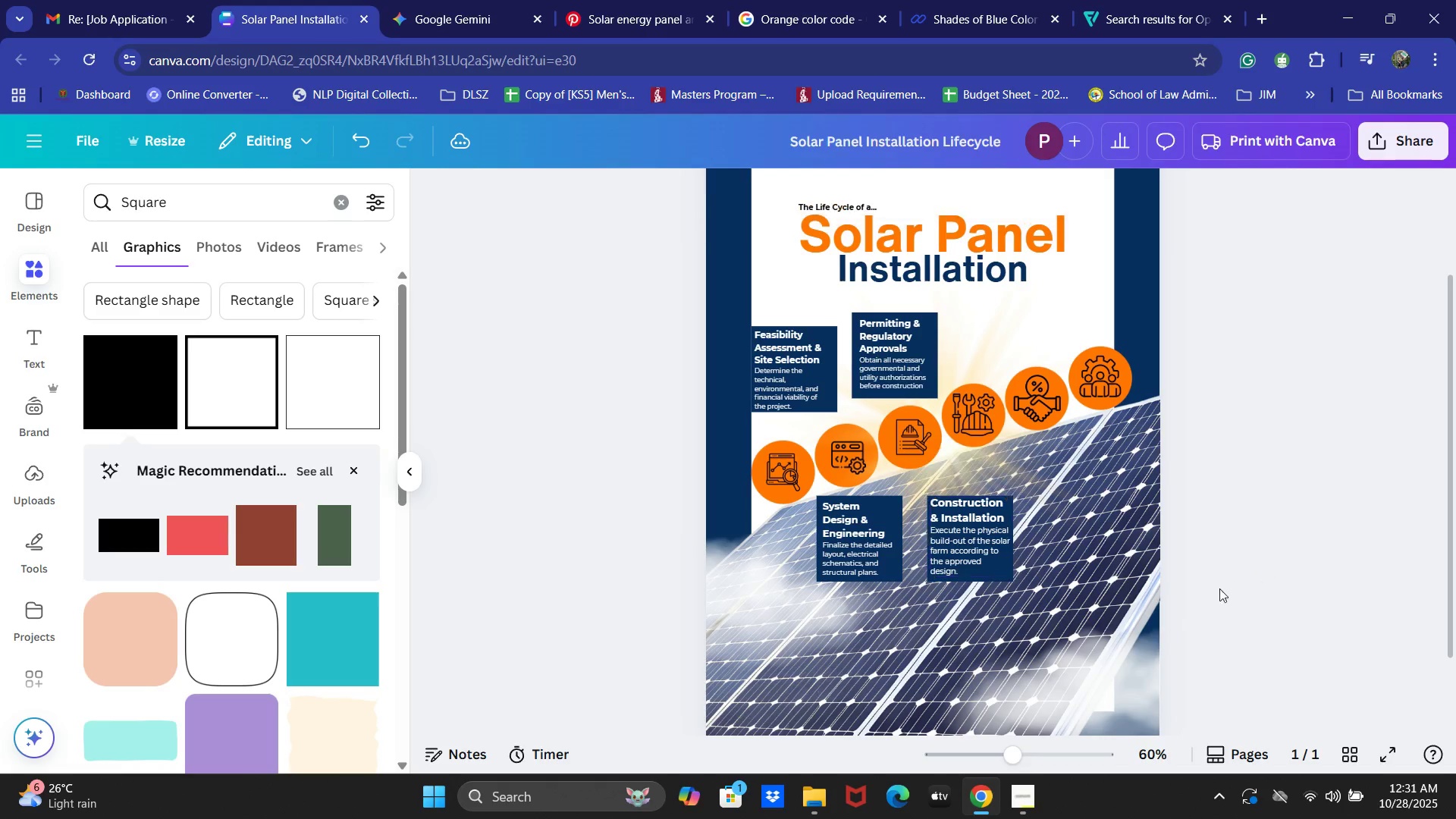 
left_click([968, 553])
 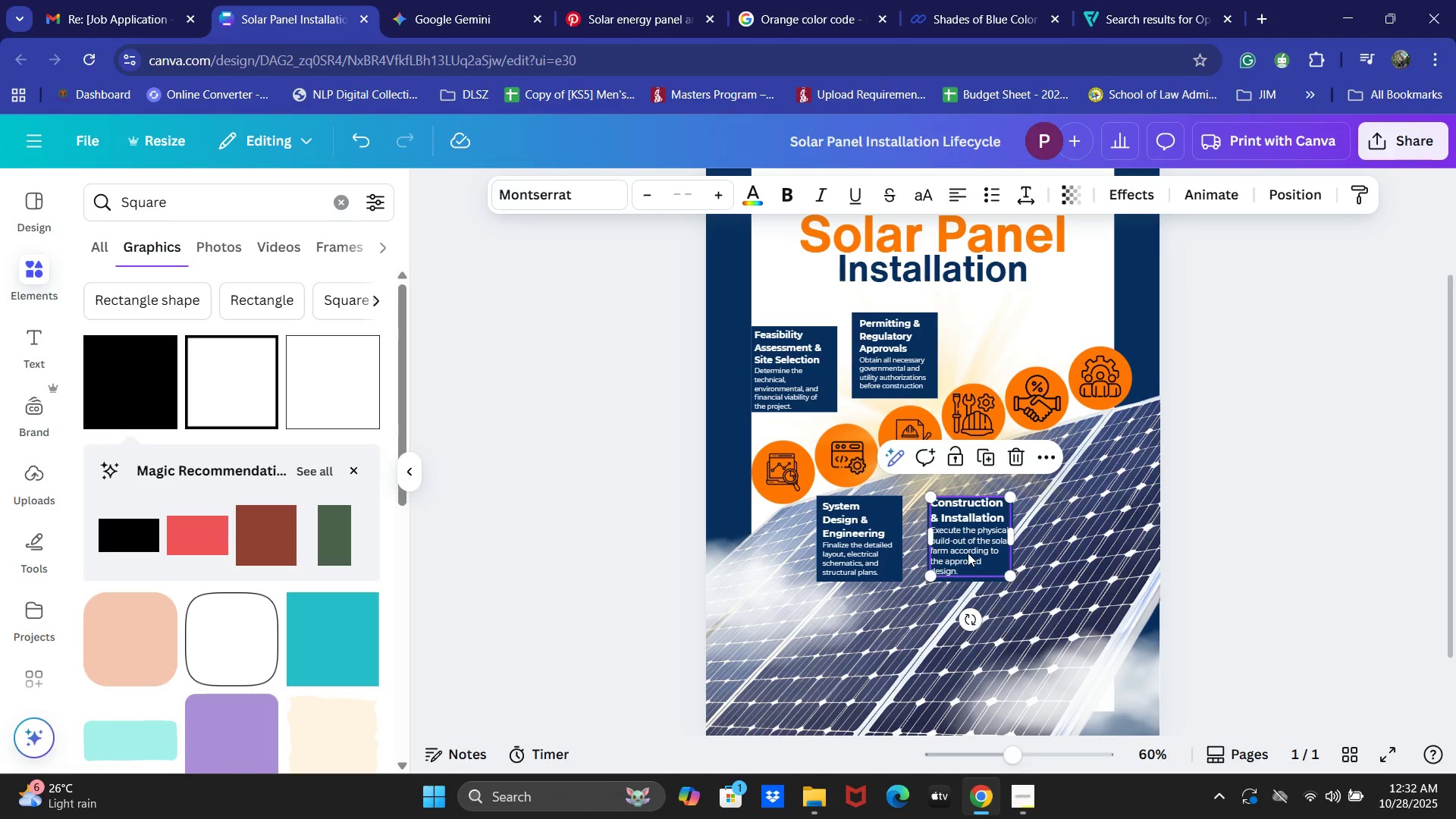 
key(ArrowDown)
 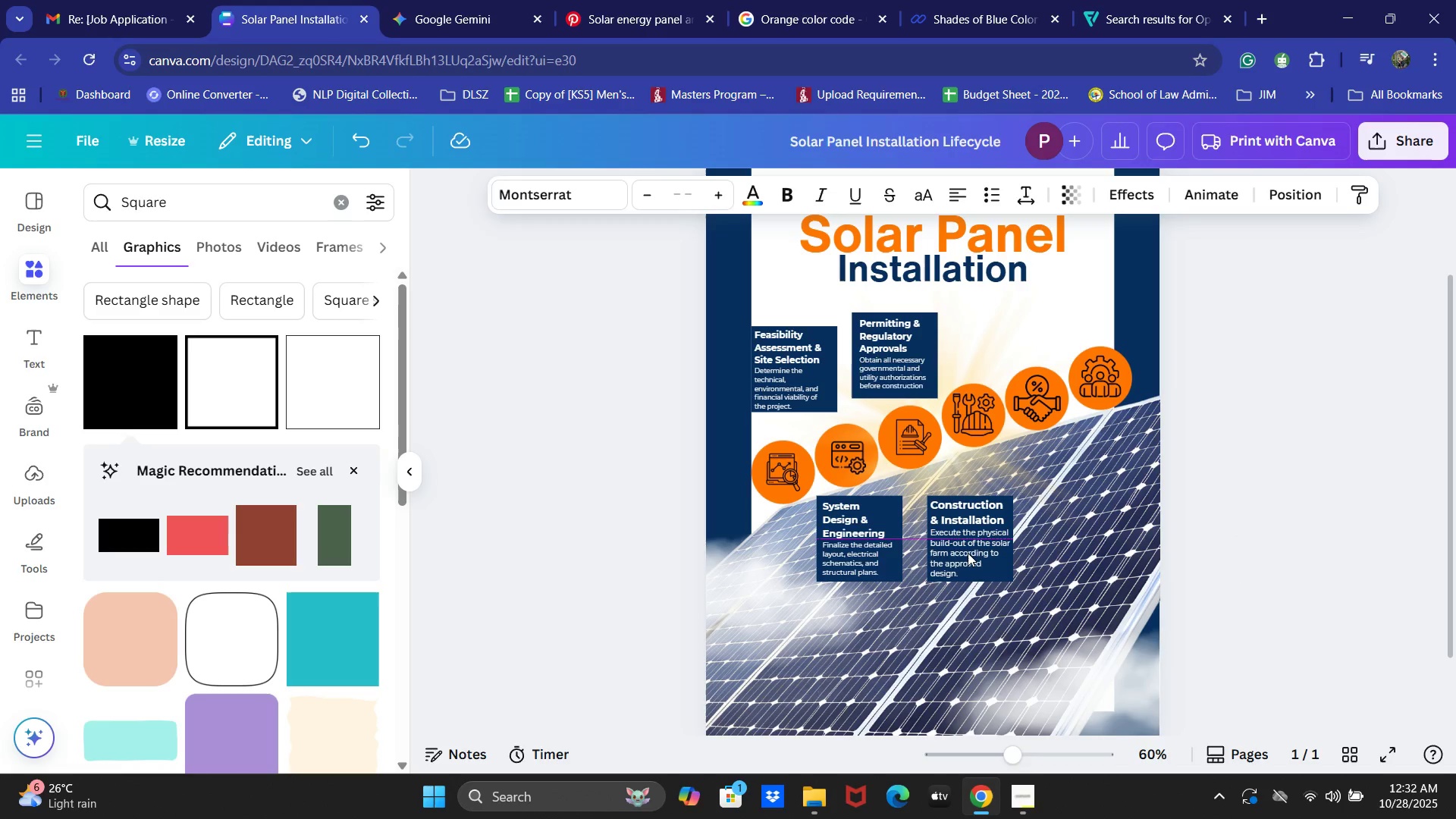 
key(ArrowDown)
 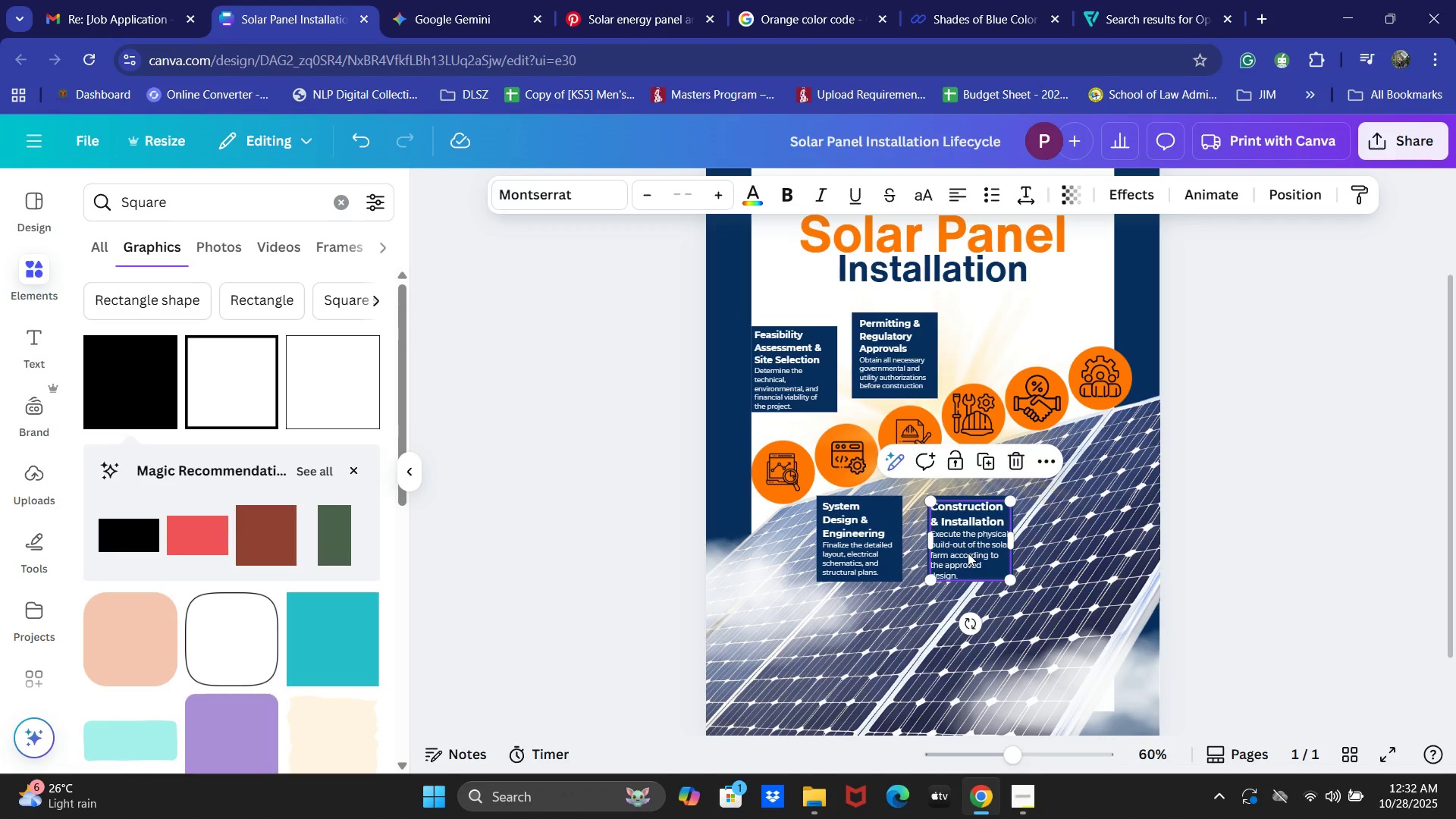 
key(ArrowUp)
 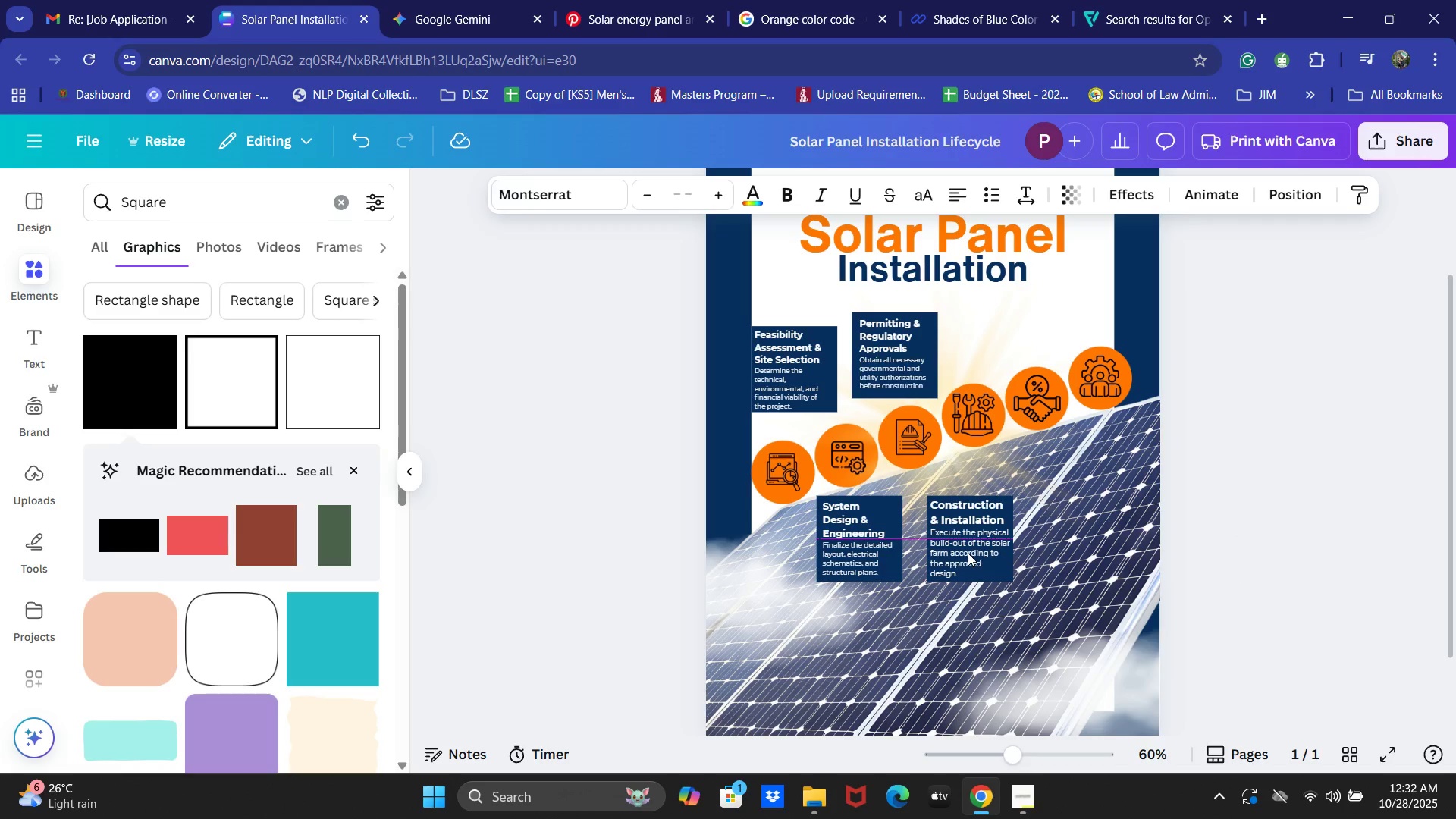 
key(ArrowDown)
 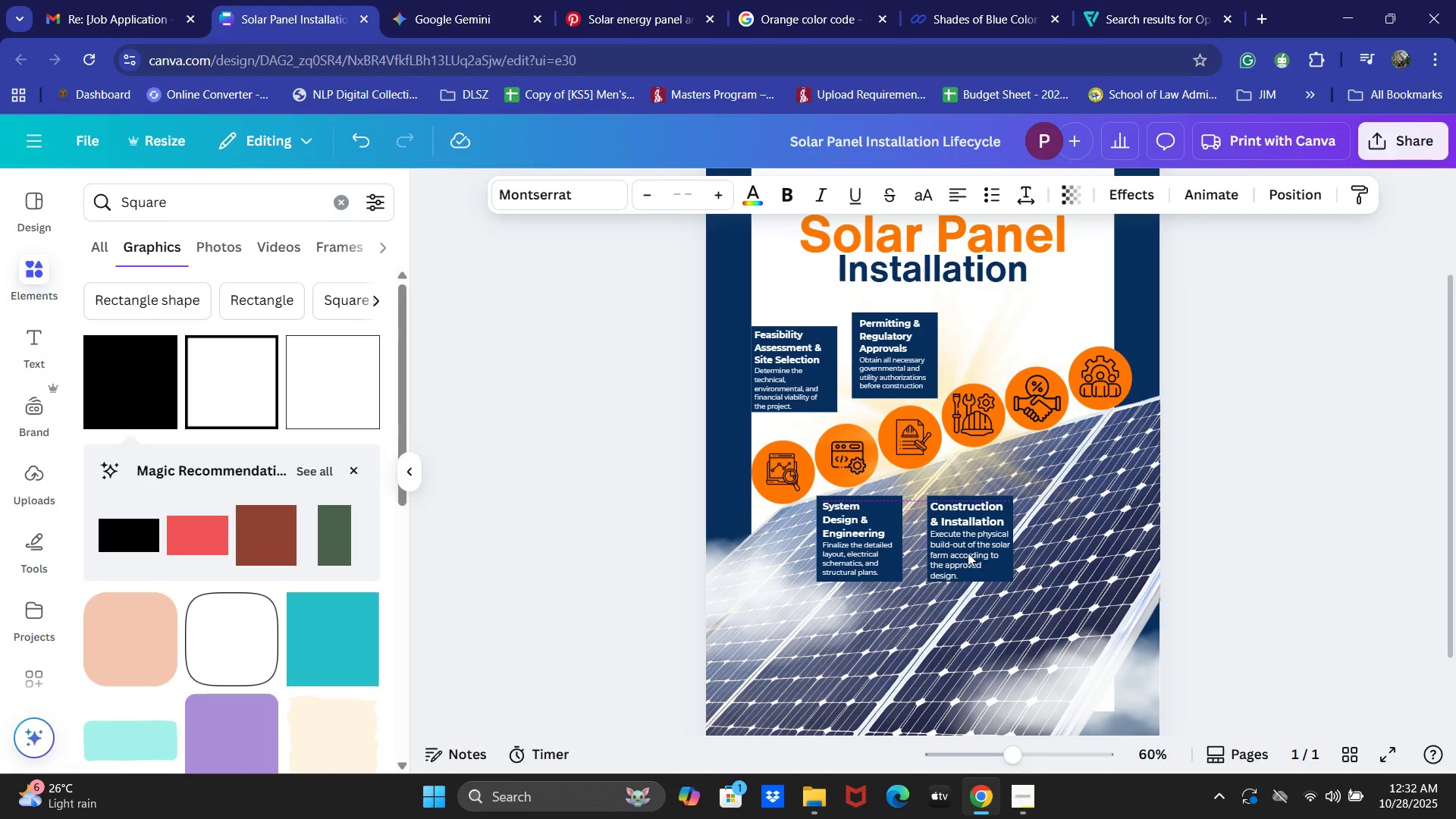 
key(ArrowUp)
 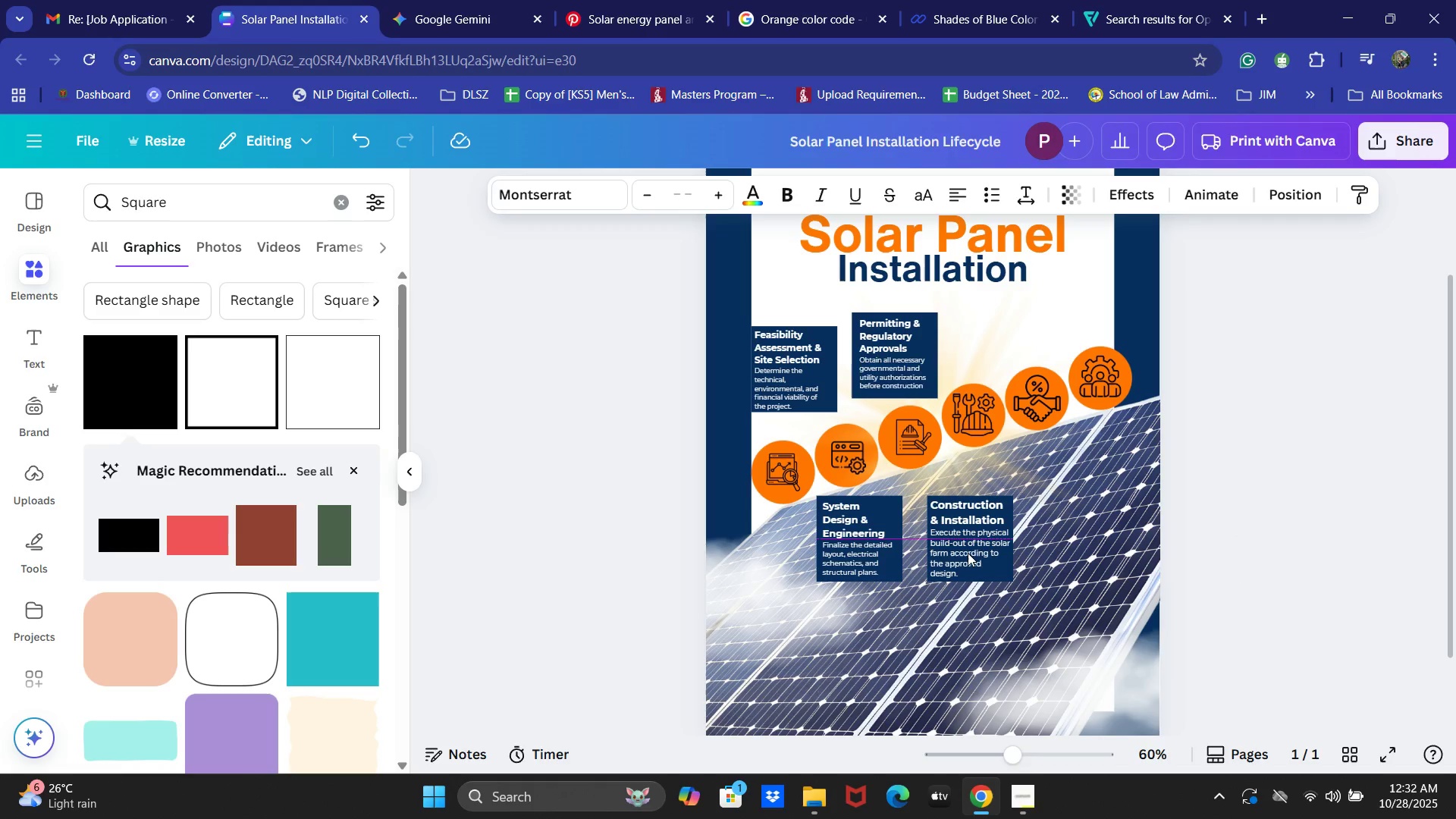 
key(ArrowDown)
 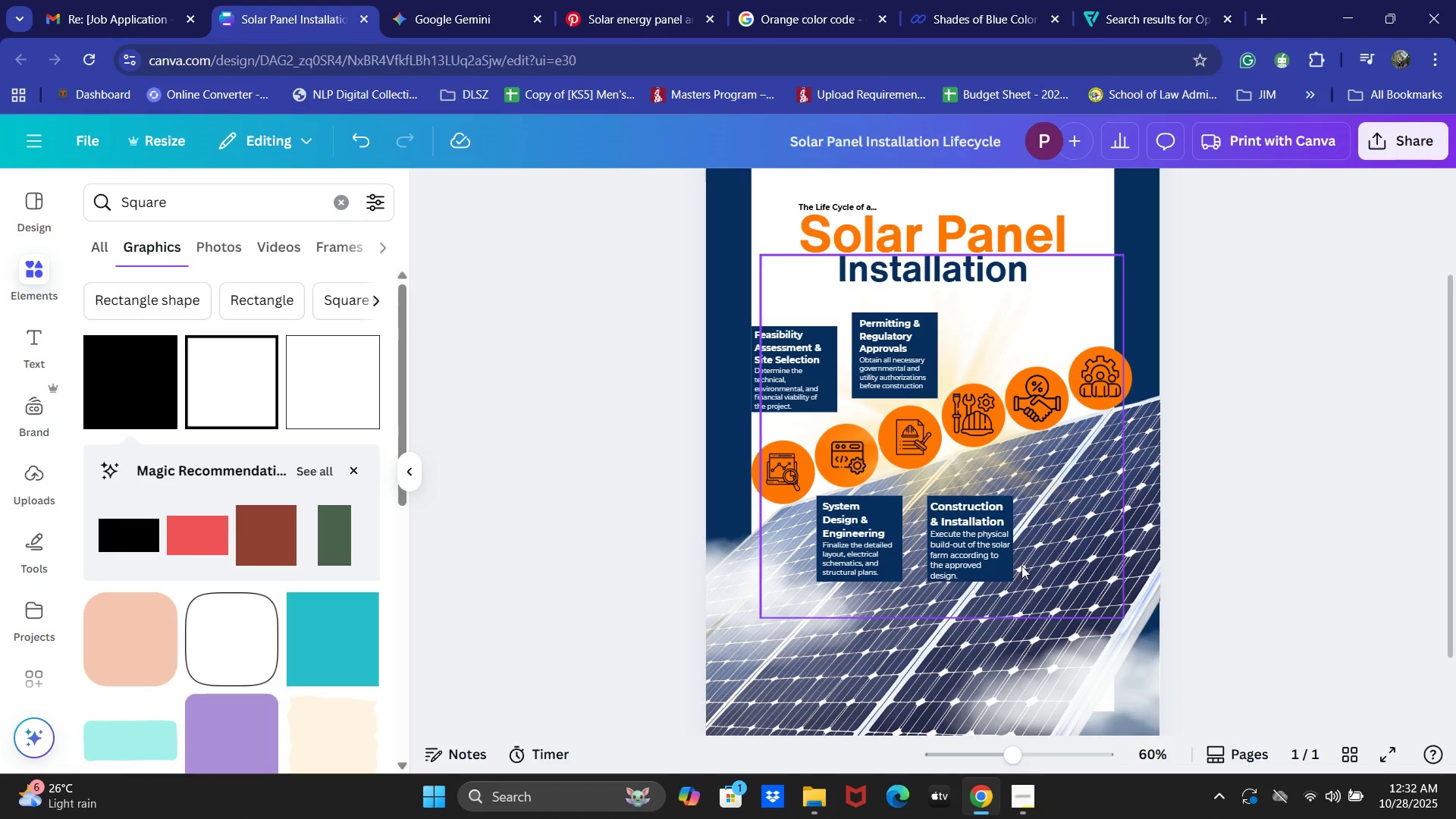 
left_click([966, 551])
 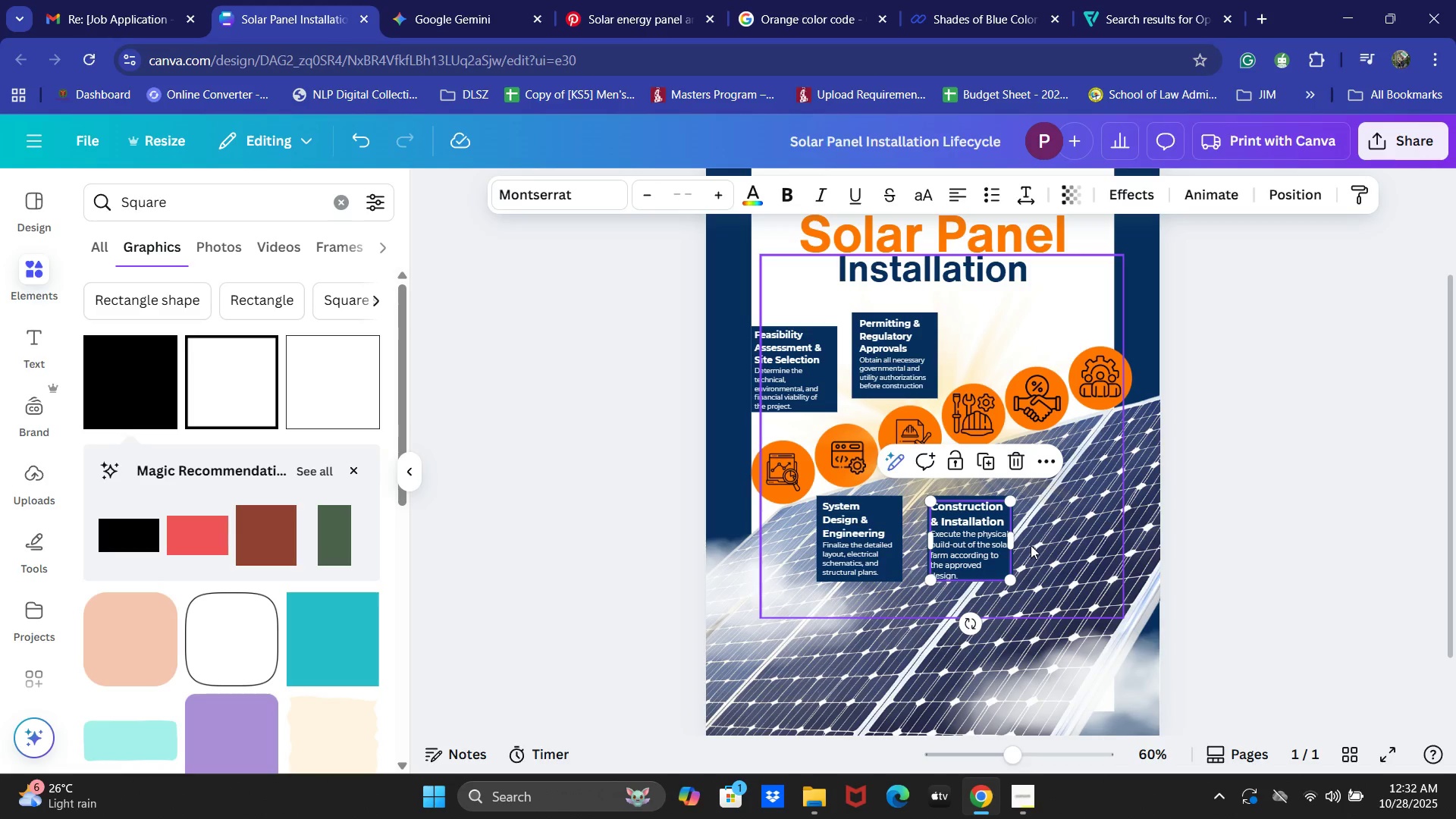 
hold_key(key=ShiftLeft, duration=0.55)
 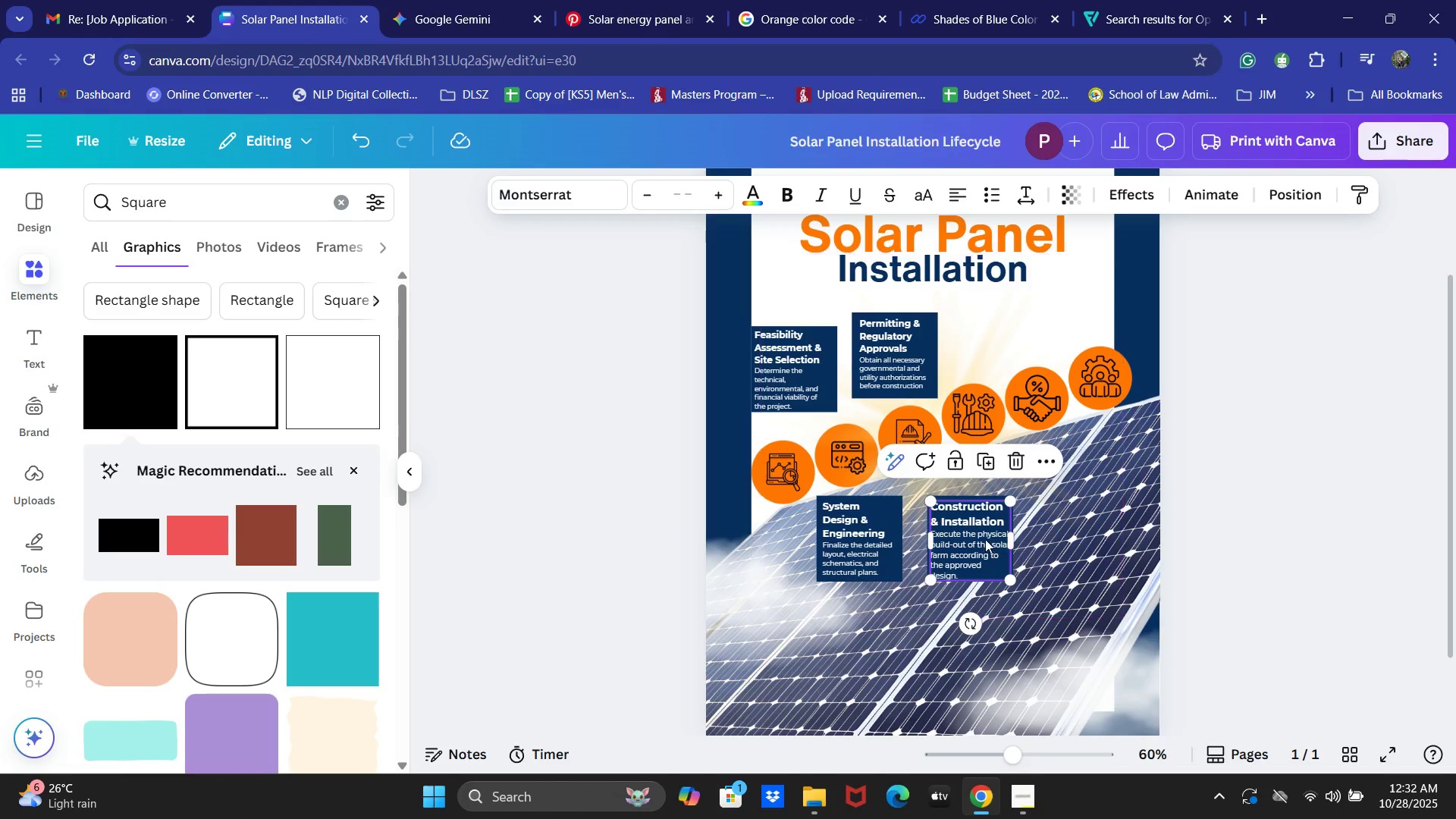 
left_click_drag(start_coordinate=[985, 539], to_coordinate=[1045, 588])
 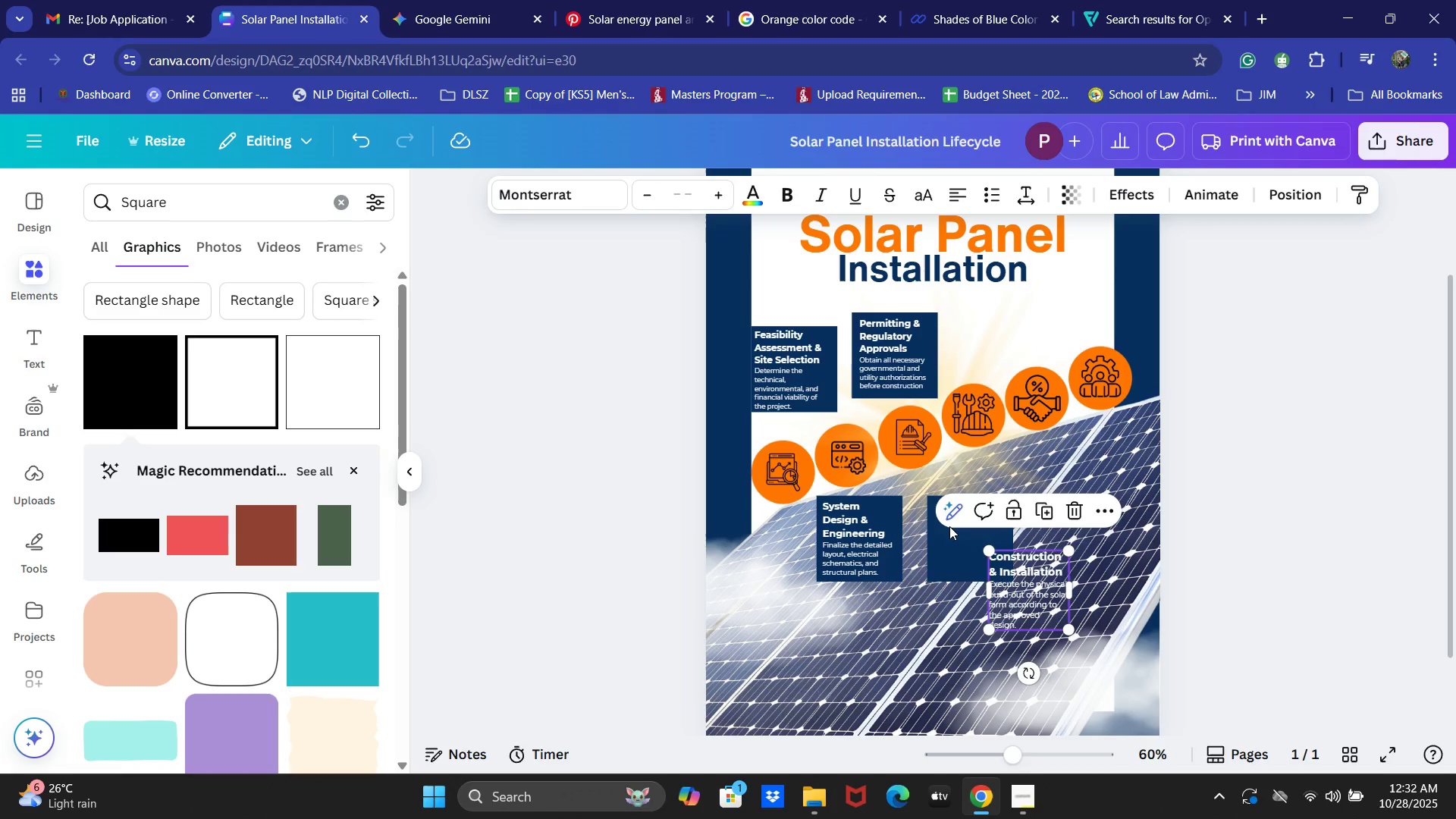 
left_click_drag(start_coordinate=[949, 526], to_coordinate=[932, 512])
 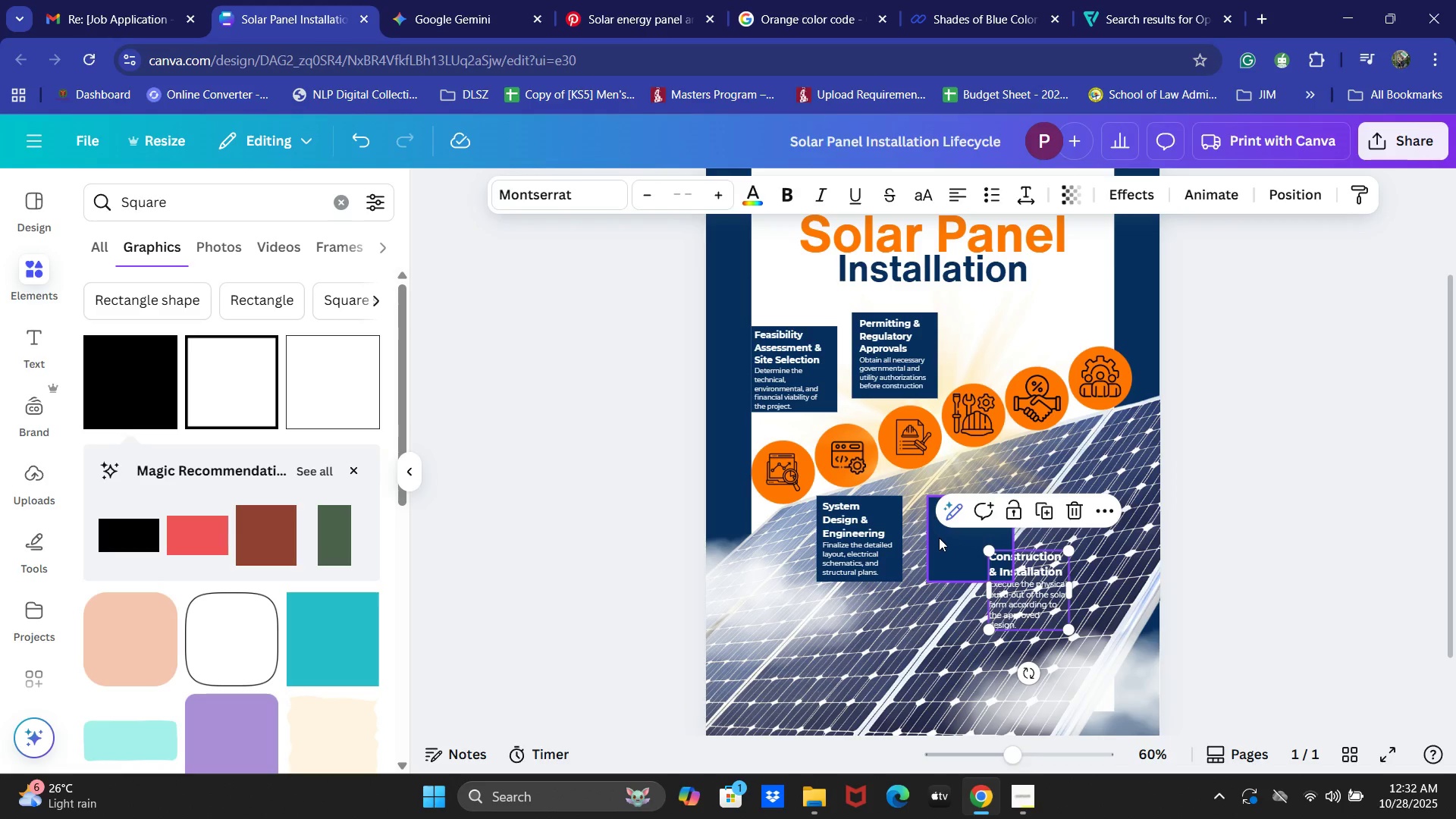 
left_click_drag(start_coordinate=[940, 538], to_coordinate=[929, 519])
 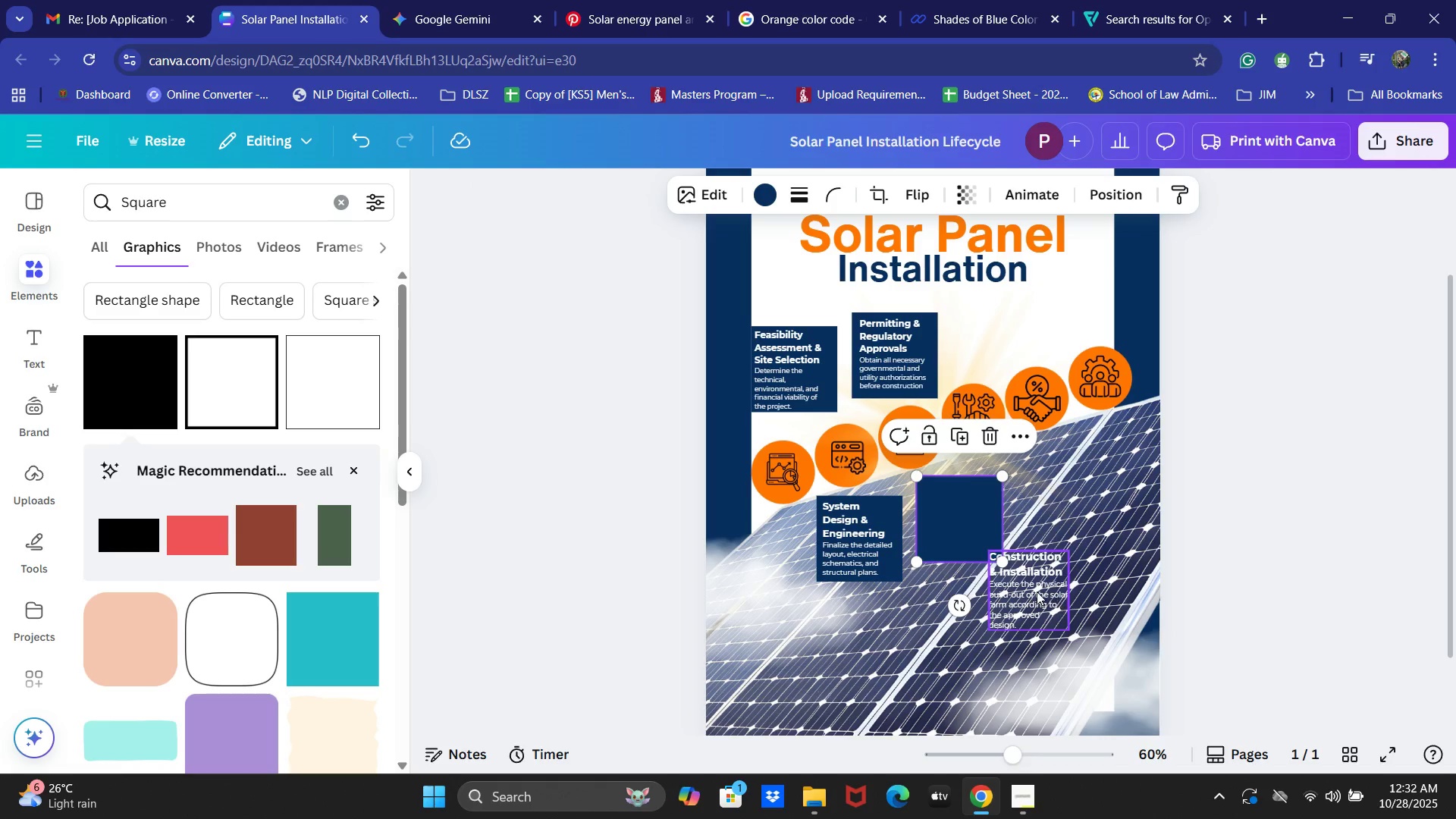 
left_click_drag(start_coordinate=[1035, 590], to_coordinate=[968, 520])
 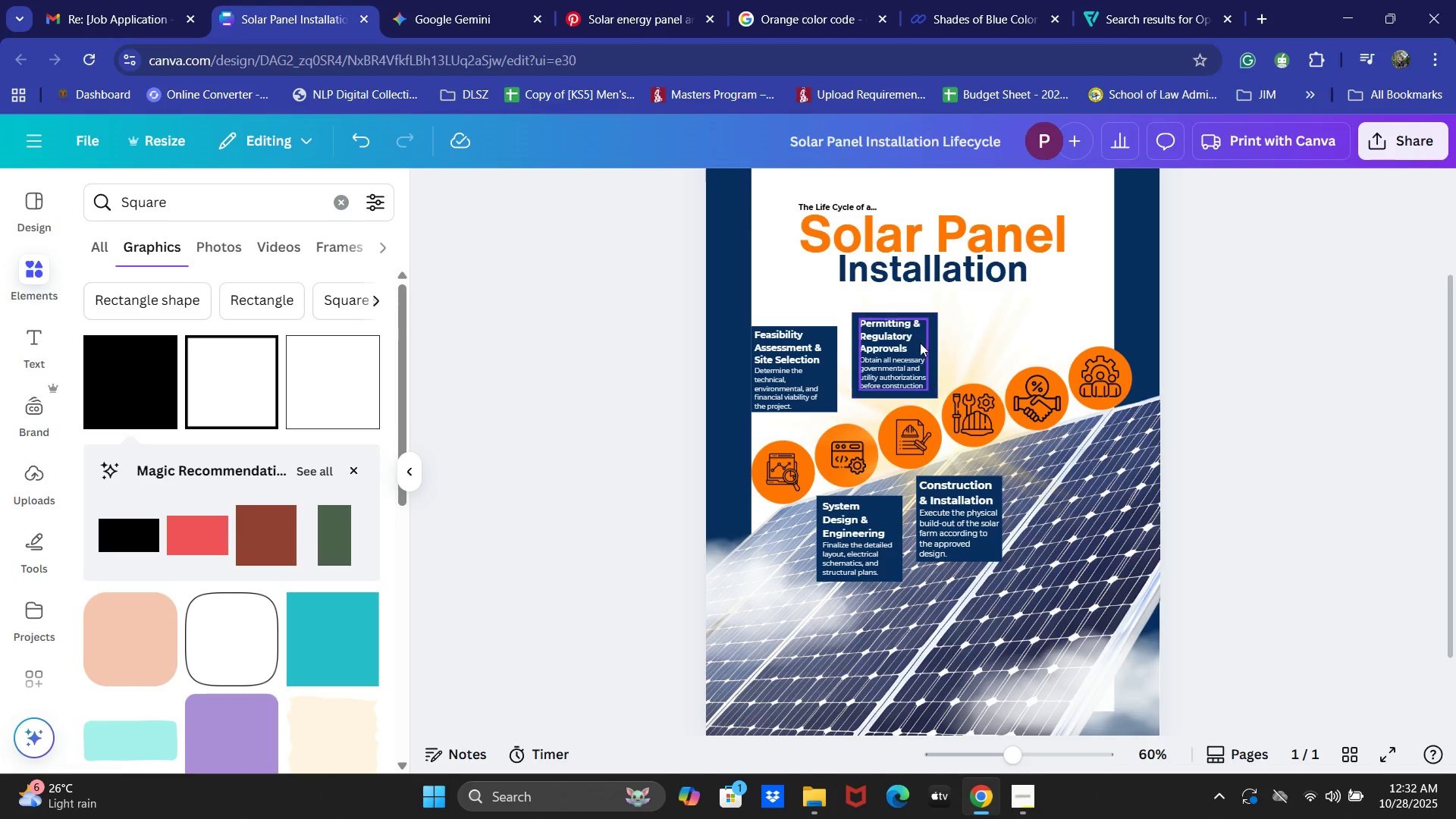 
left_click([937, 344])
 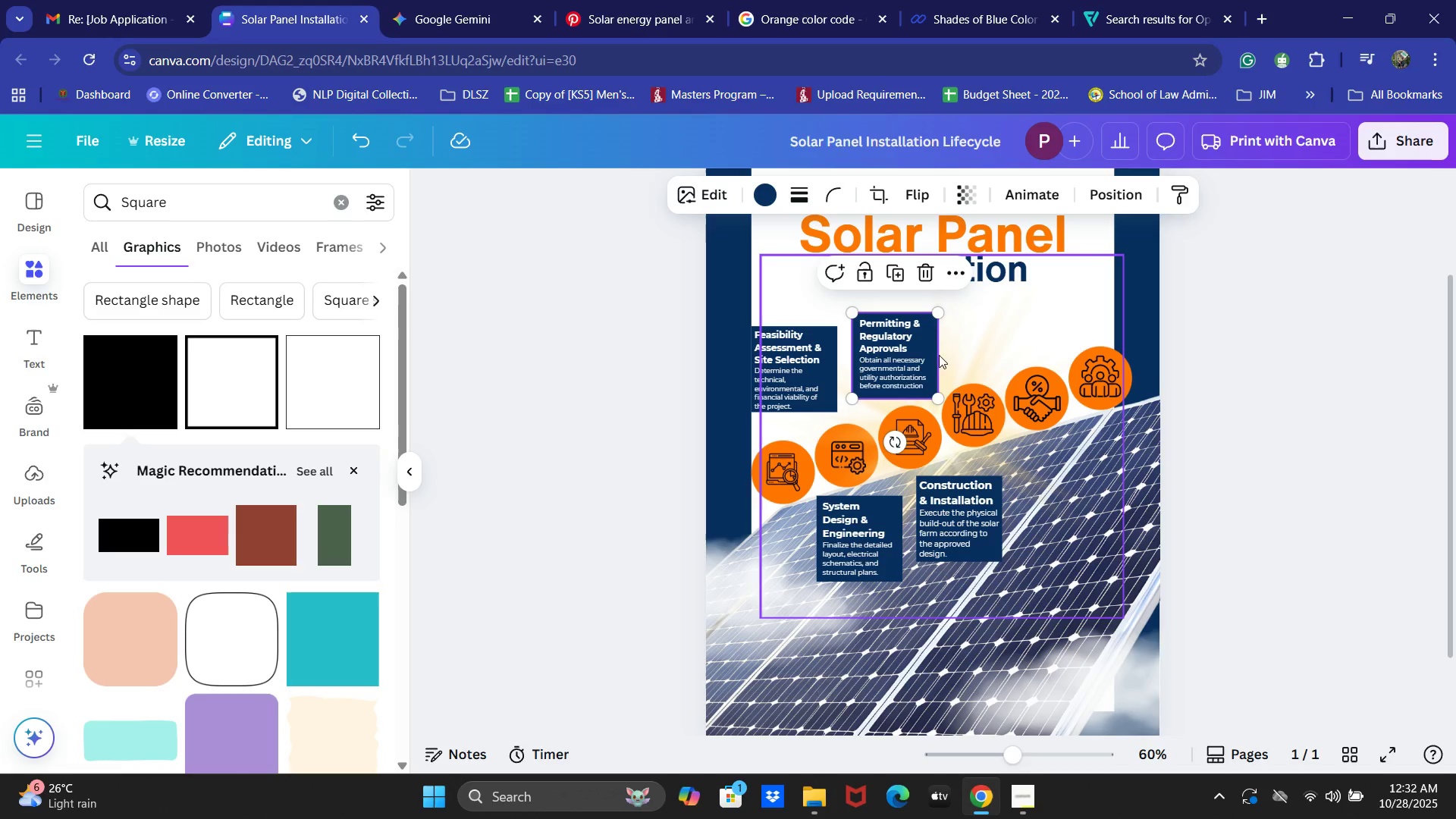 
key(Control+C)
 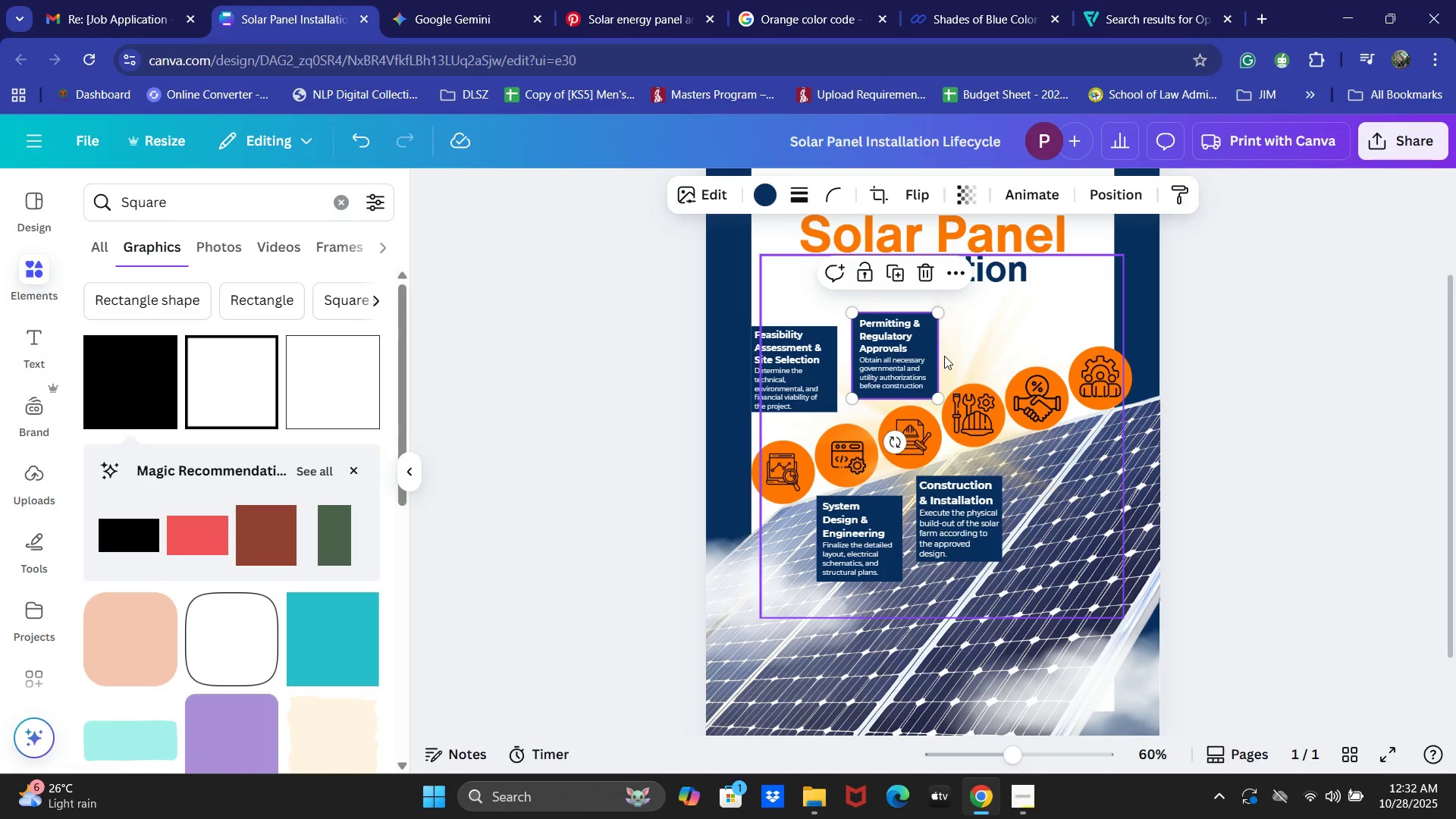 
key(Control+V)
 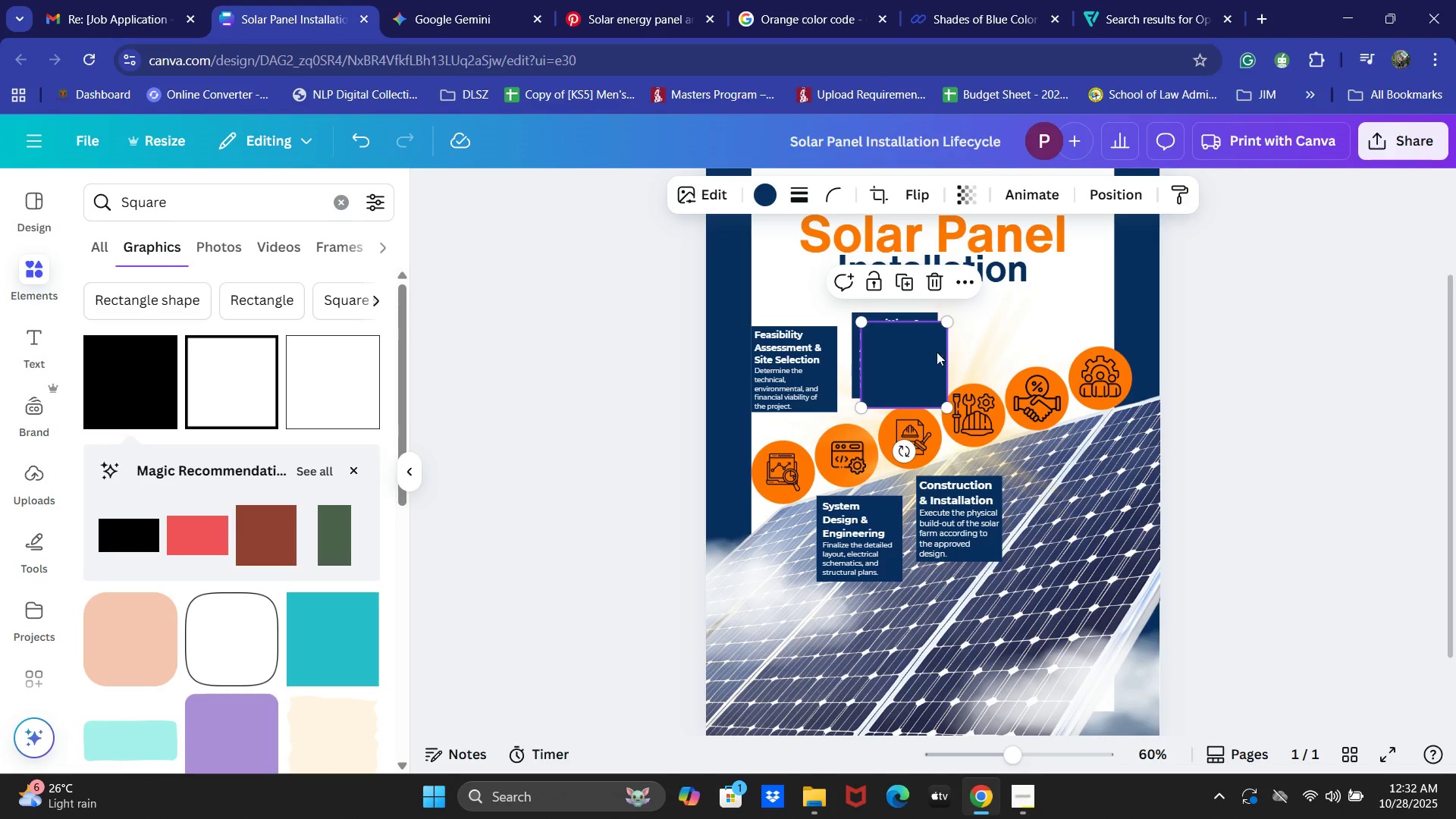 
left_click_drag(start_coordinate=[924, 352], to_coordinate=[1009, 315])
 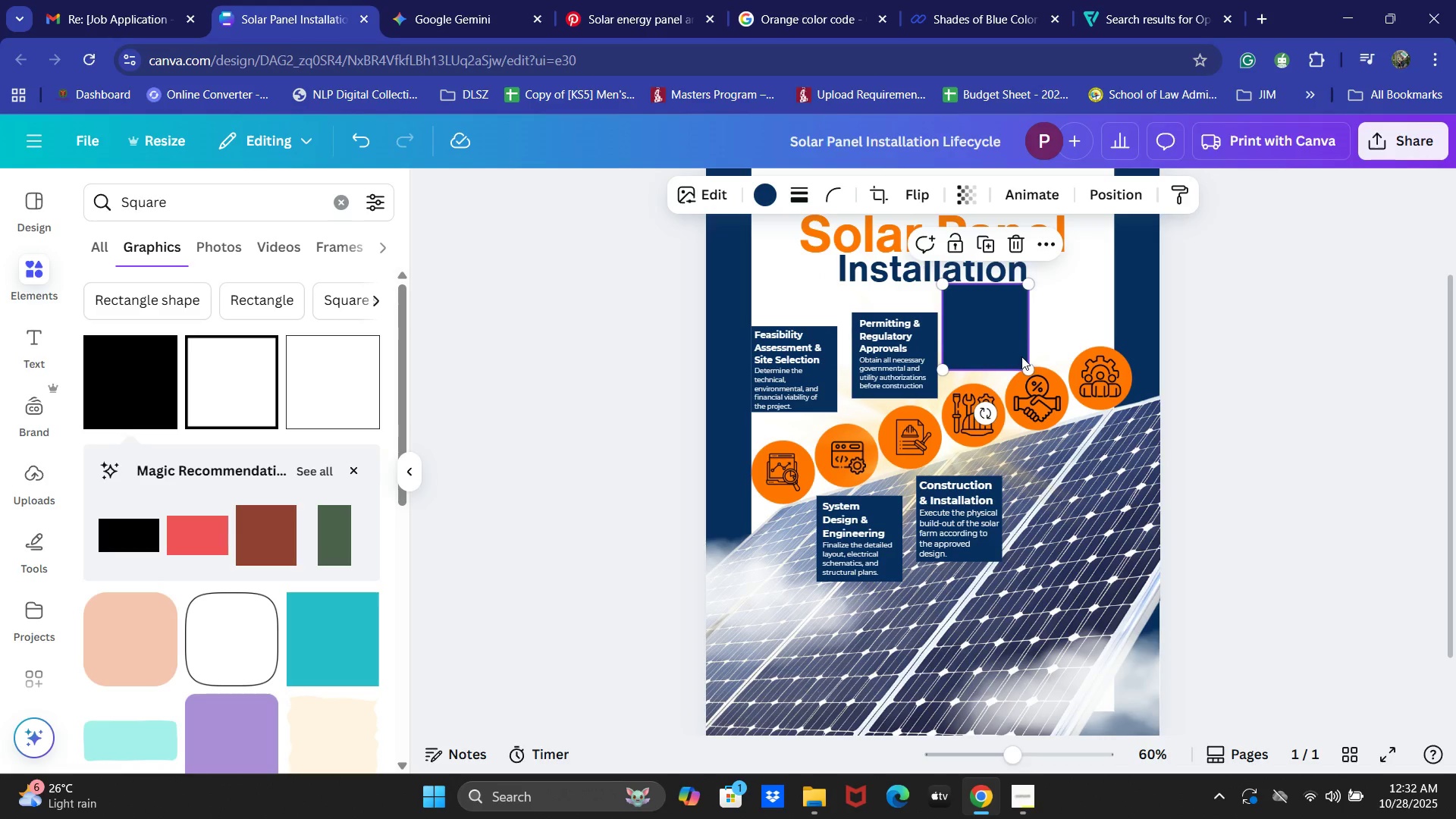 
left_click_drag(start_coordinate=[1028, 364], to_coordinate=[1021, 357])
 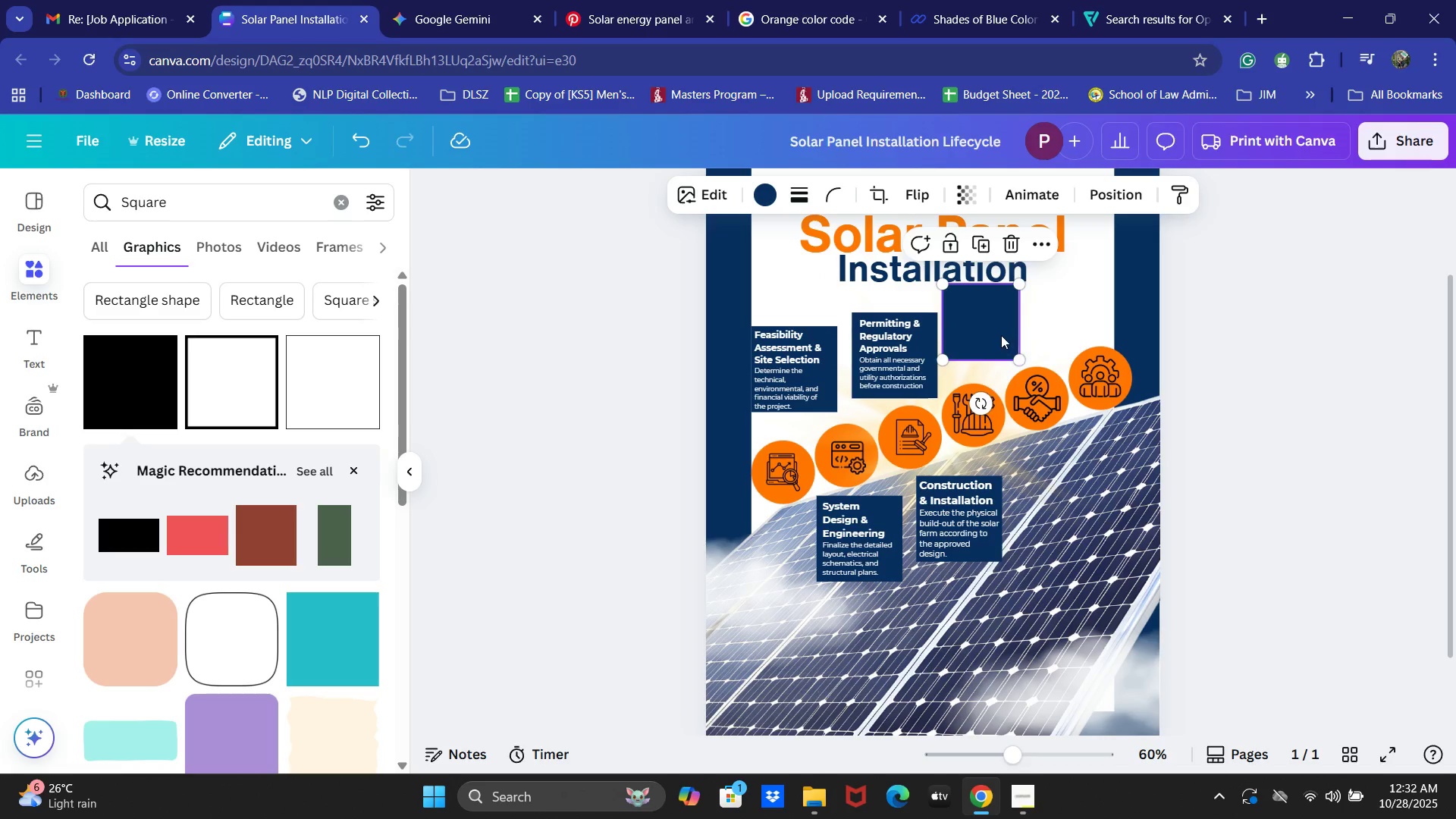 
left_click_drag(start_coordinate=[1001, 335], to_coordinate=[1007, 340])
 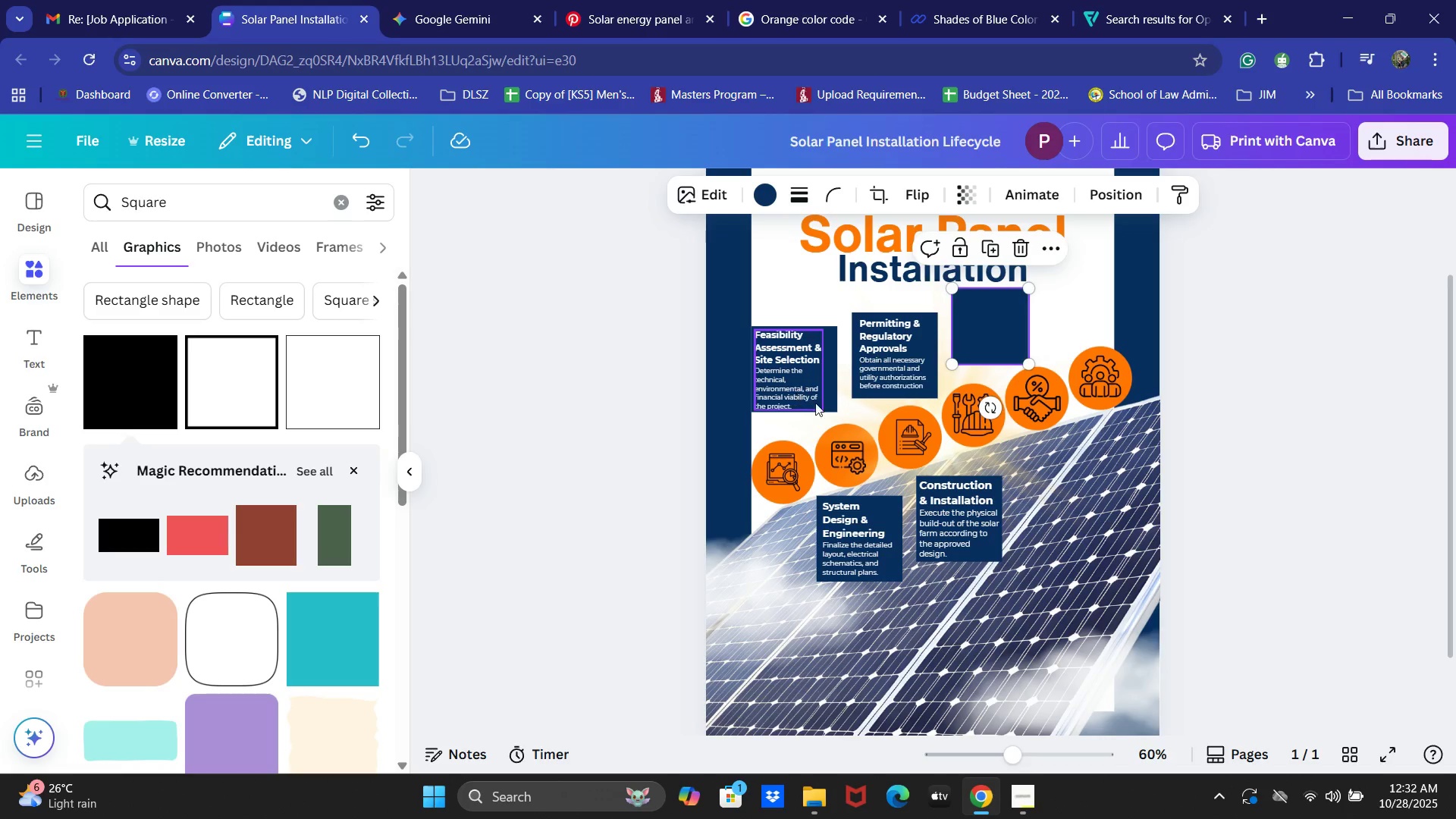 
left_click([792, 371])
 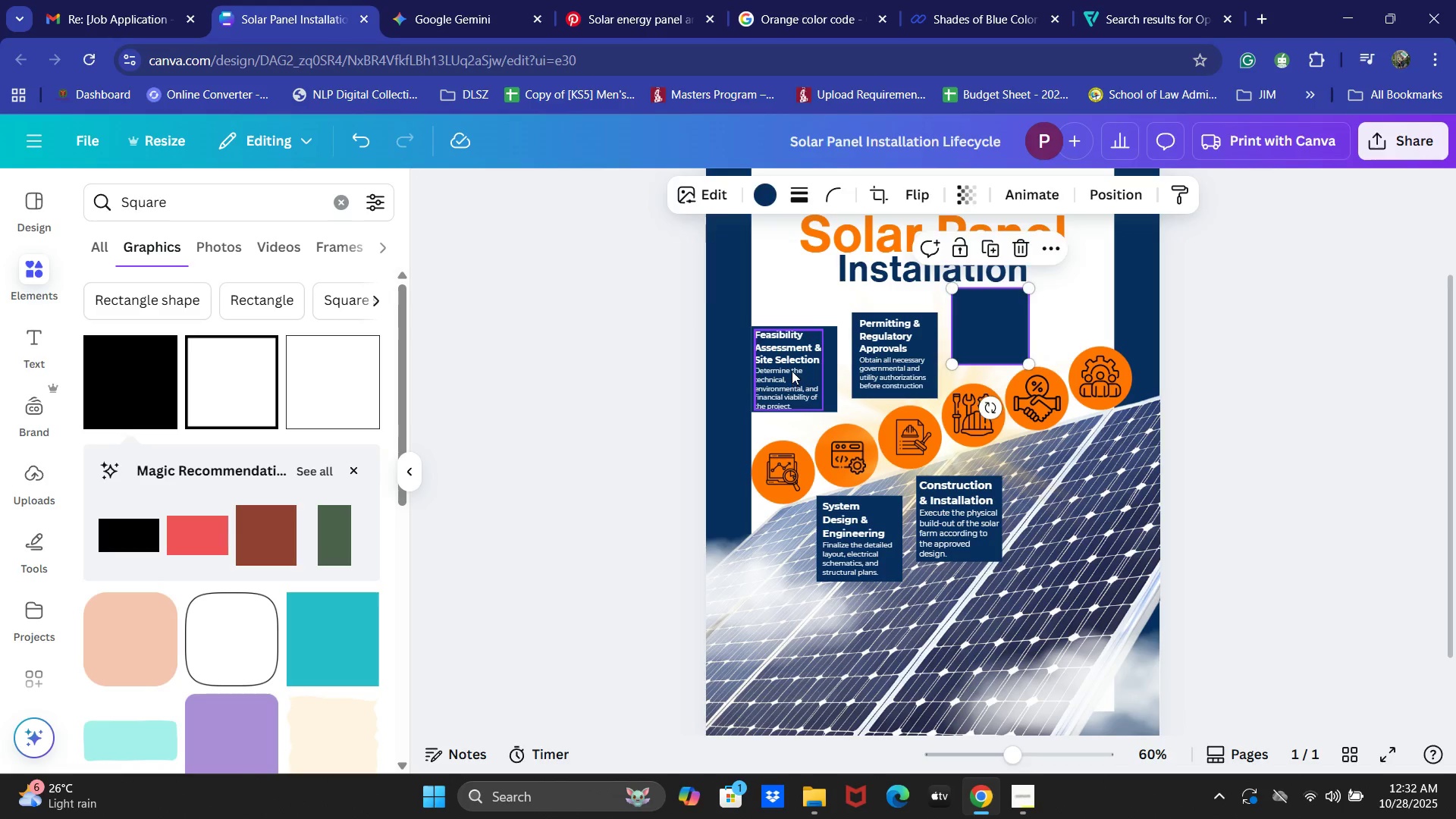 
hold_key(key=ShiftLeft, duration=1.52)
double_click([835, 371])
 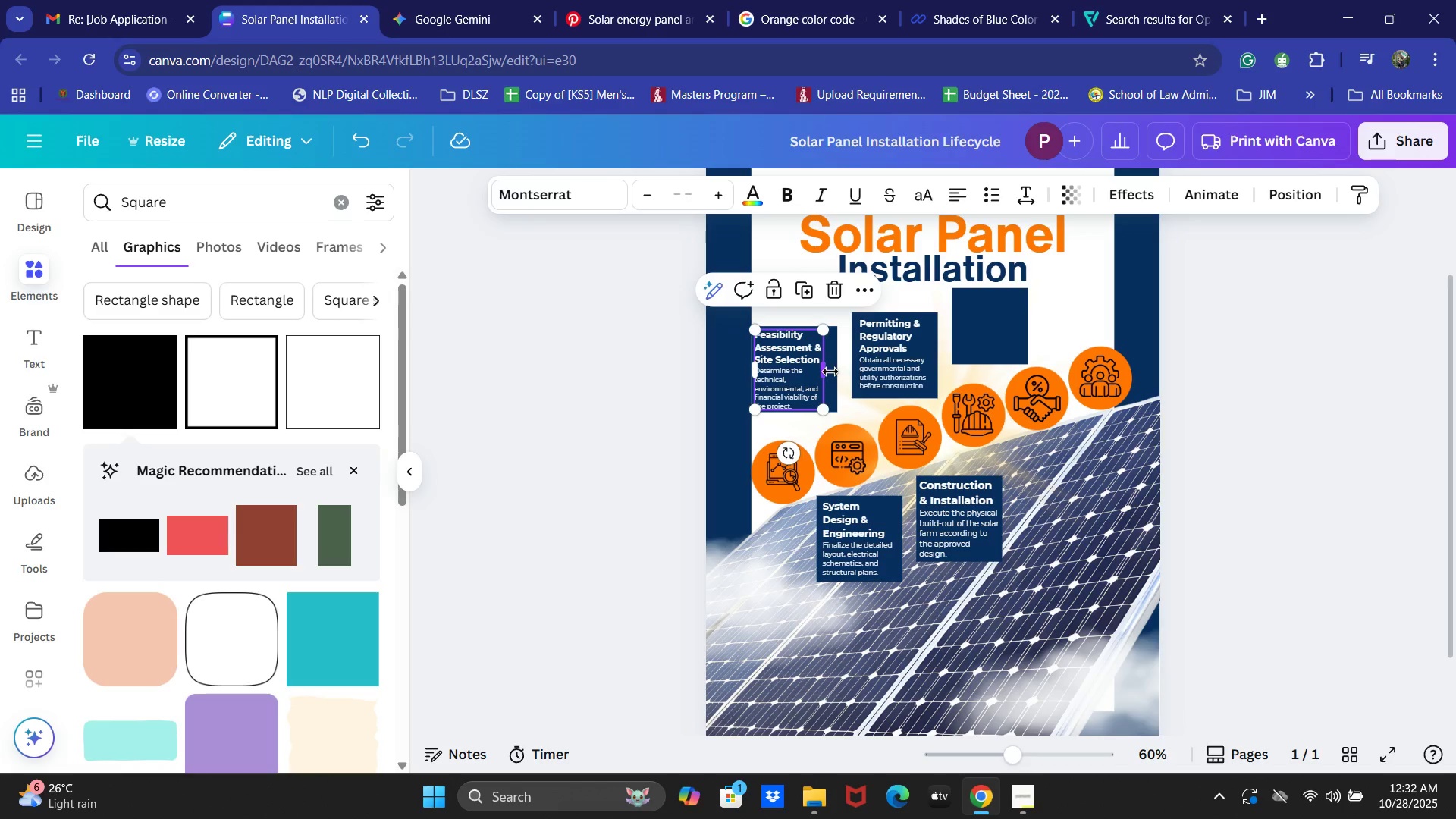 
hold_key(key=ShiftLeft, duration=0.62)
 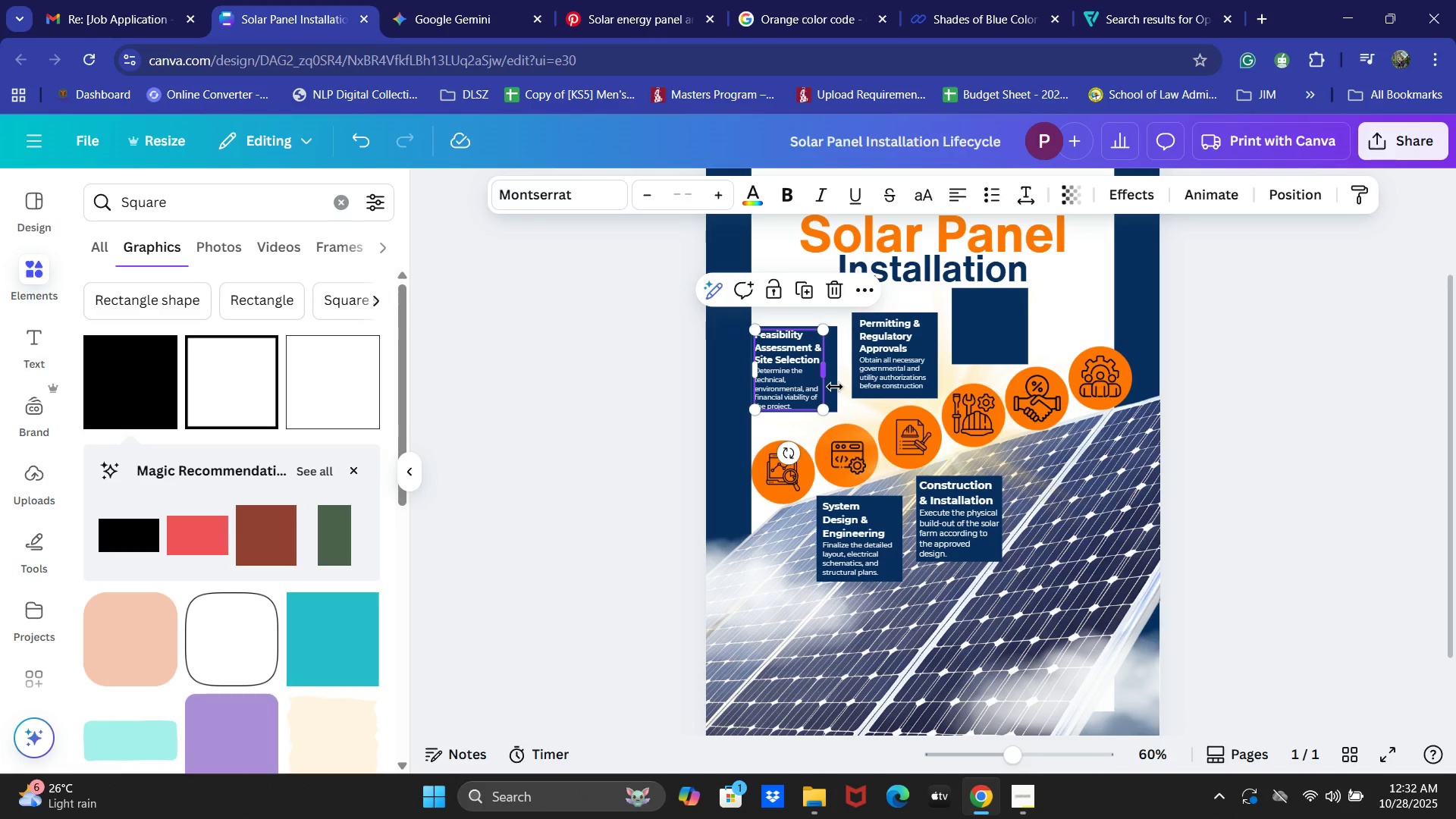 
hold_key(key=ShiftLeft, duration=1.52)
 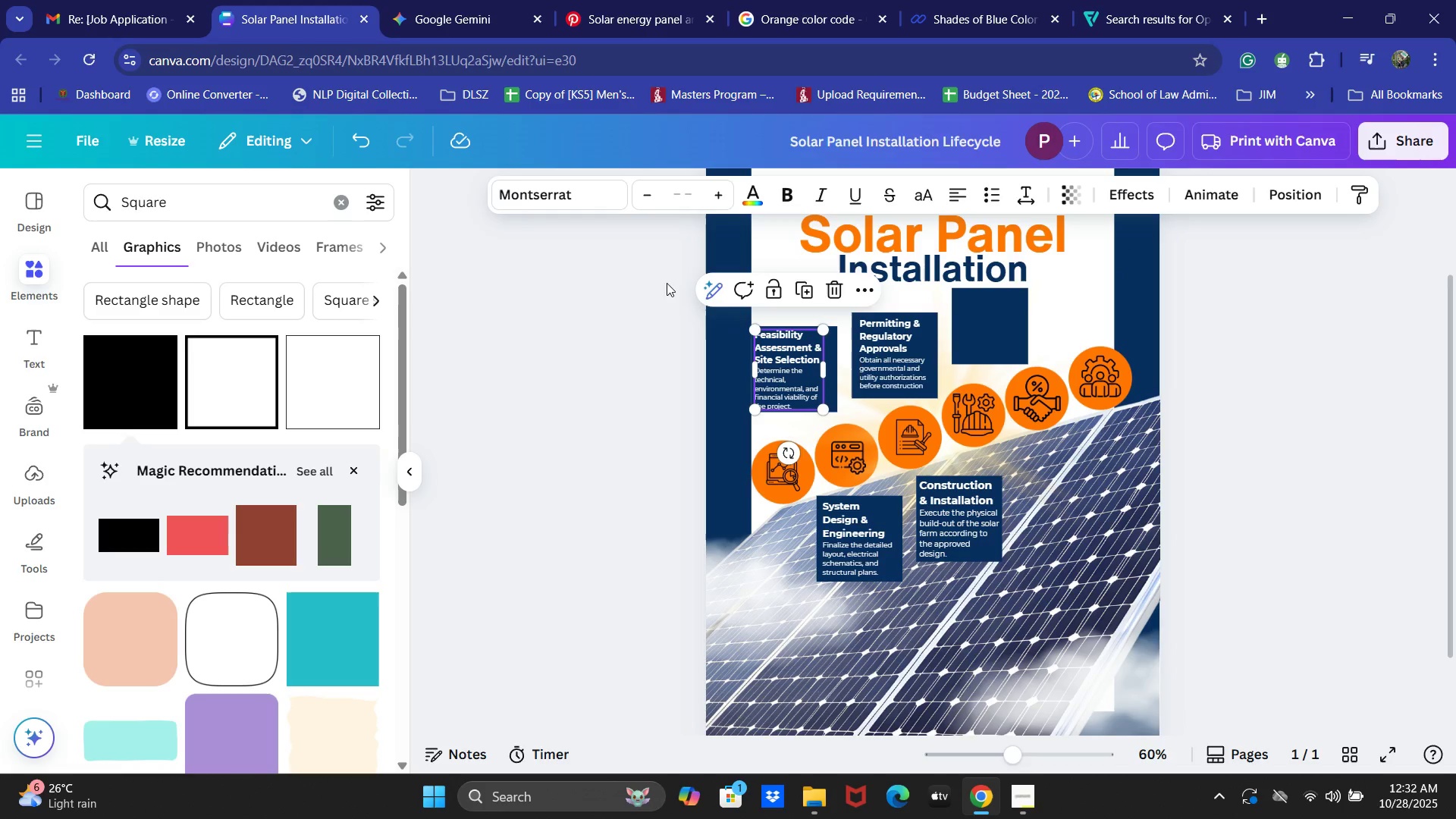 
left_click([463, 290])
 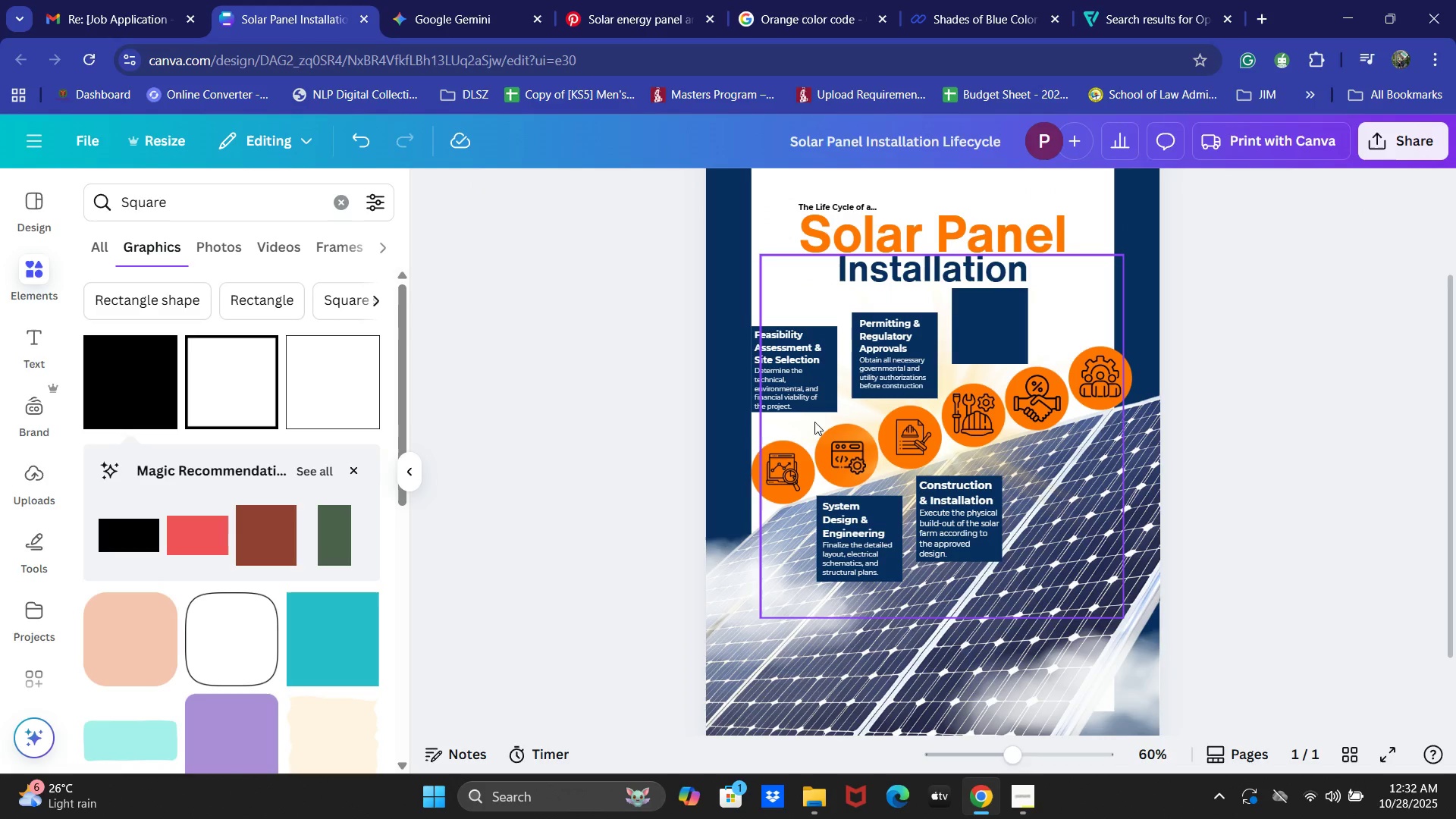 
hold_key(key=ShiftLeft, duration=1.41)
left_click([831, 390])
 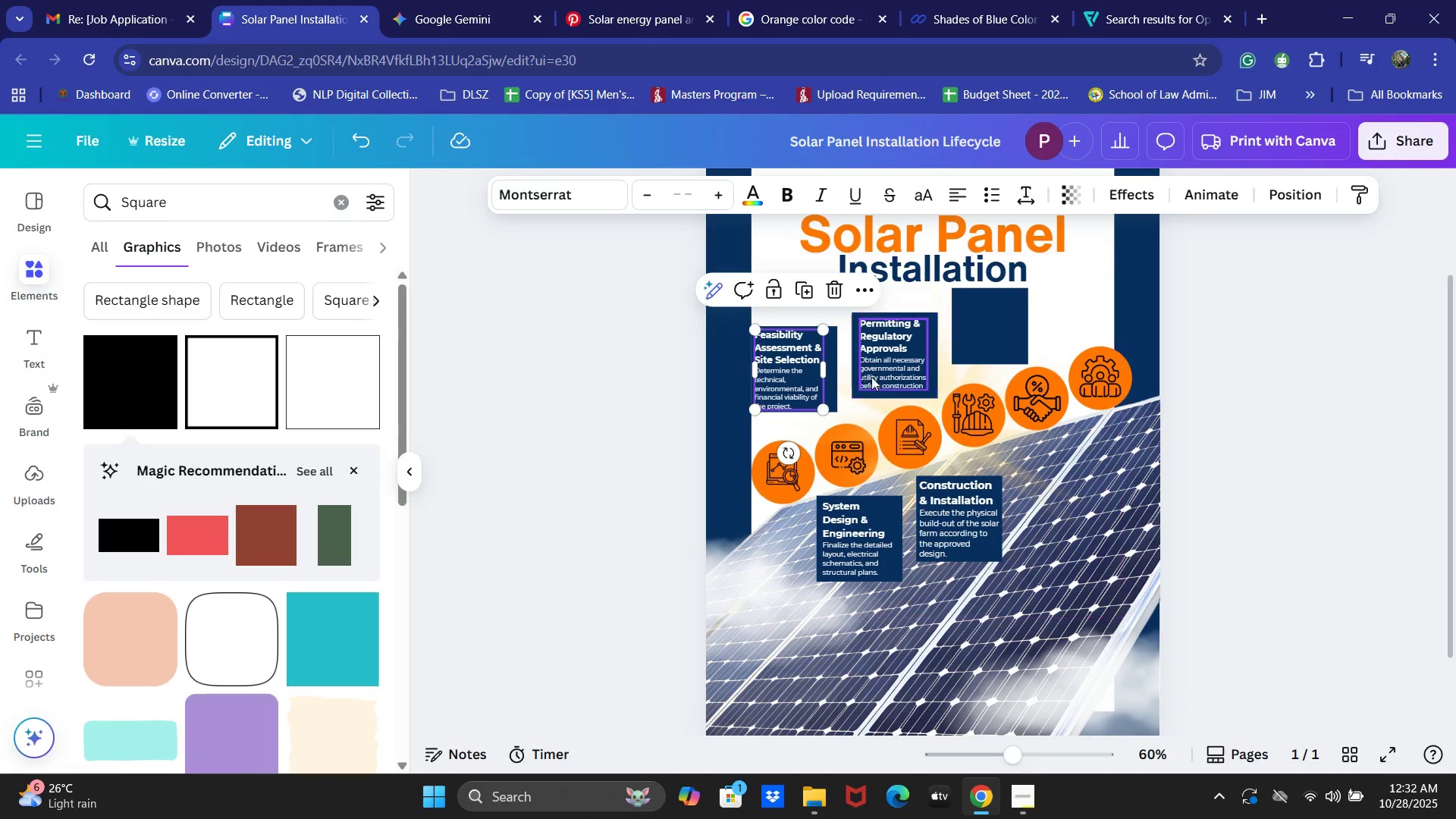 
left_click([858, 374])
 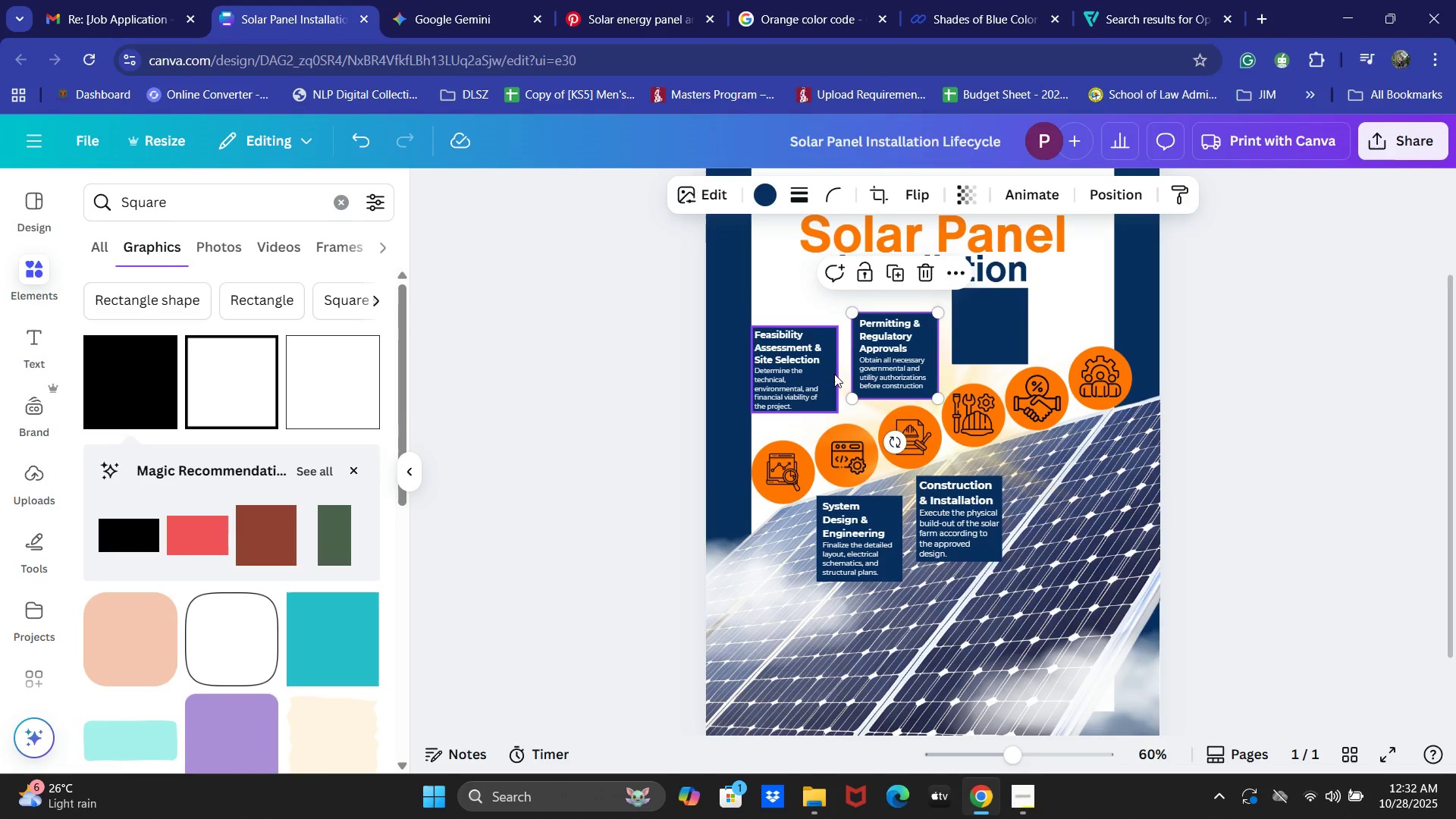 
left_click([834, 374])
 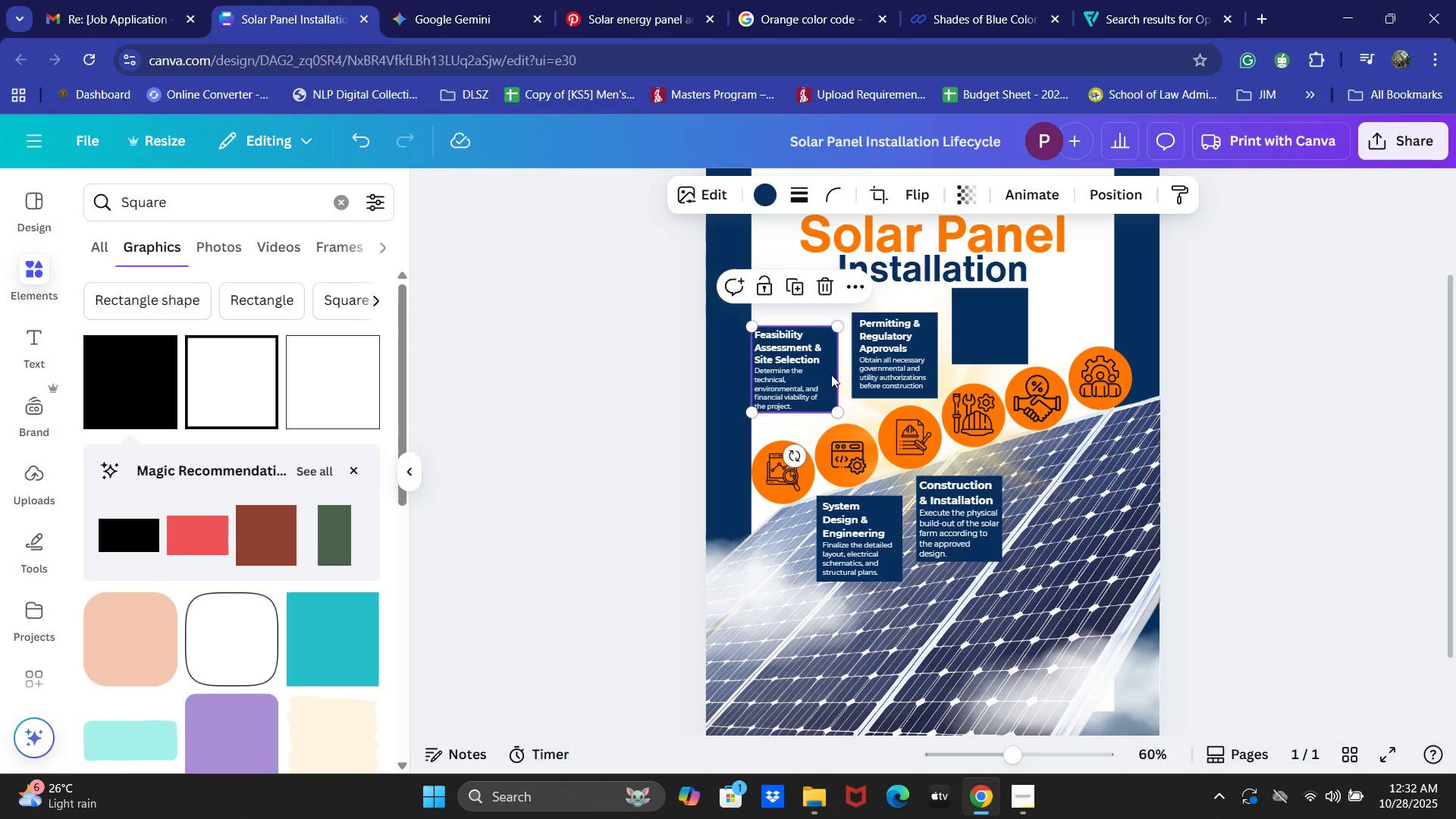 
hold_key(key=ShiftLeft, duration=0.59)
left_click([782, 375])
 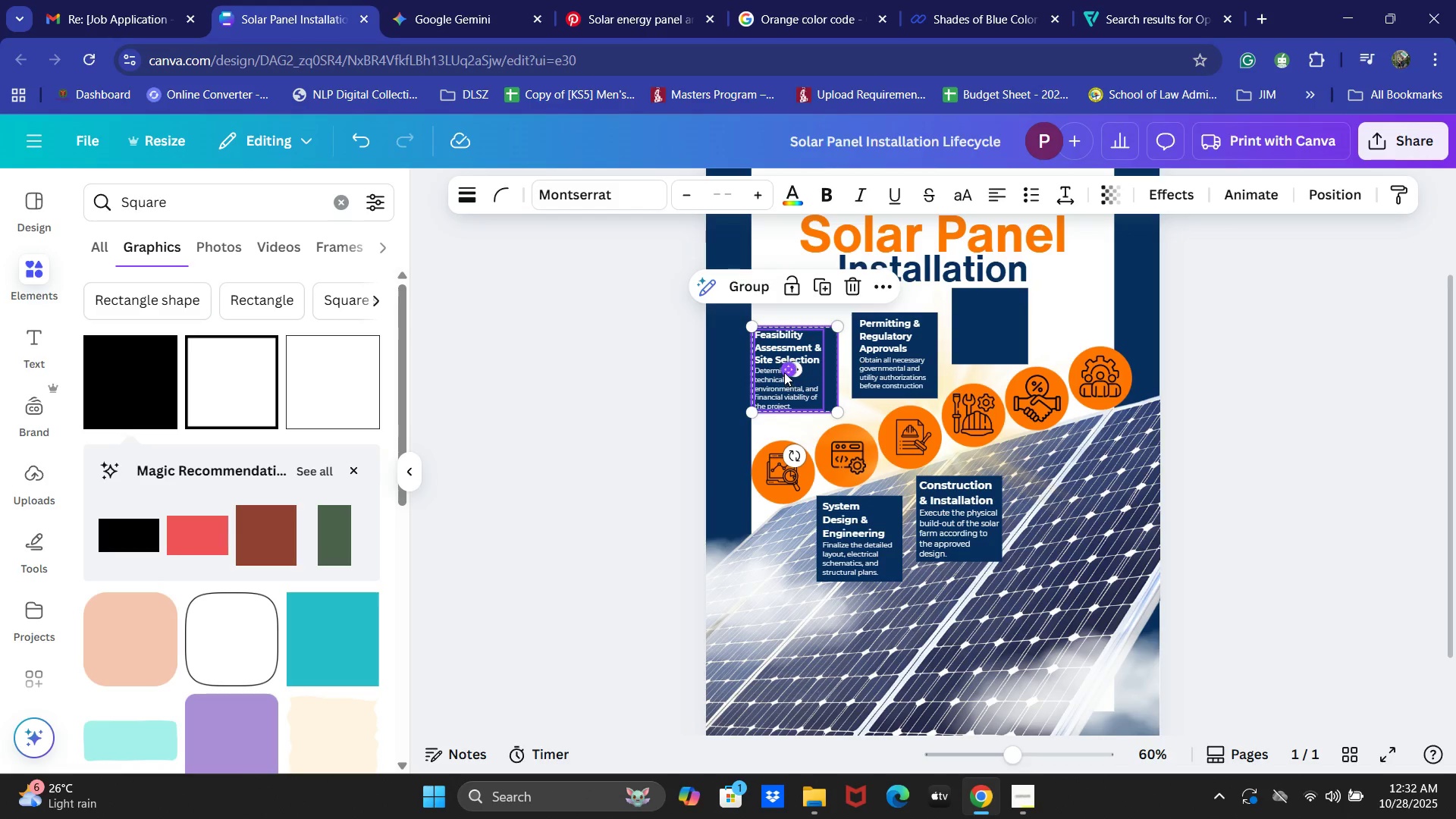 
left_click_drag(start_coordinate=[784, 372], to_coordinate=[783, 390])
 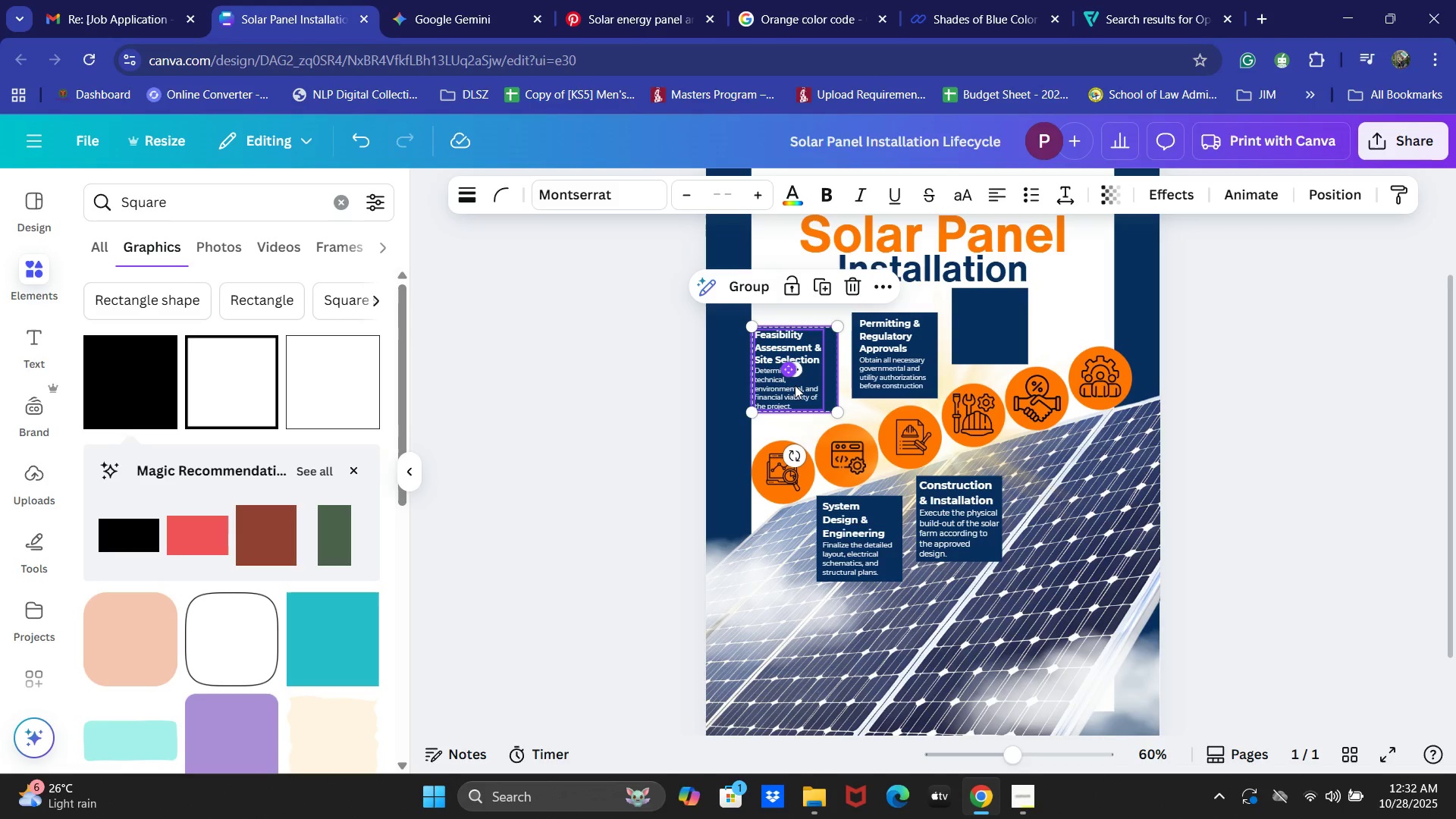 
key(Control+Z)
 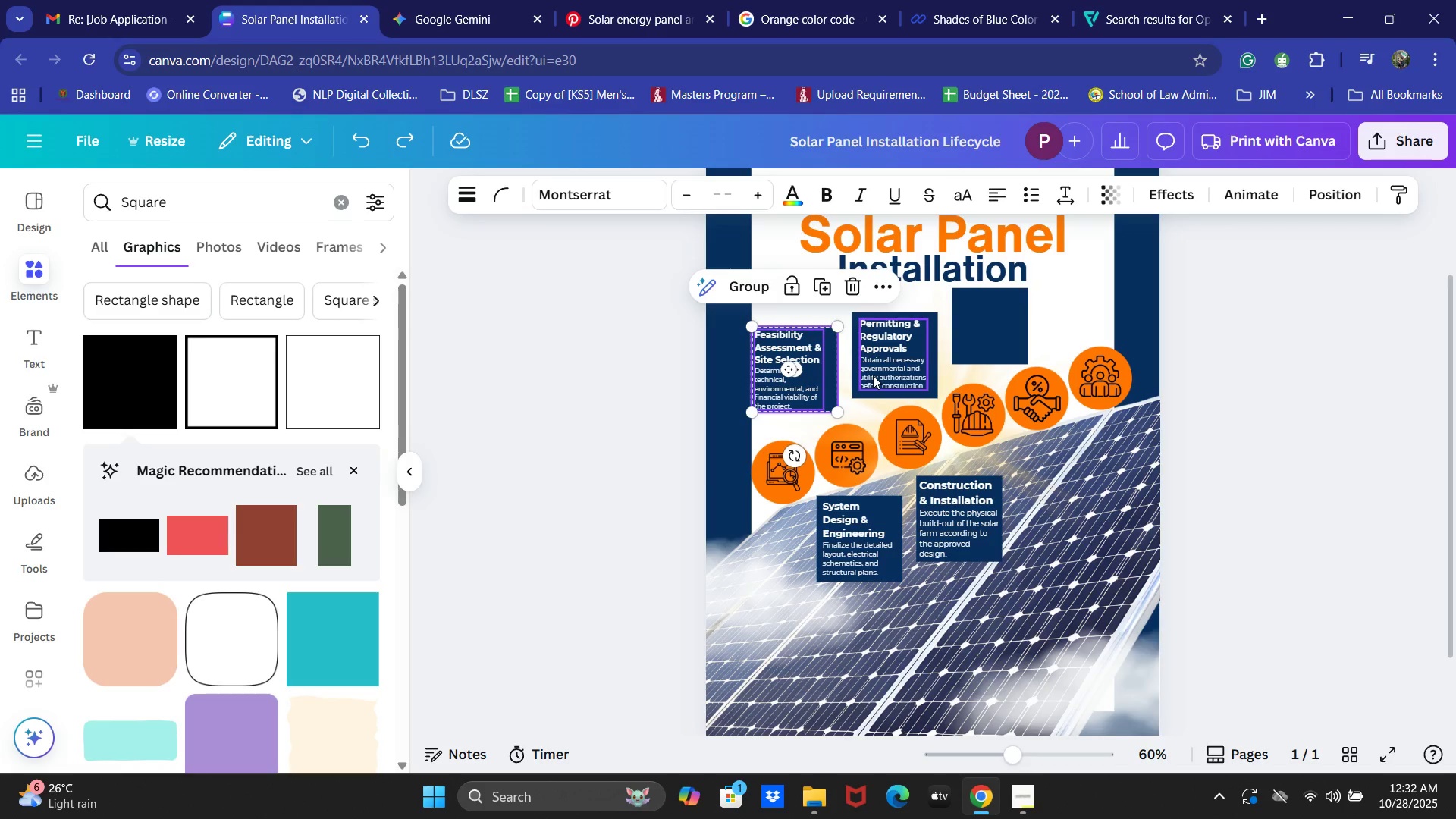 
key(ArrowDown)
 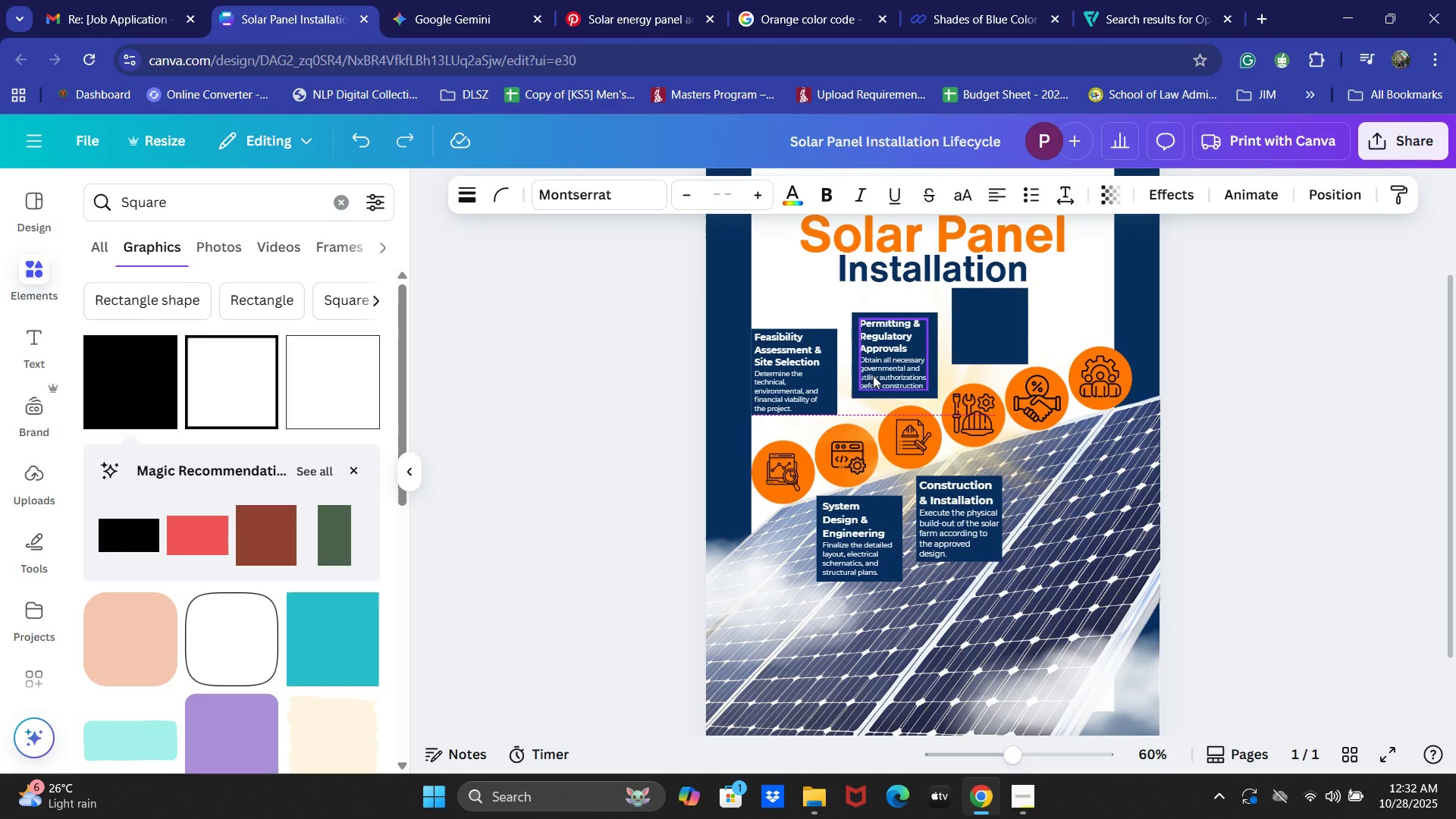 
key(ArrowDown)
 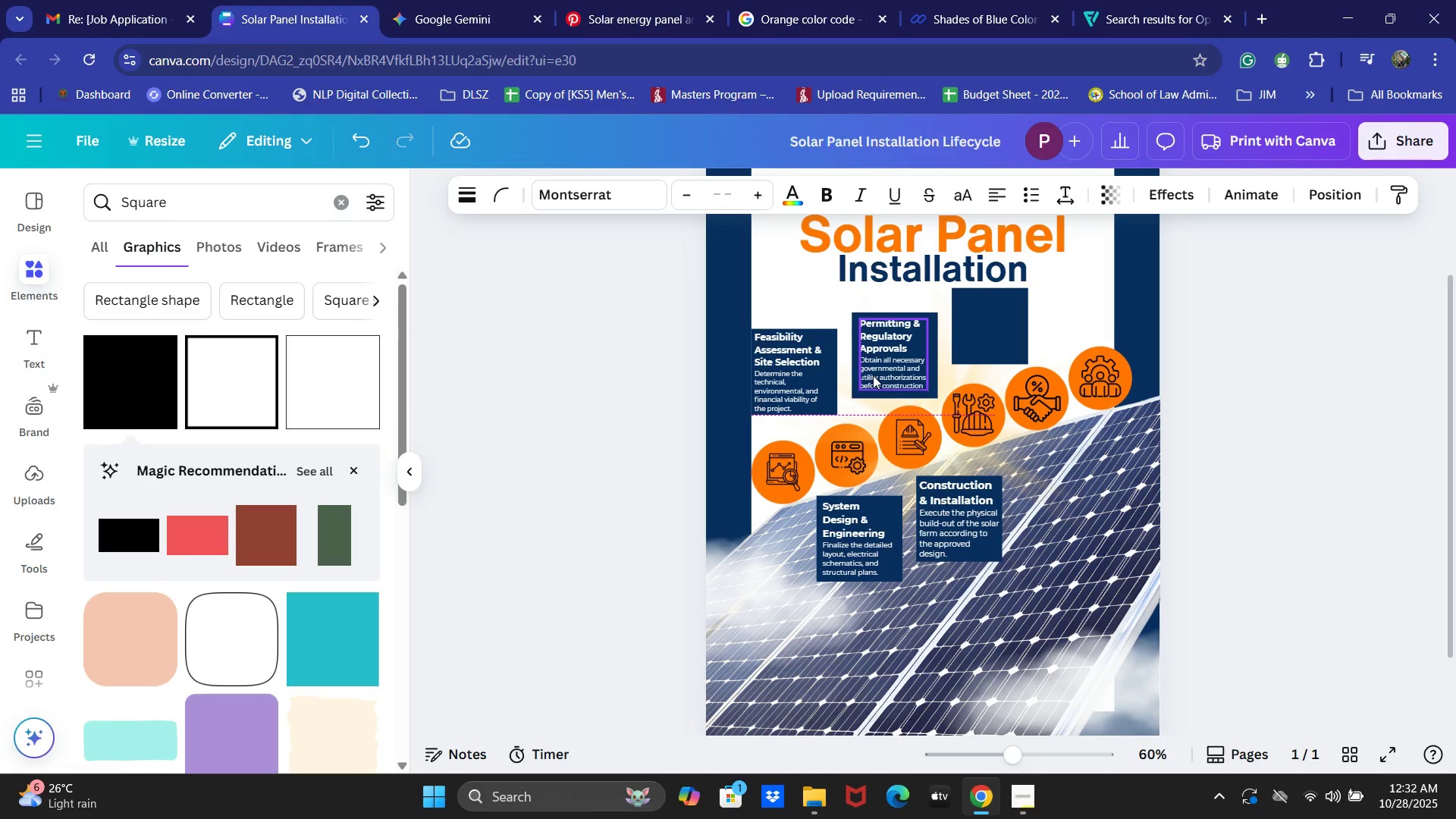 
key(ArrowDown)
 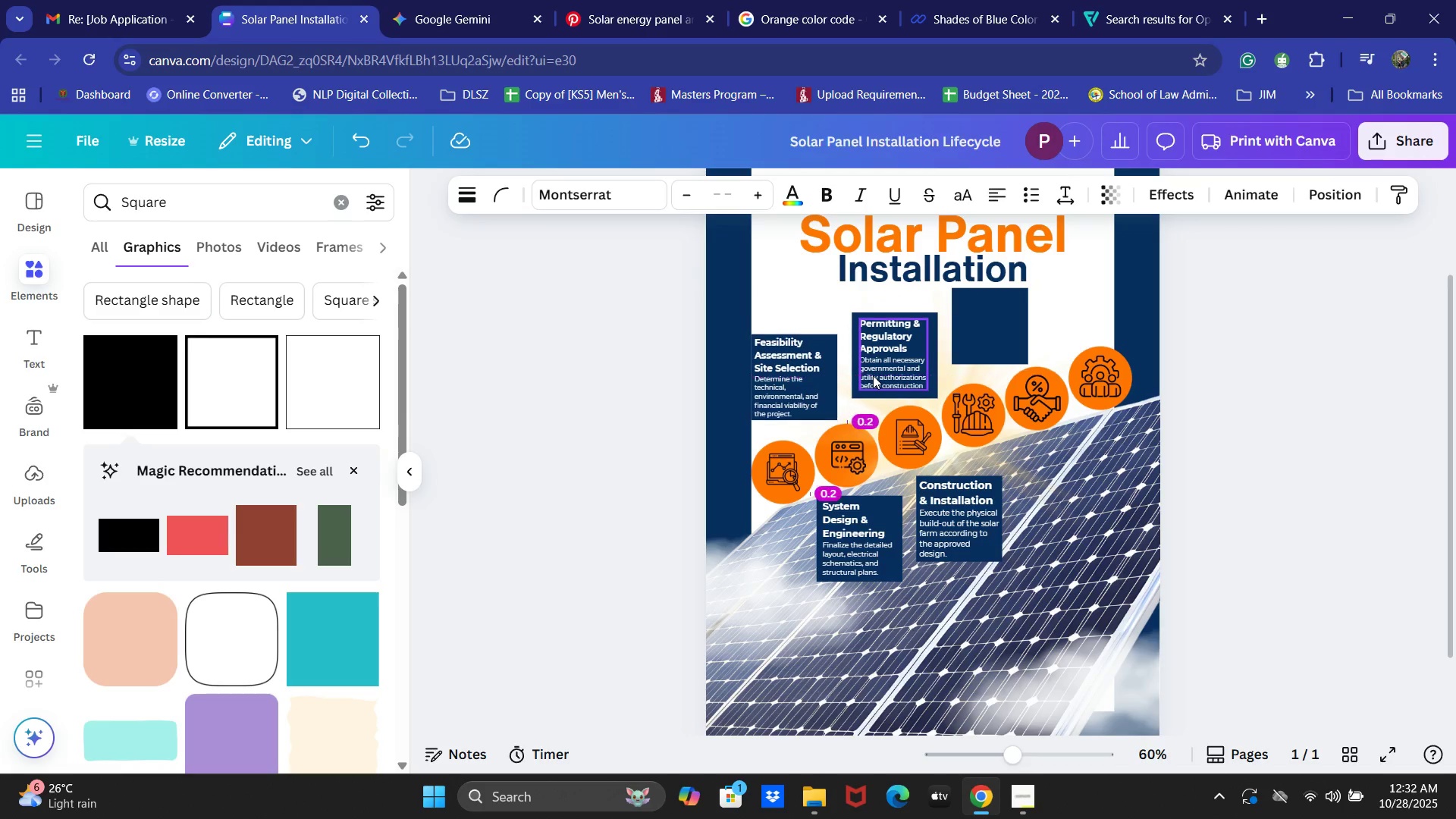 
key(ArrowDown)
 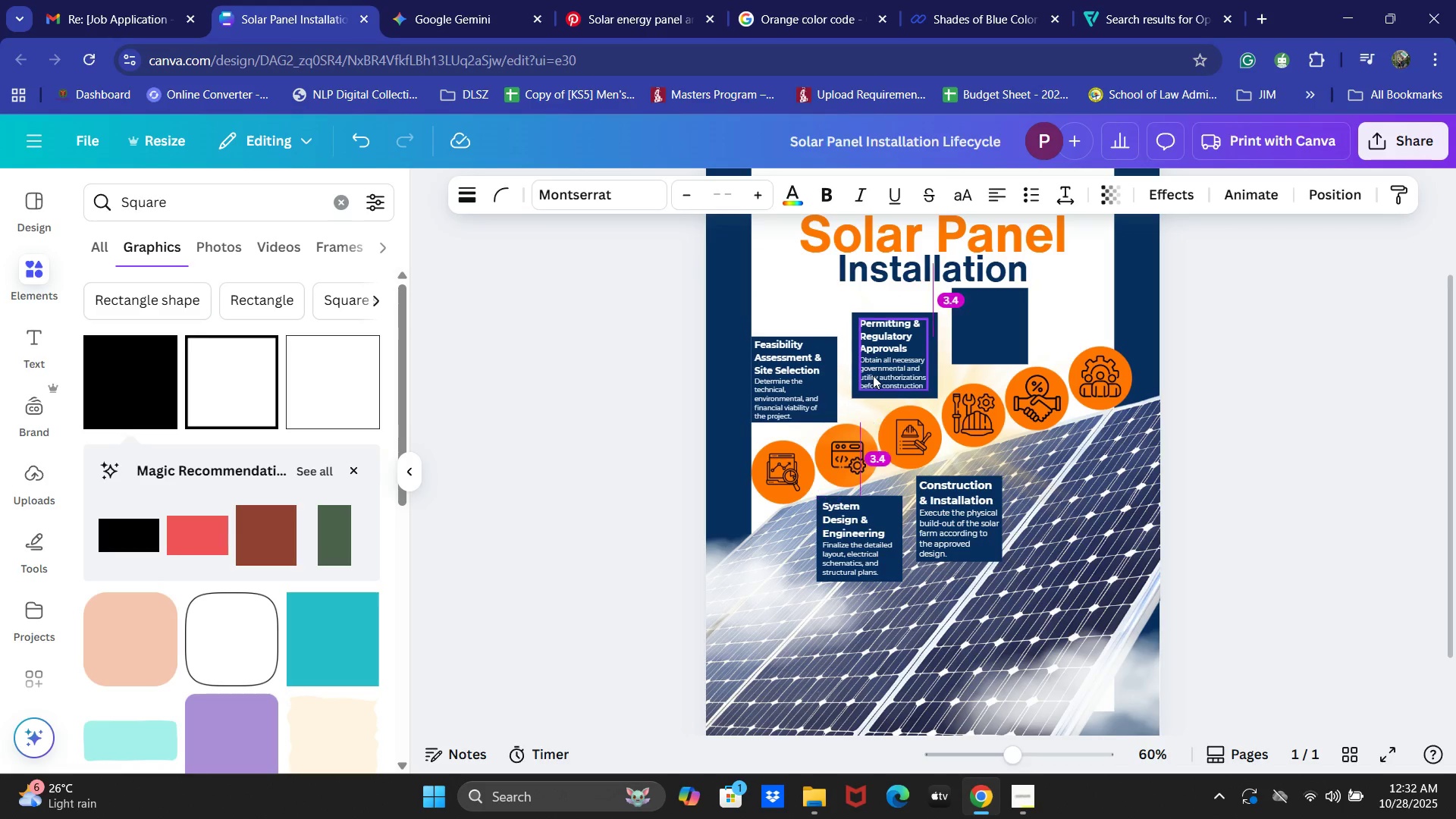 
key(ArrowDown)
 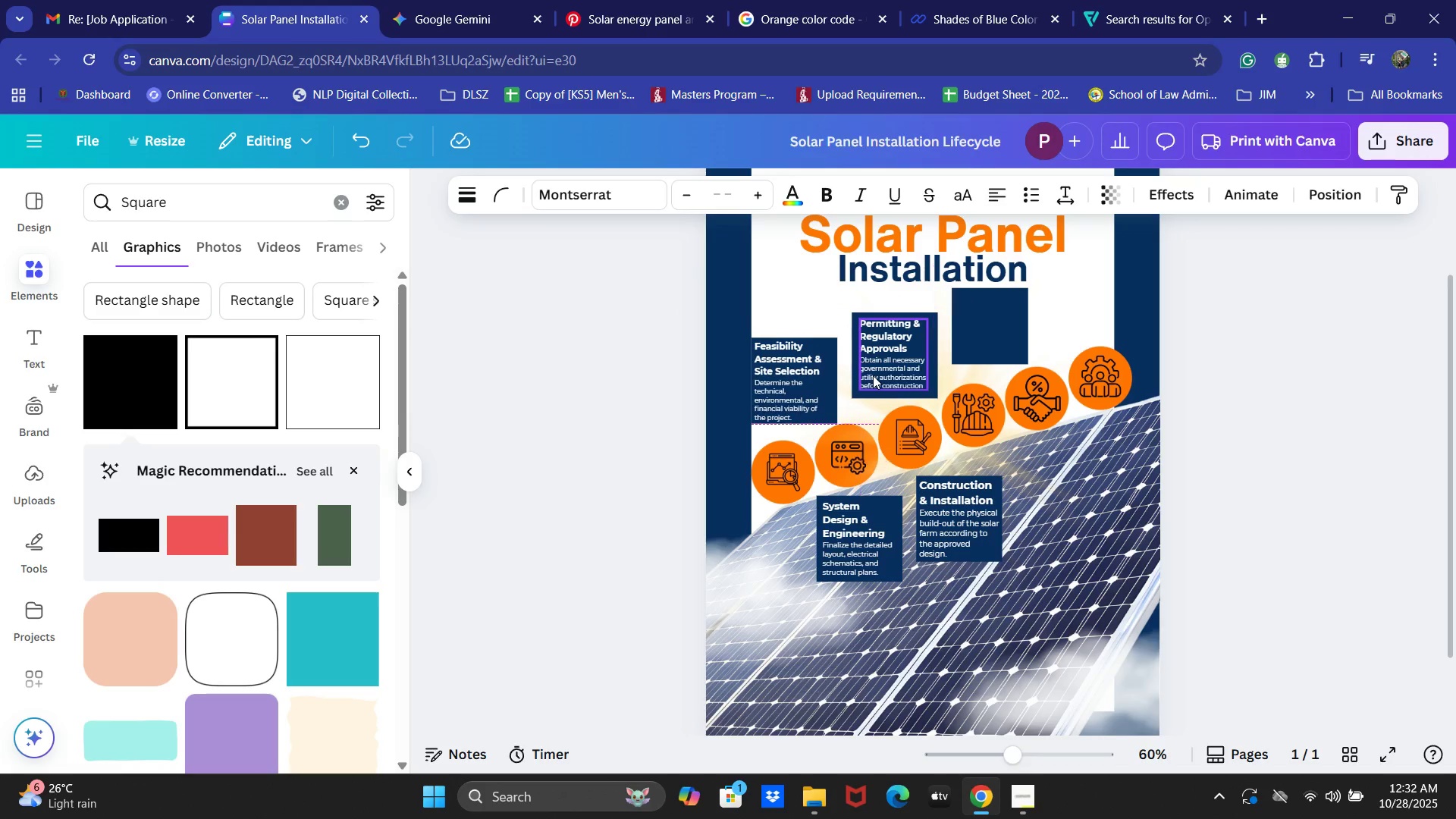 
key(ArrowDown)
 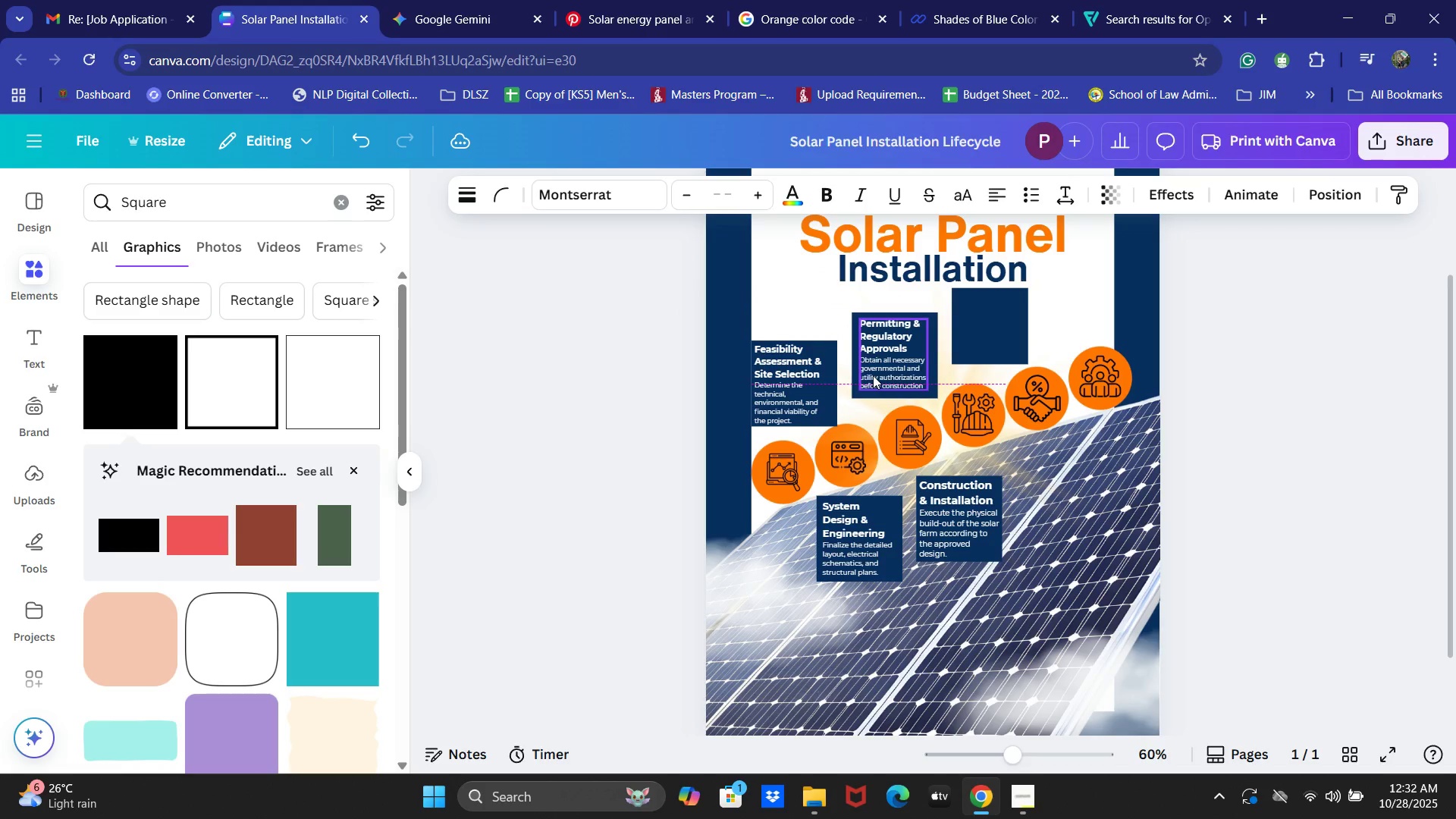 
key(ArrowUp)
 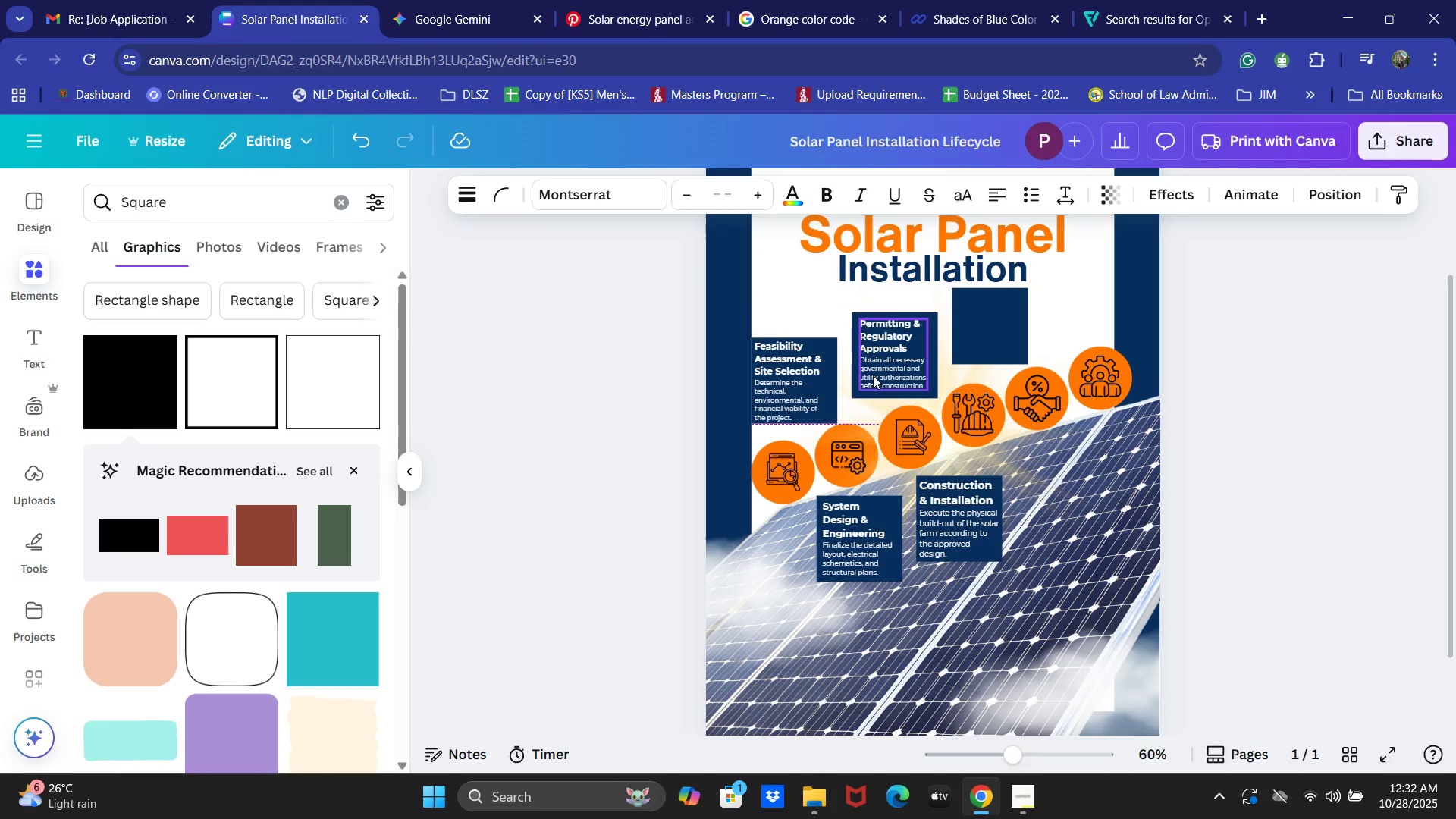 
hold_key(key=ArrowDown, duration=0.65)
 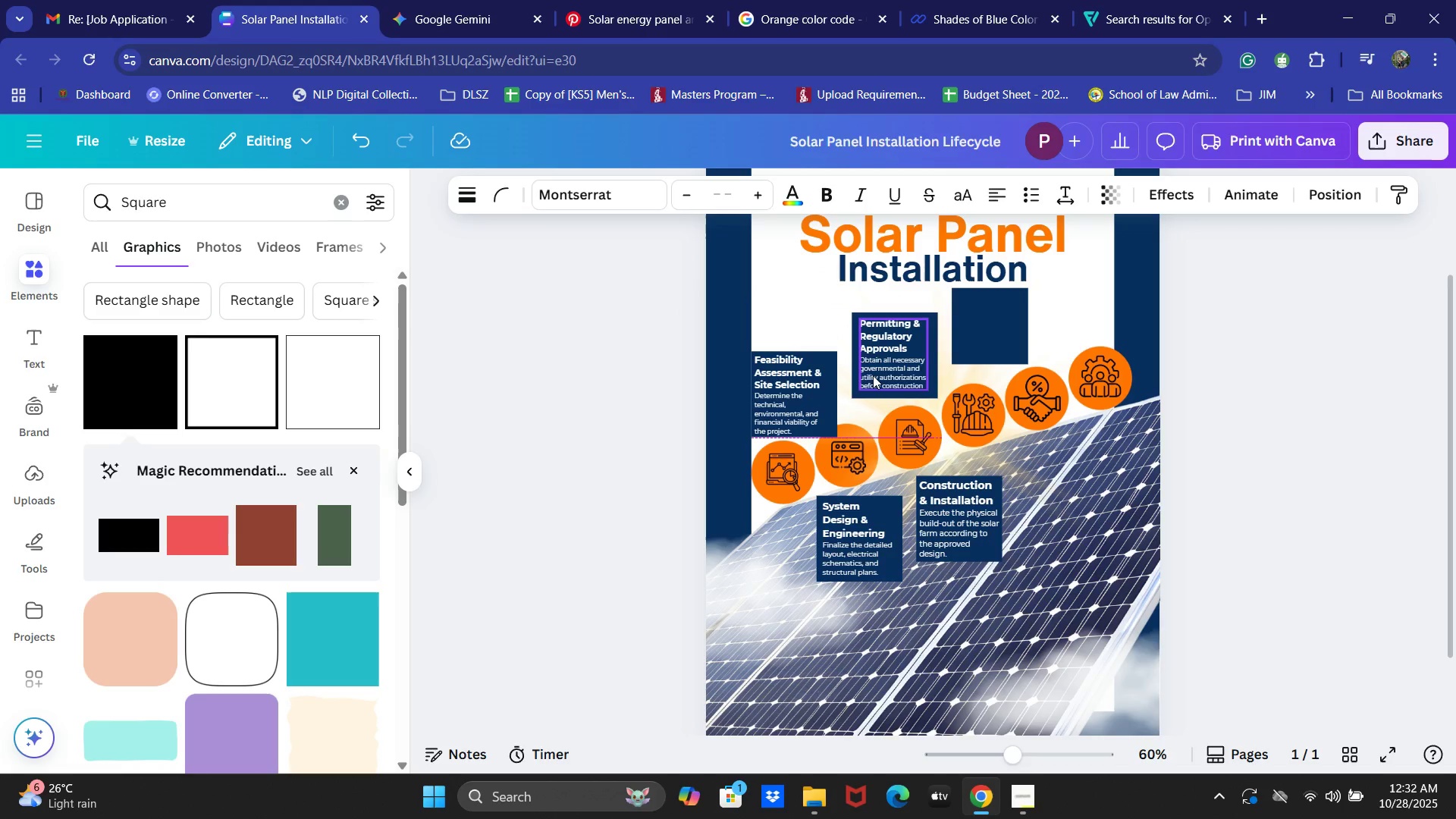 
key(ArrowUp)
 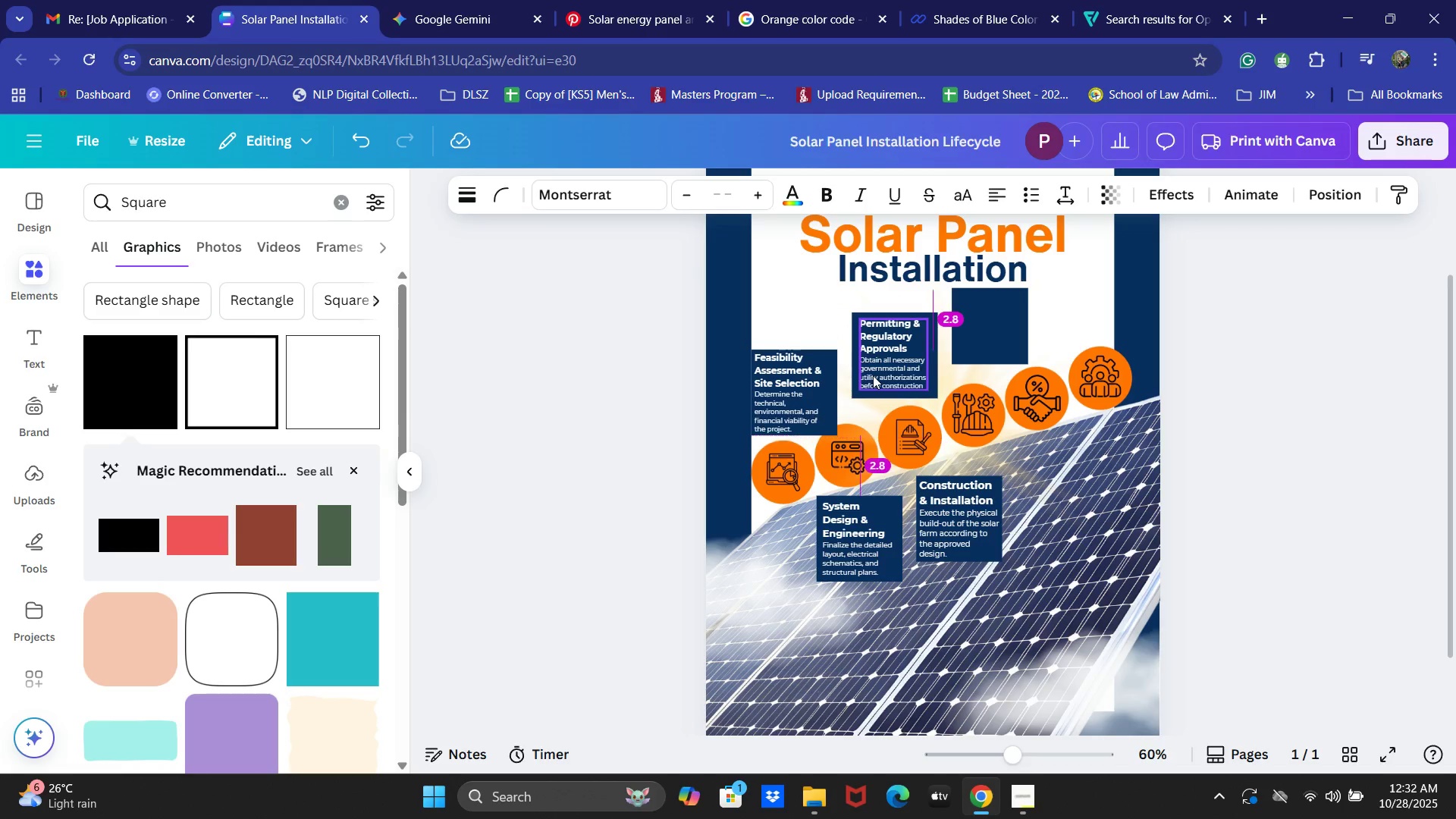 
key(ArrowUp)
 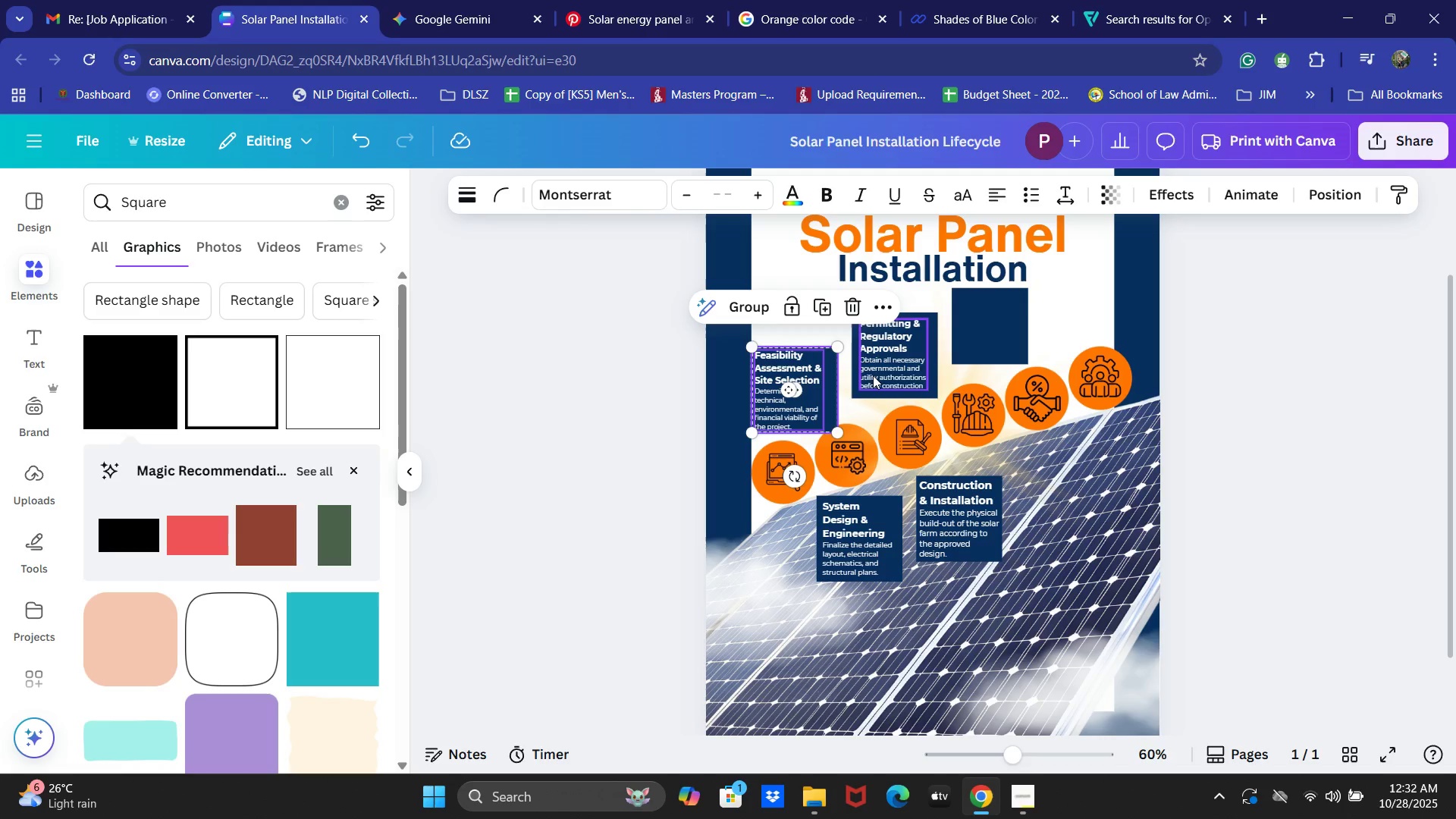 
left_click([873, 375])
 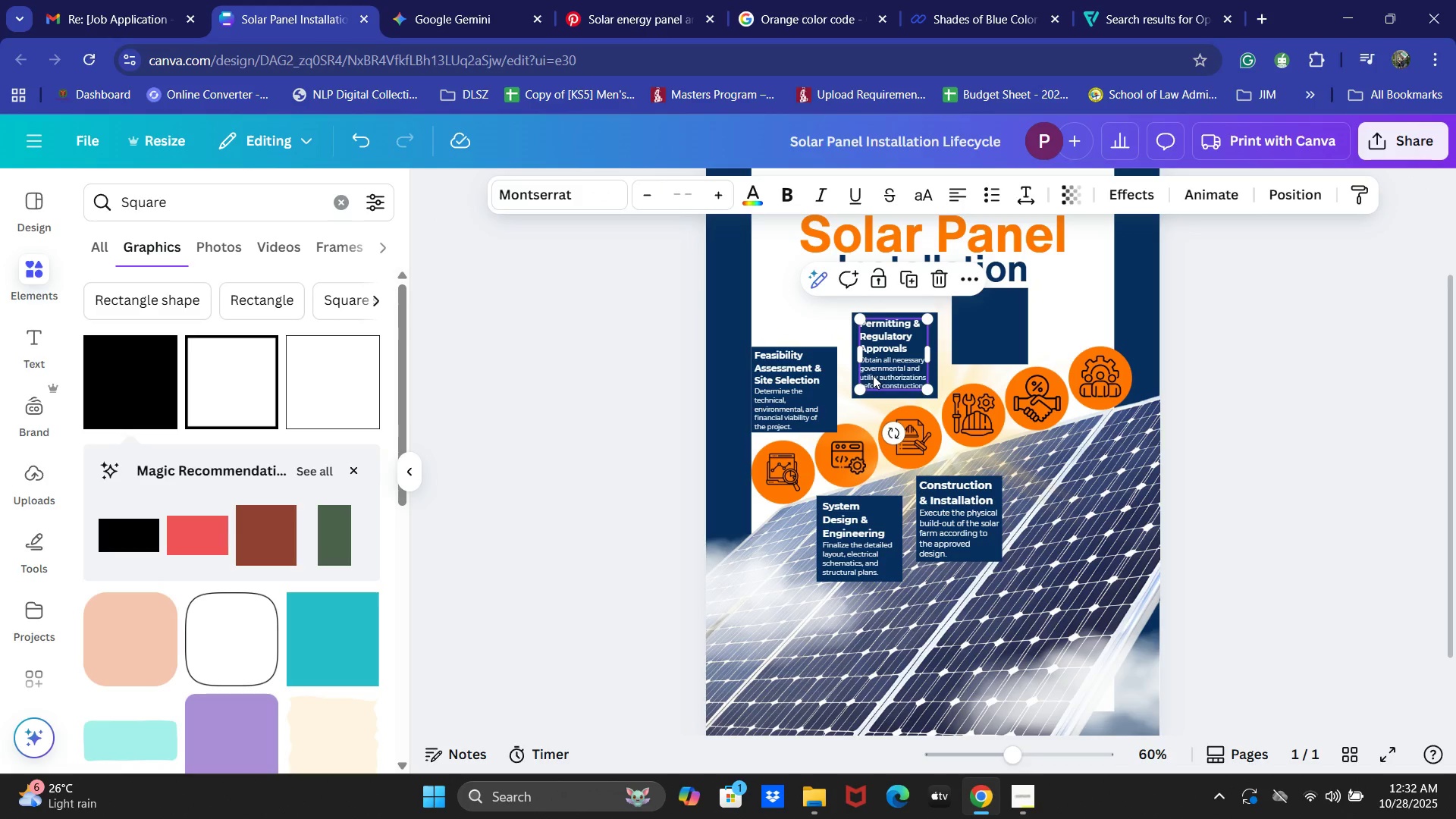 
hold_key(key=ShiftLeft, duration=1.53)
 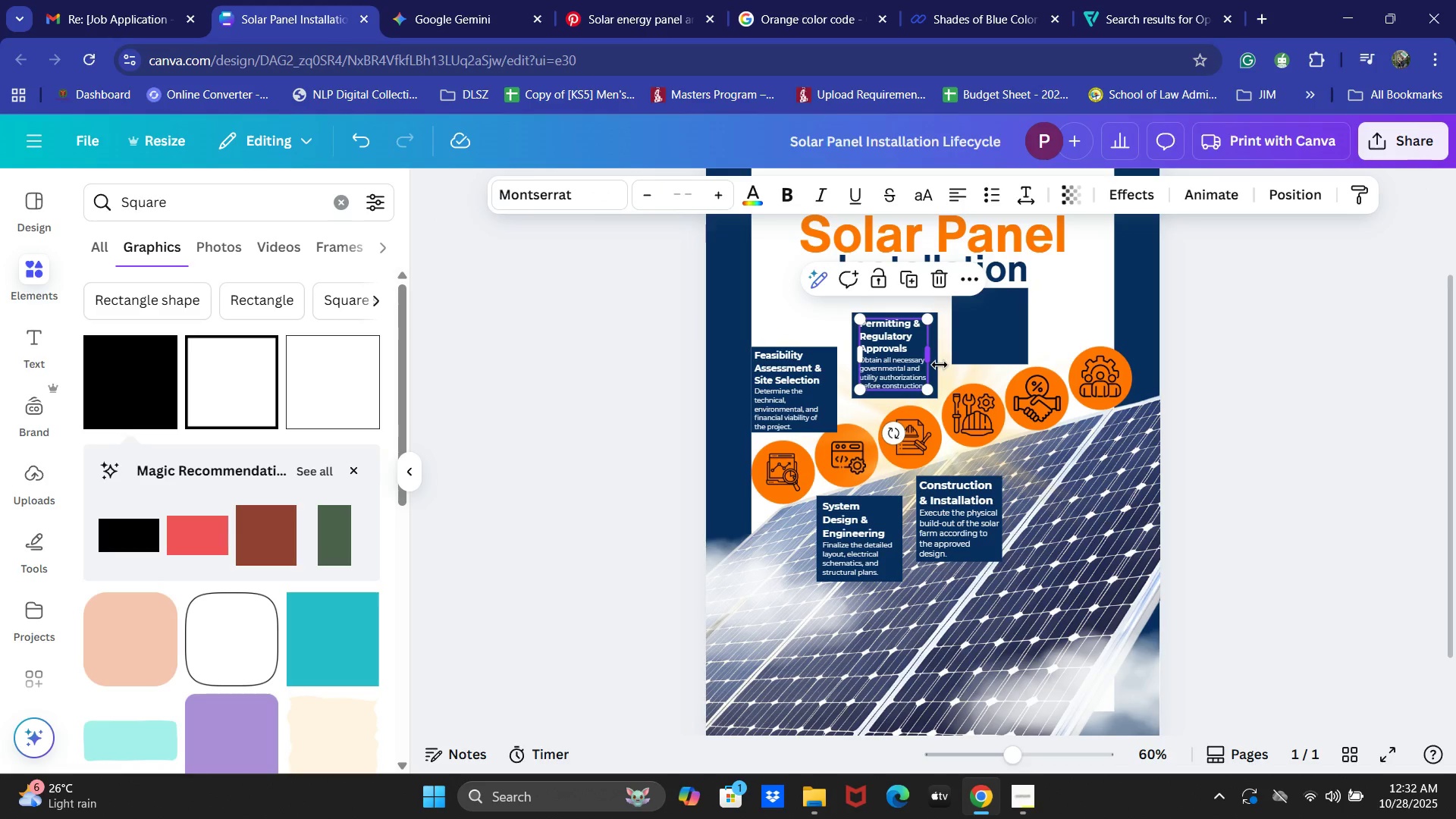 
key(Shift+ShiftLeft)
 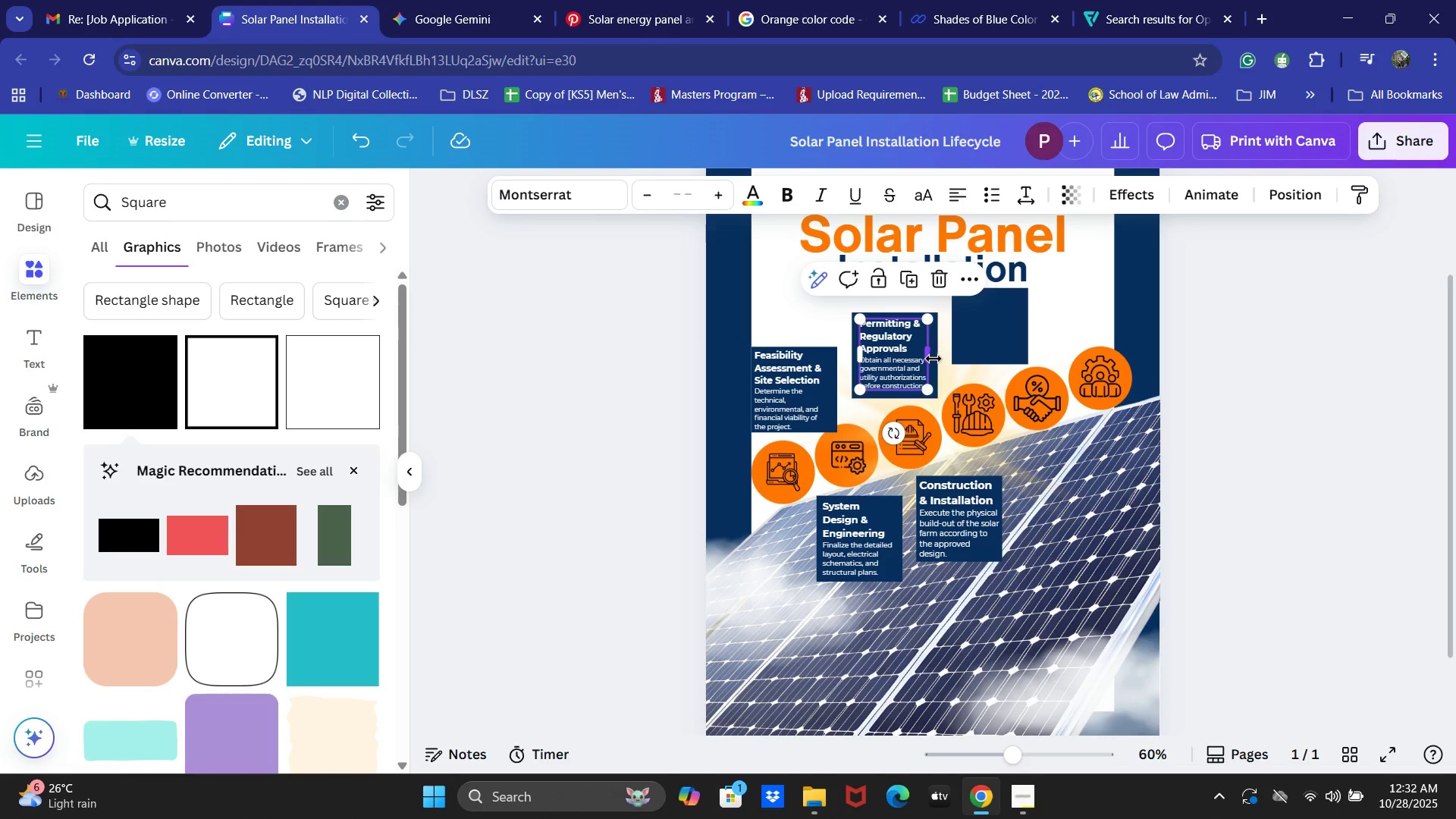 
key(Shift+ShiftLeft)
 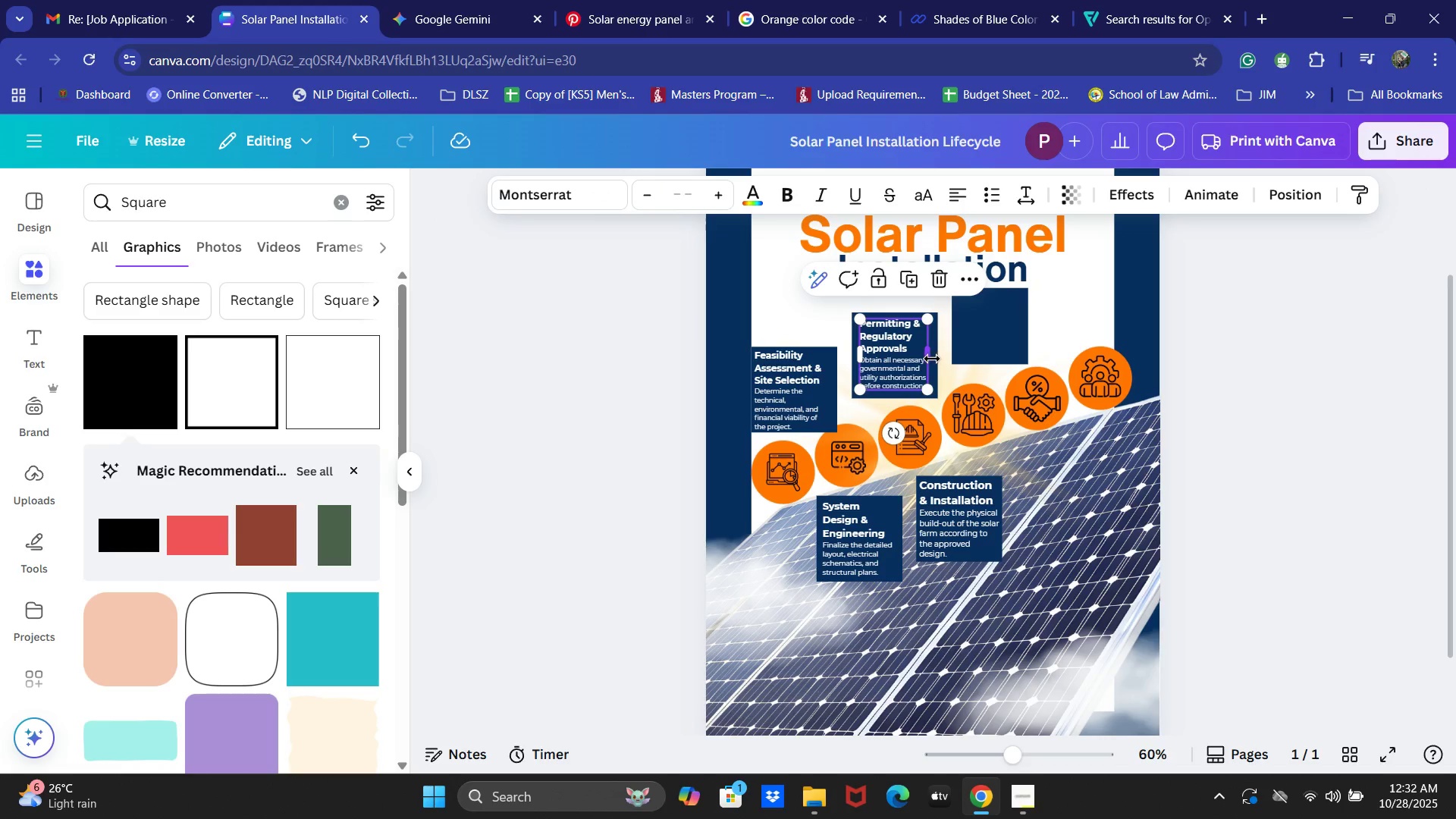 
key(Shift+ShiftLeft)
 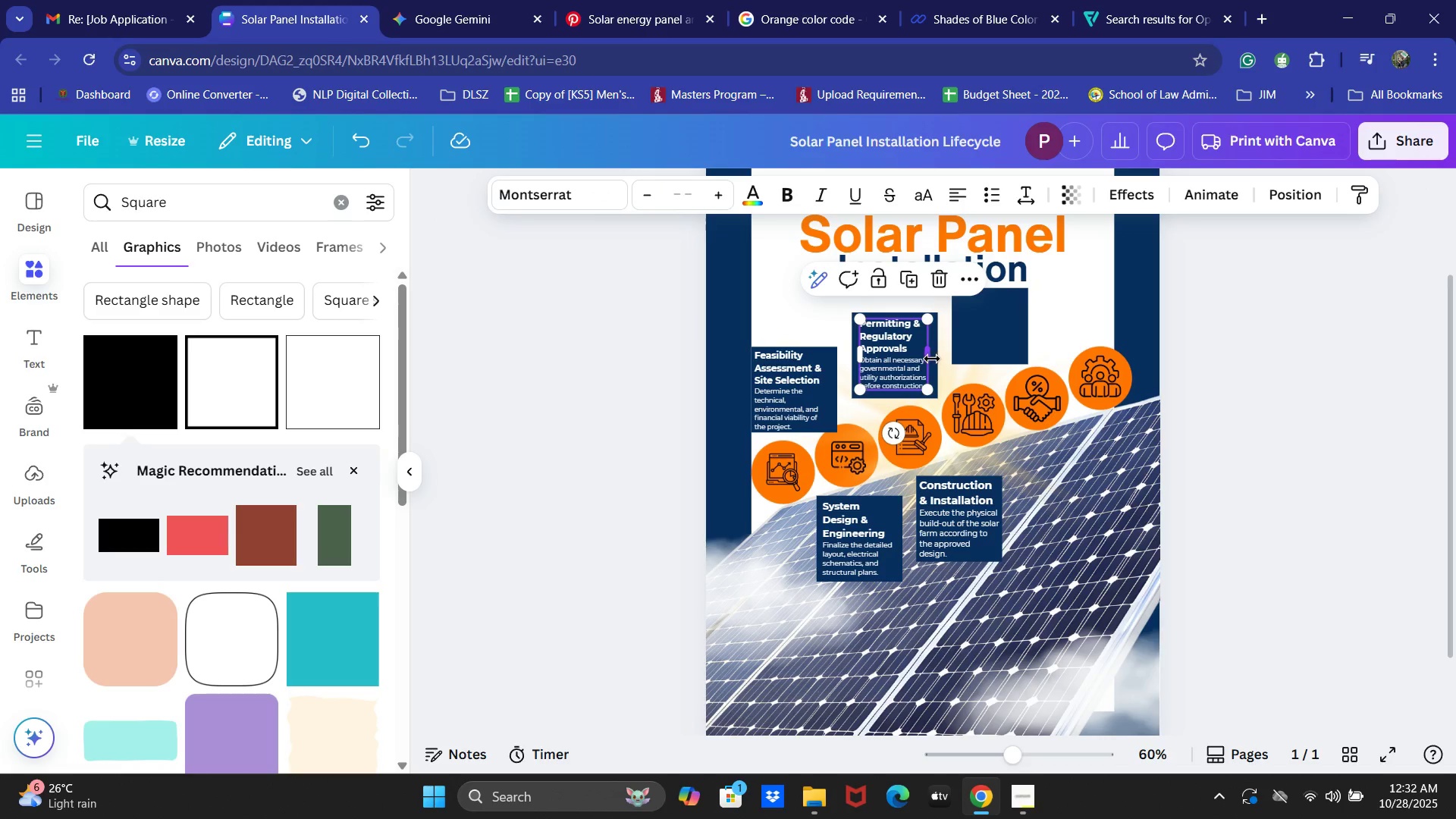 
key(Shift+ShiftLeft)
 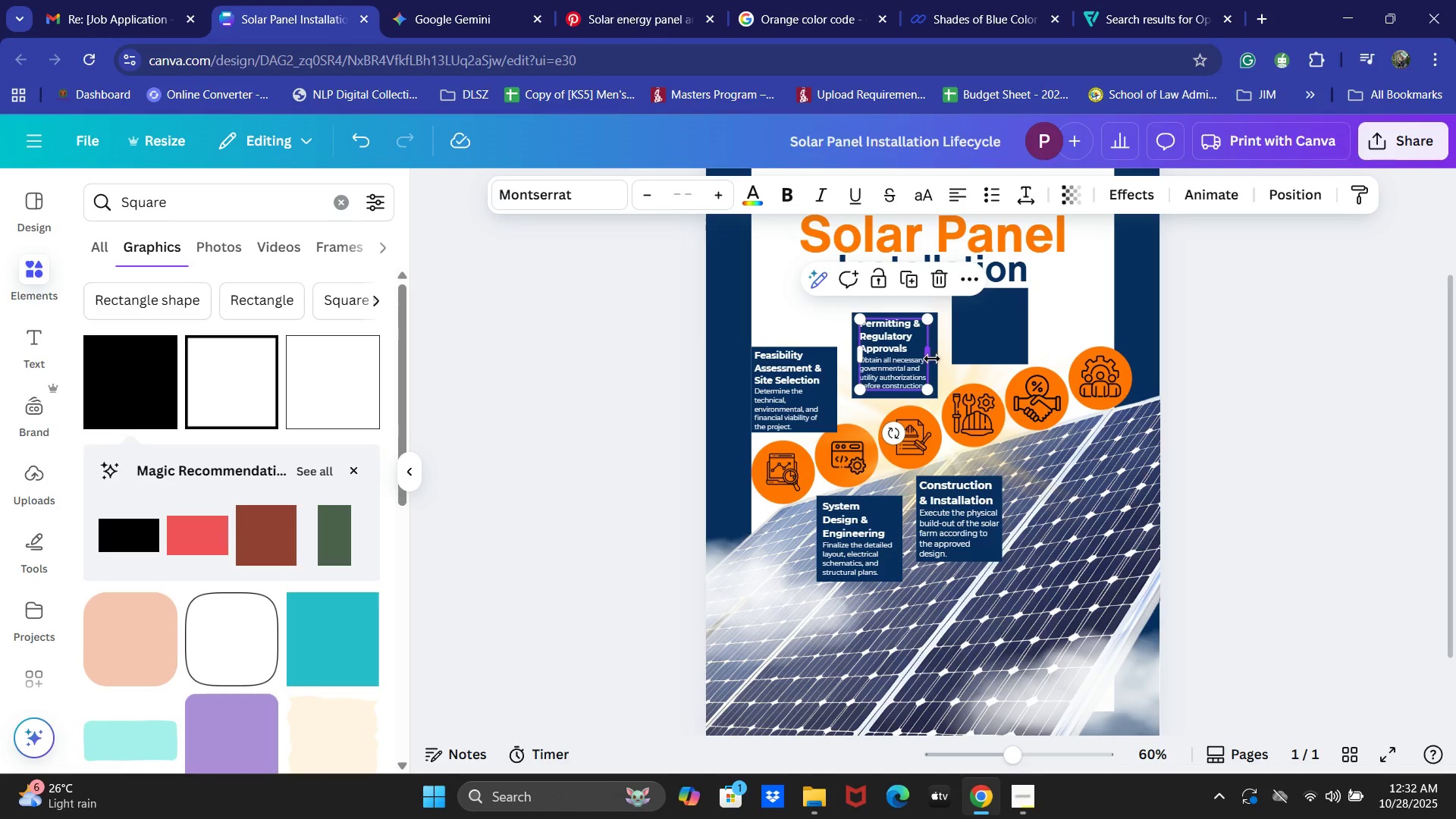 
key(Shift+ShiftLeft)
 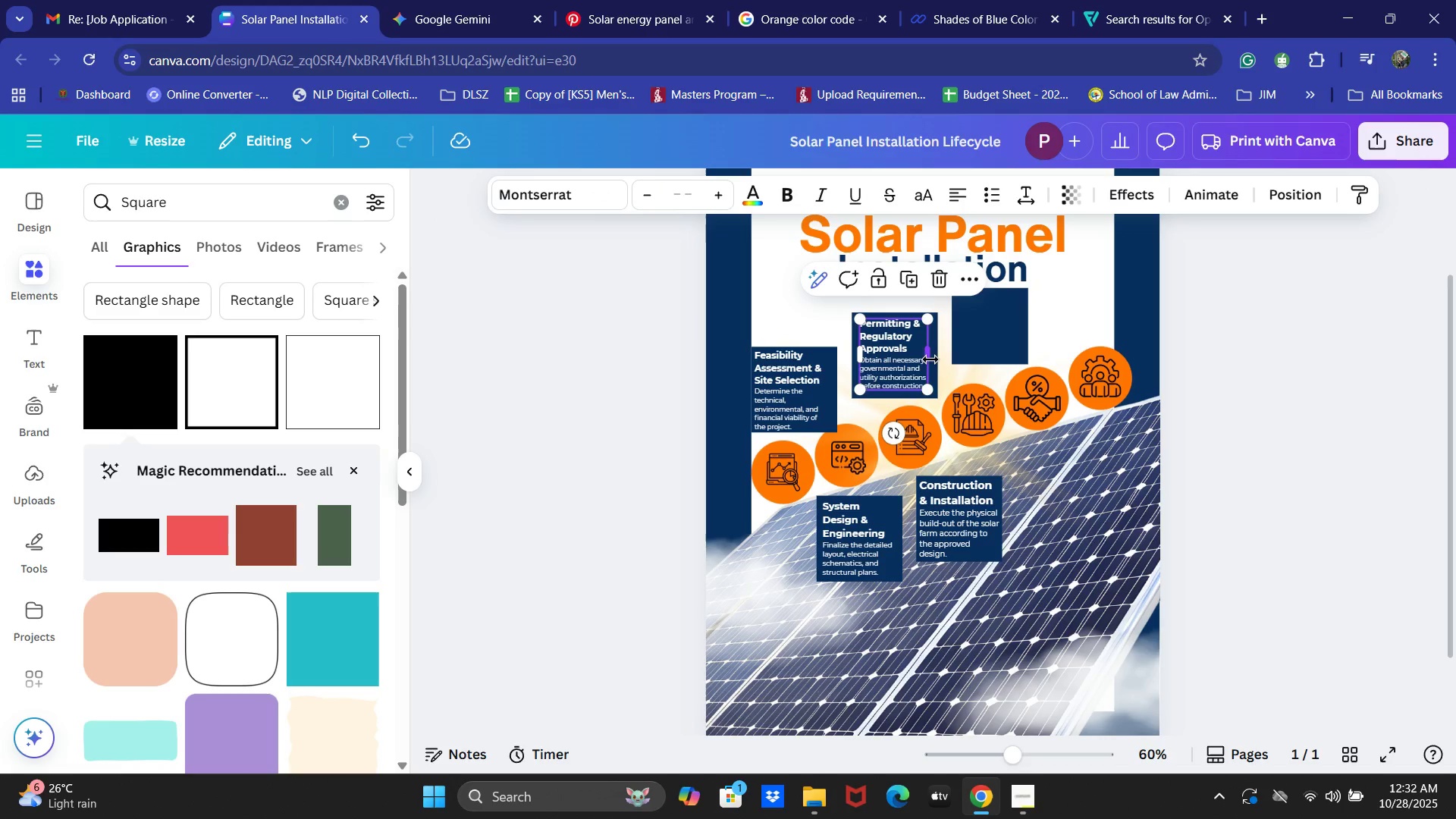 
key(Shift+ShiftLeft)
 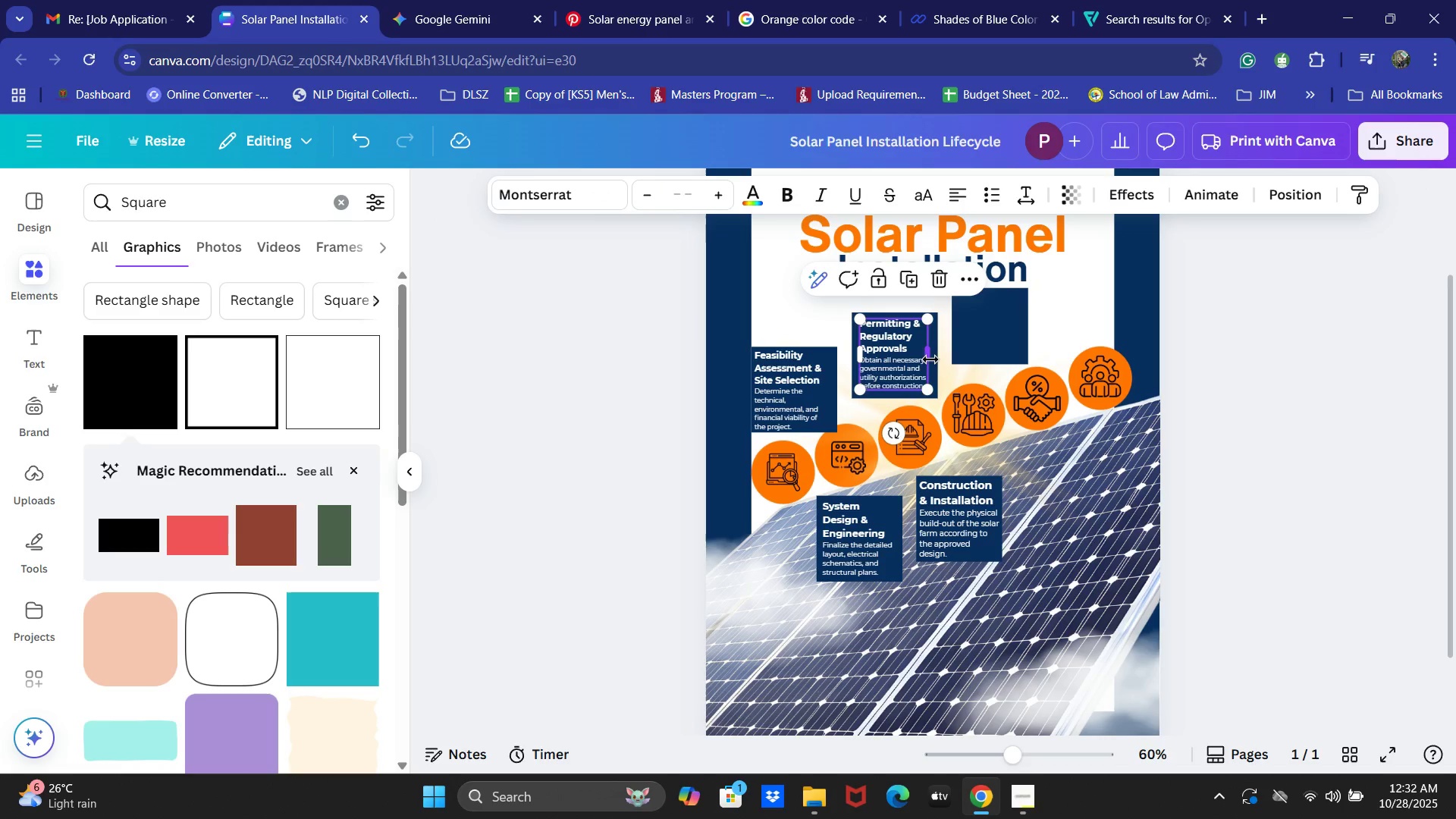 
key(Shift+ShiftLeft)
 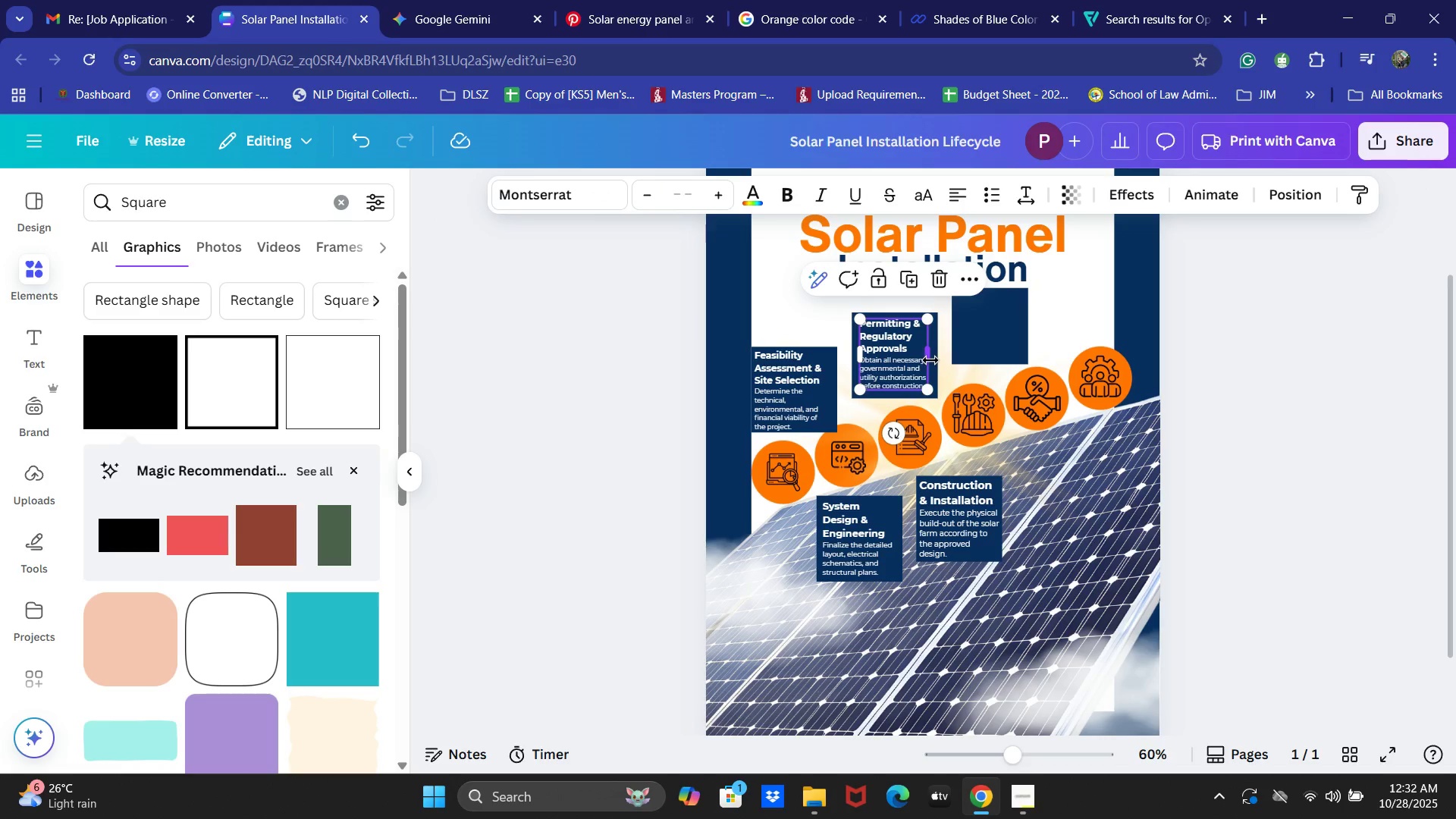 
key(Shift+ShiftLeft)
 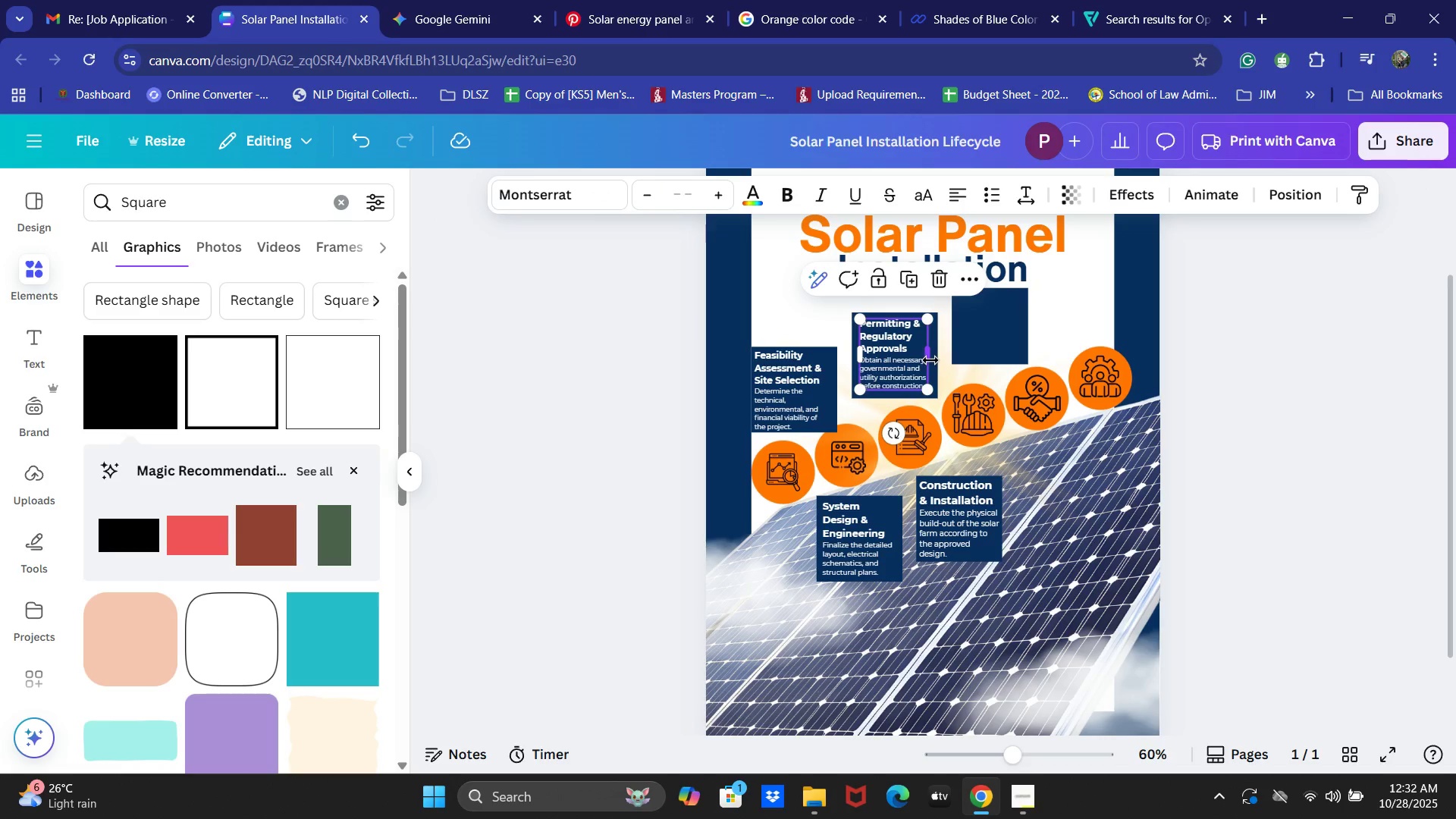 
key(Shift+ShiftLeft)
 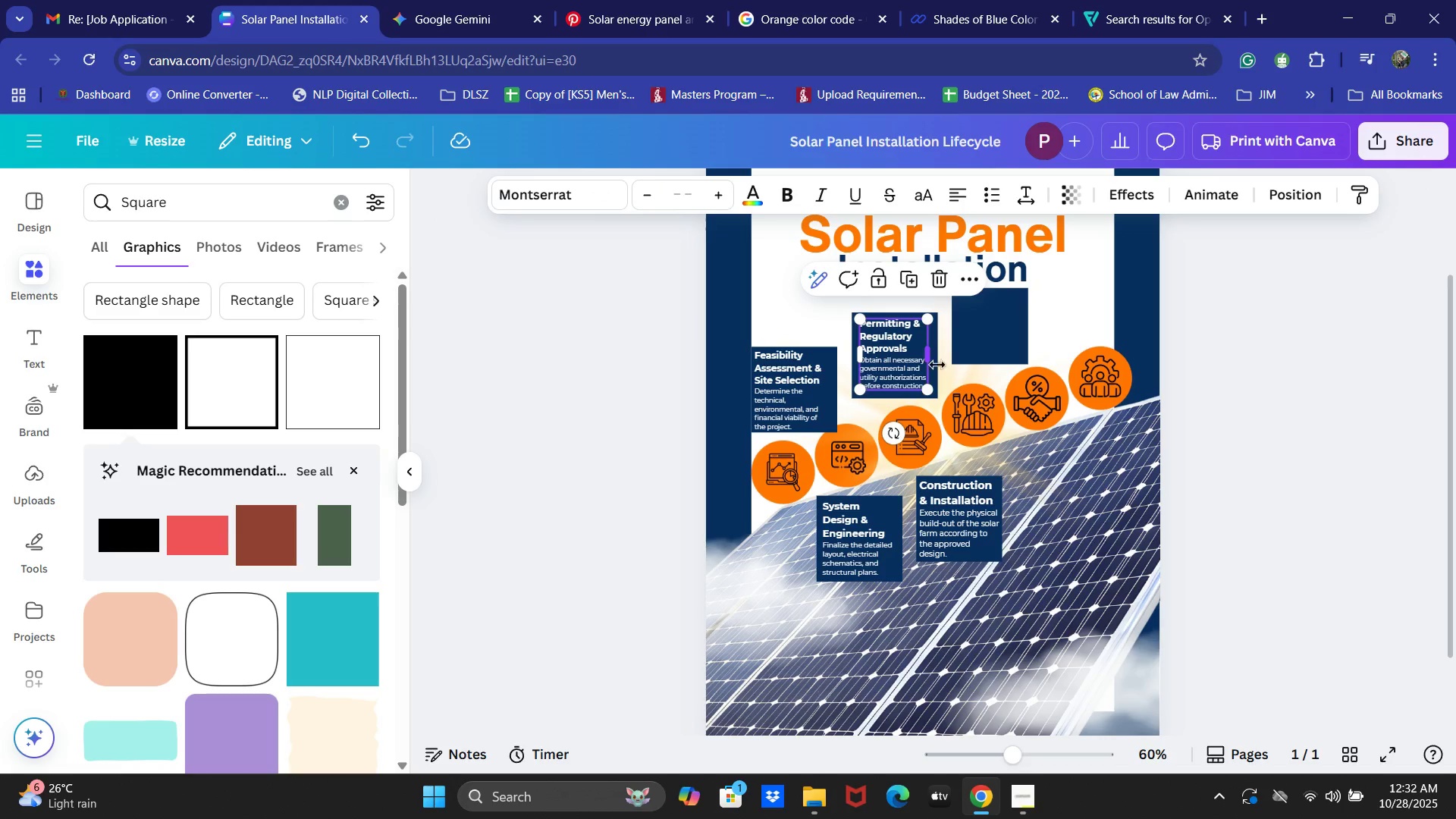 
left_click([940, 365])
 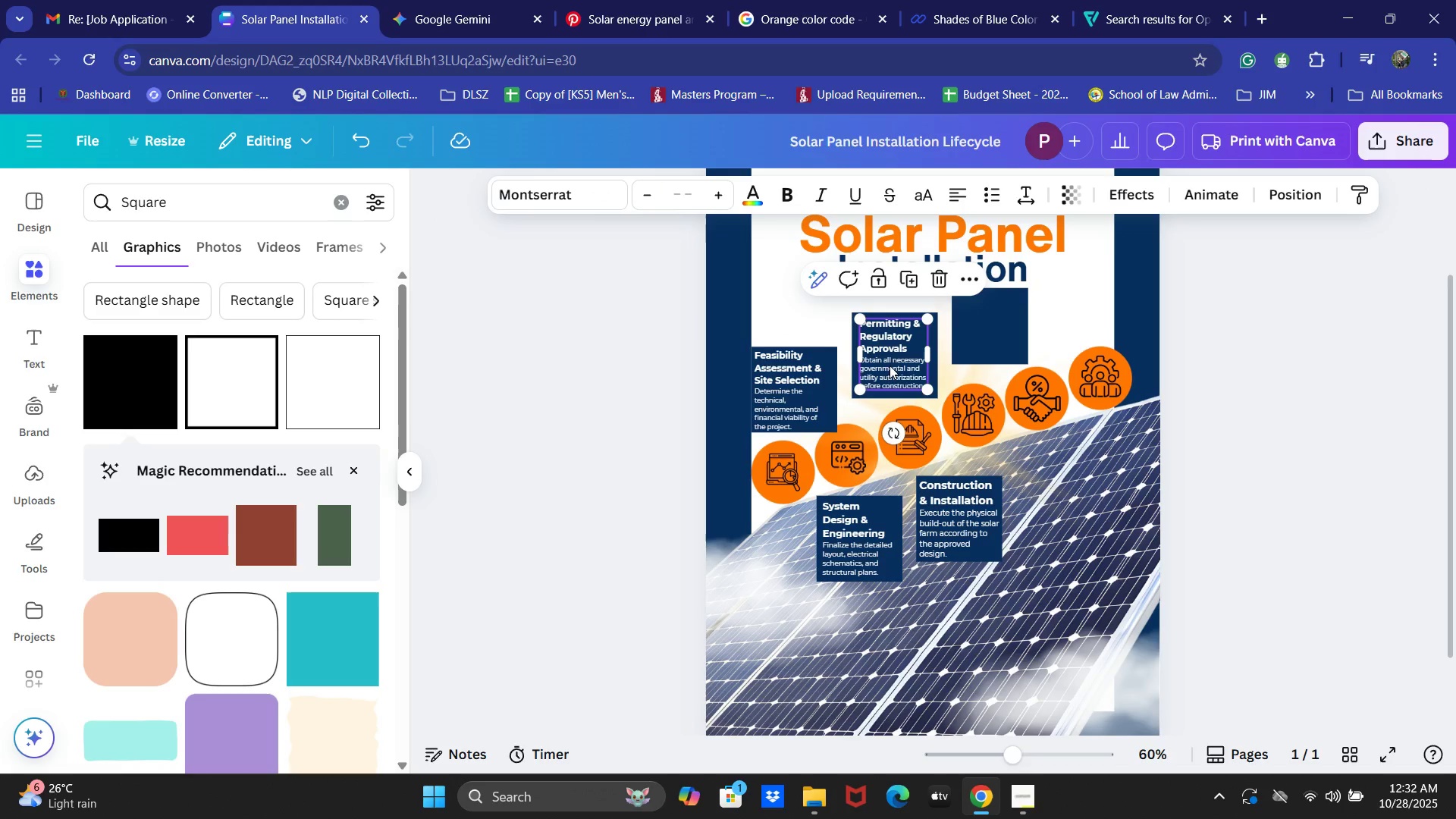 
left_click([812, 344])
 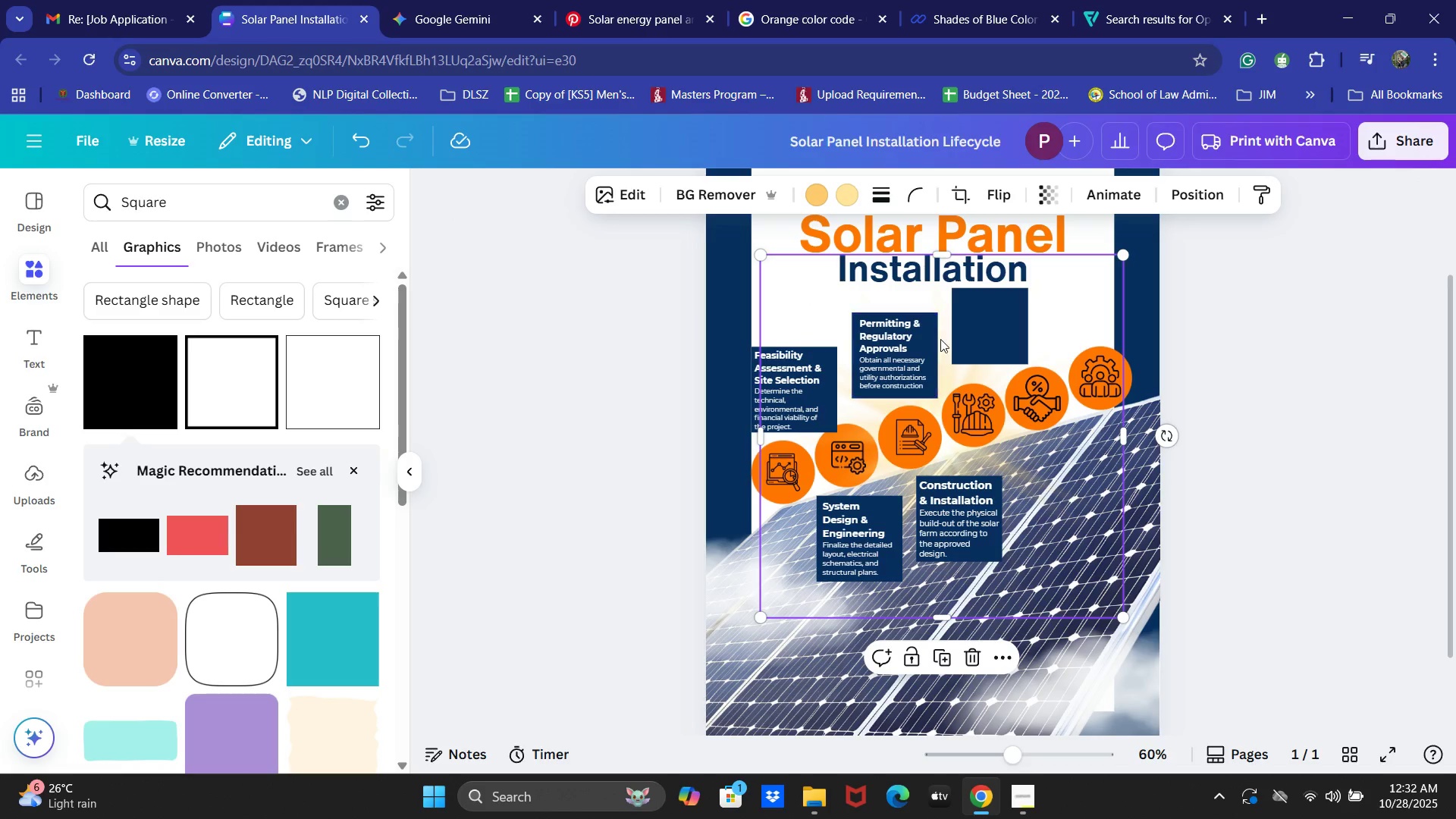 
left_click([932, 340])
 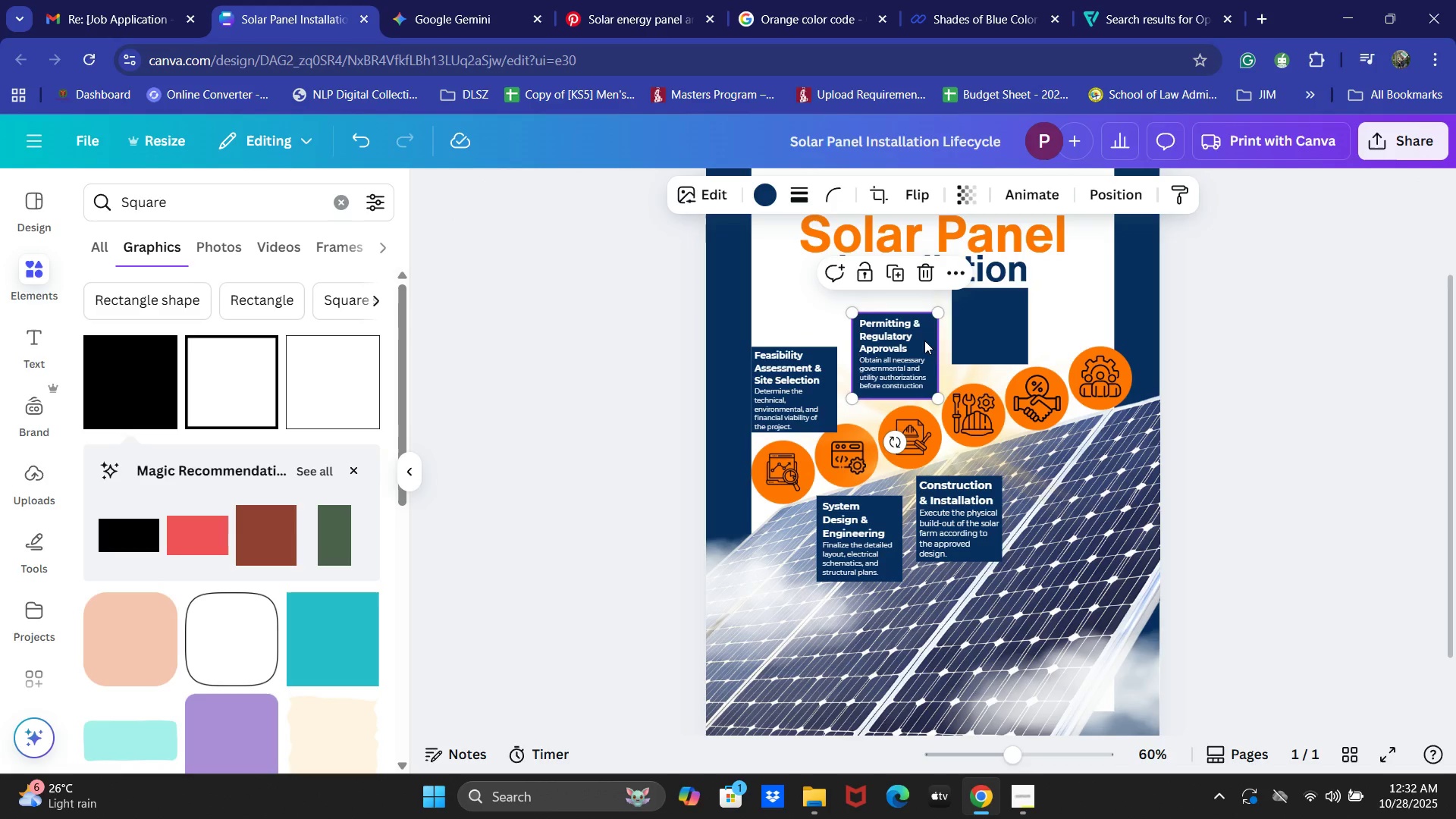 
hold_key(key=ShiftLeft, duration=0.33)
double_click([881, 345])
 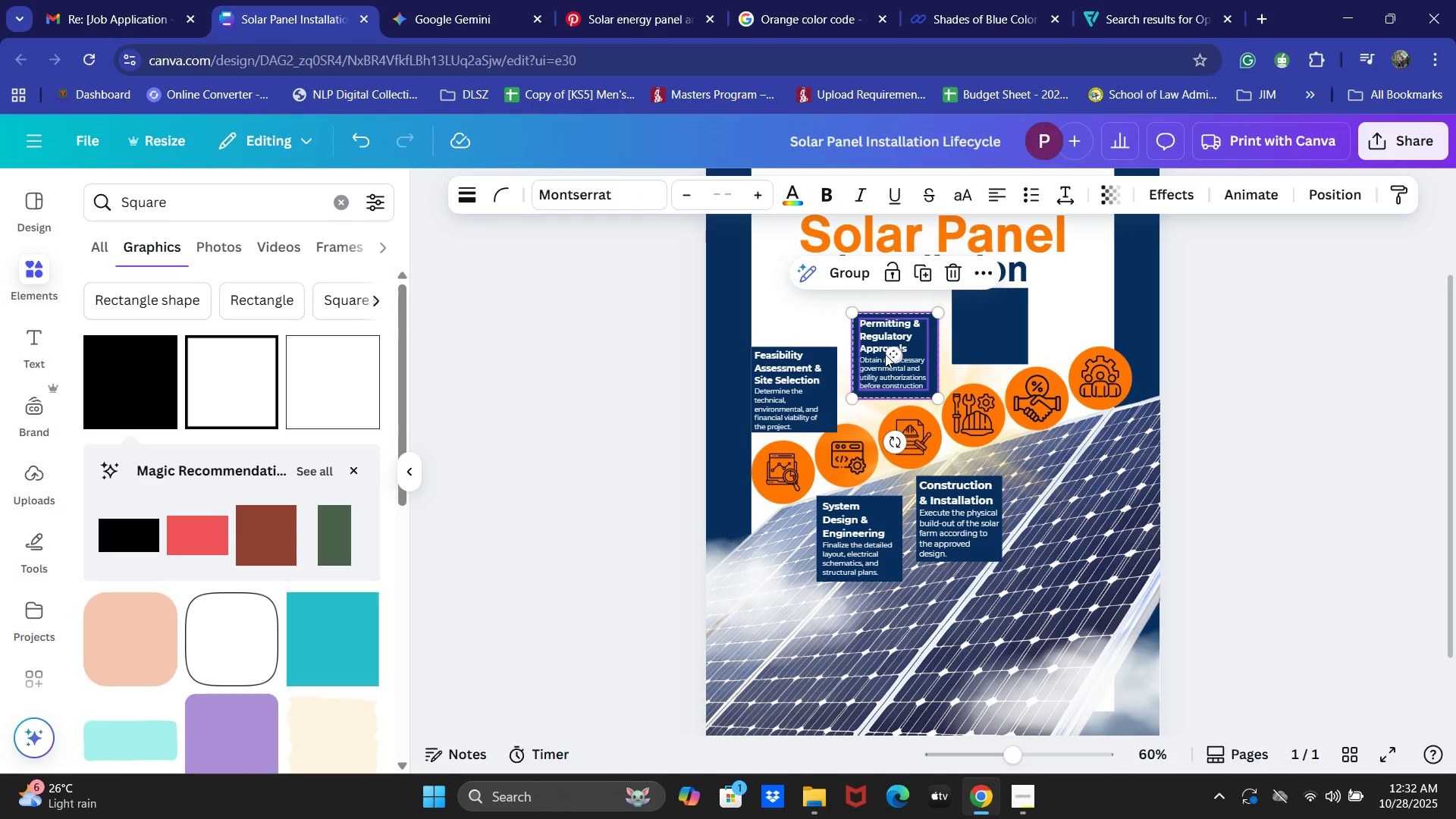 
key(ArrowLeft)
 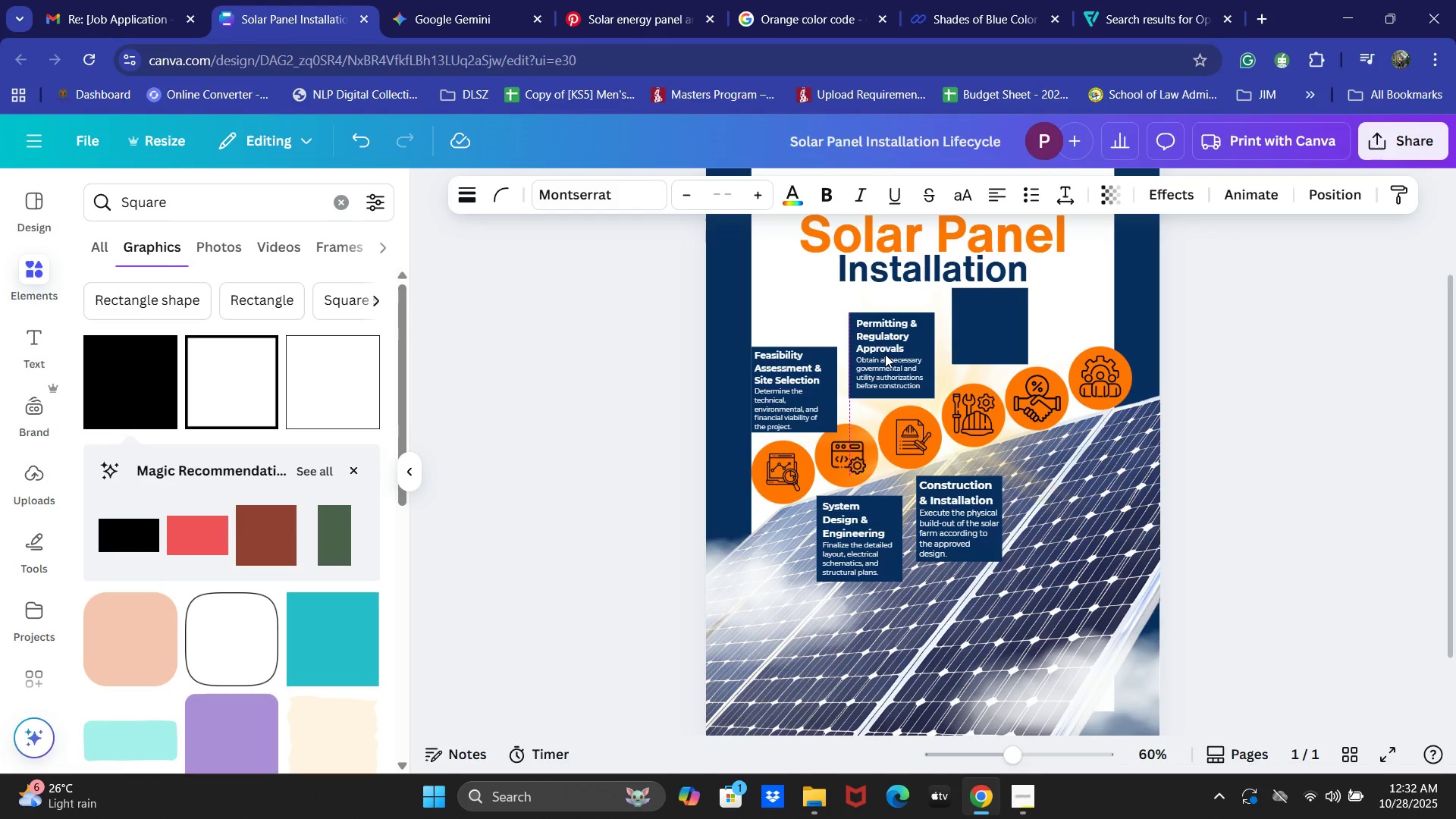 
key(ArrowLeft)
 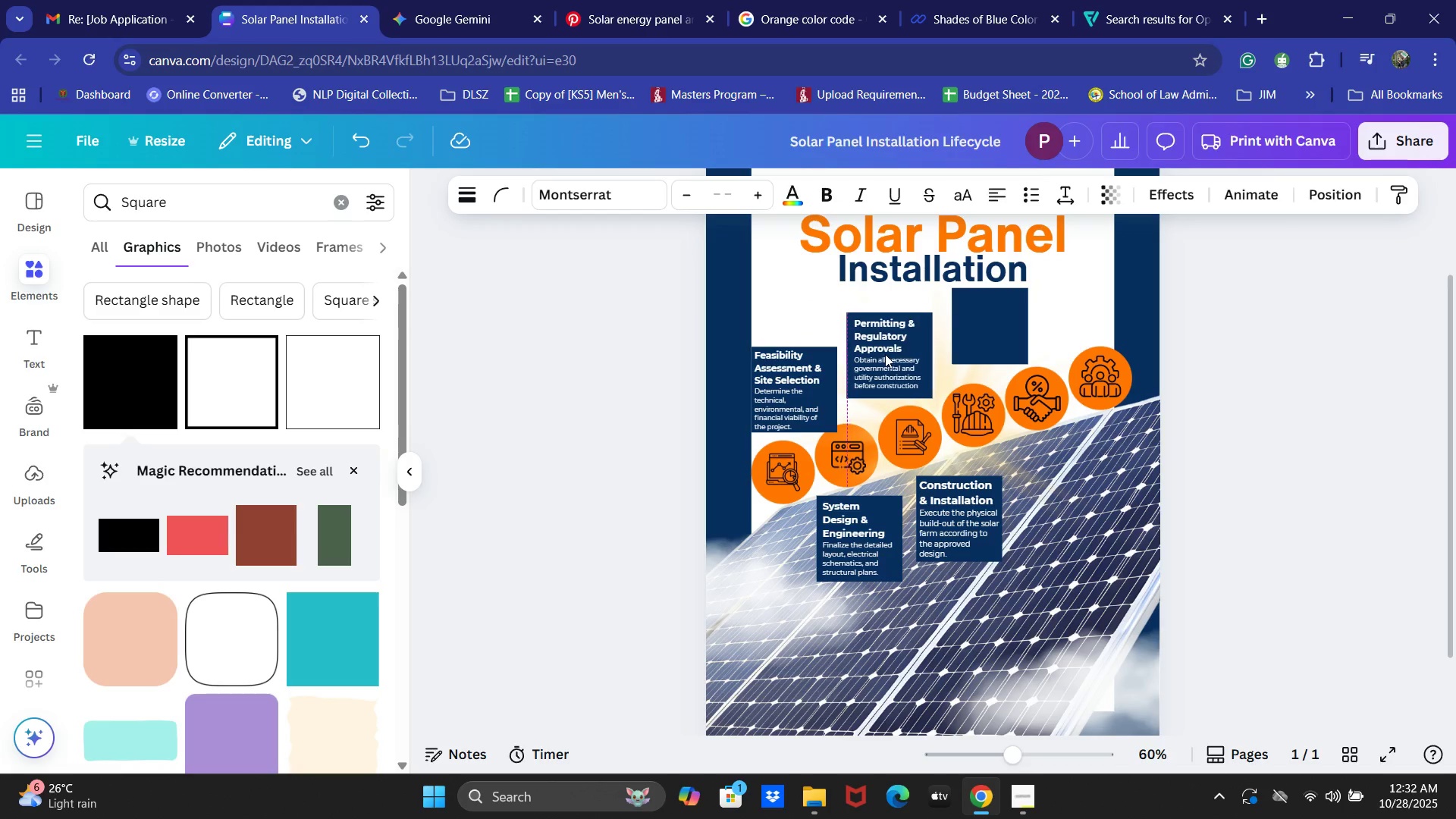 
key(ArrowLeft)
 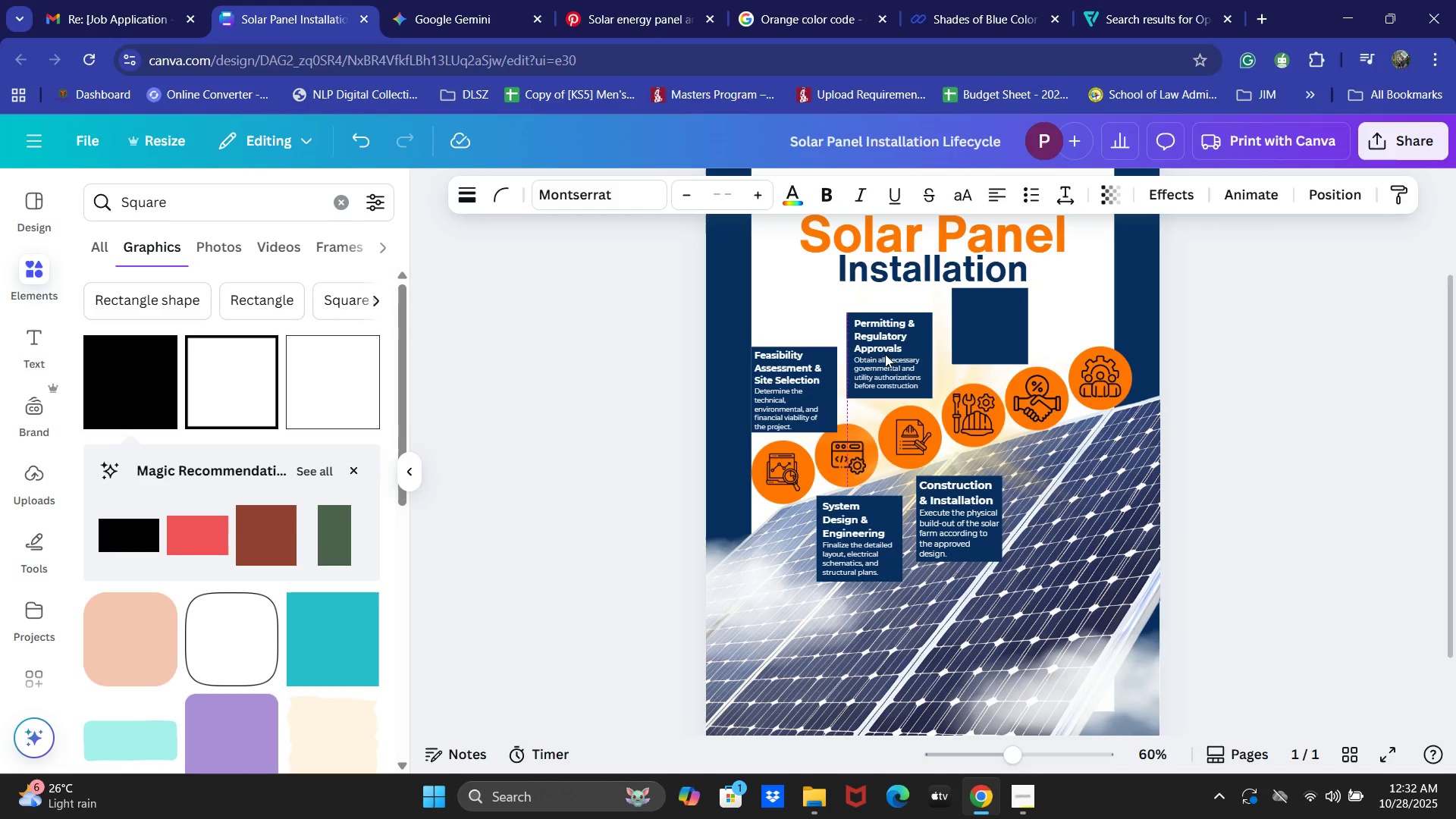 
key(ArrowLeft)
 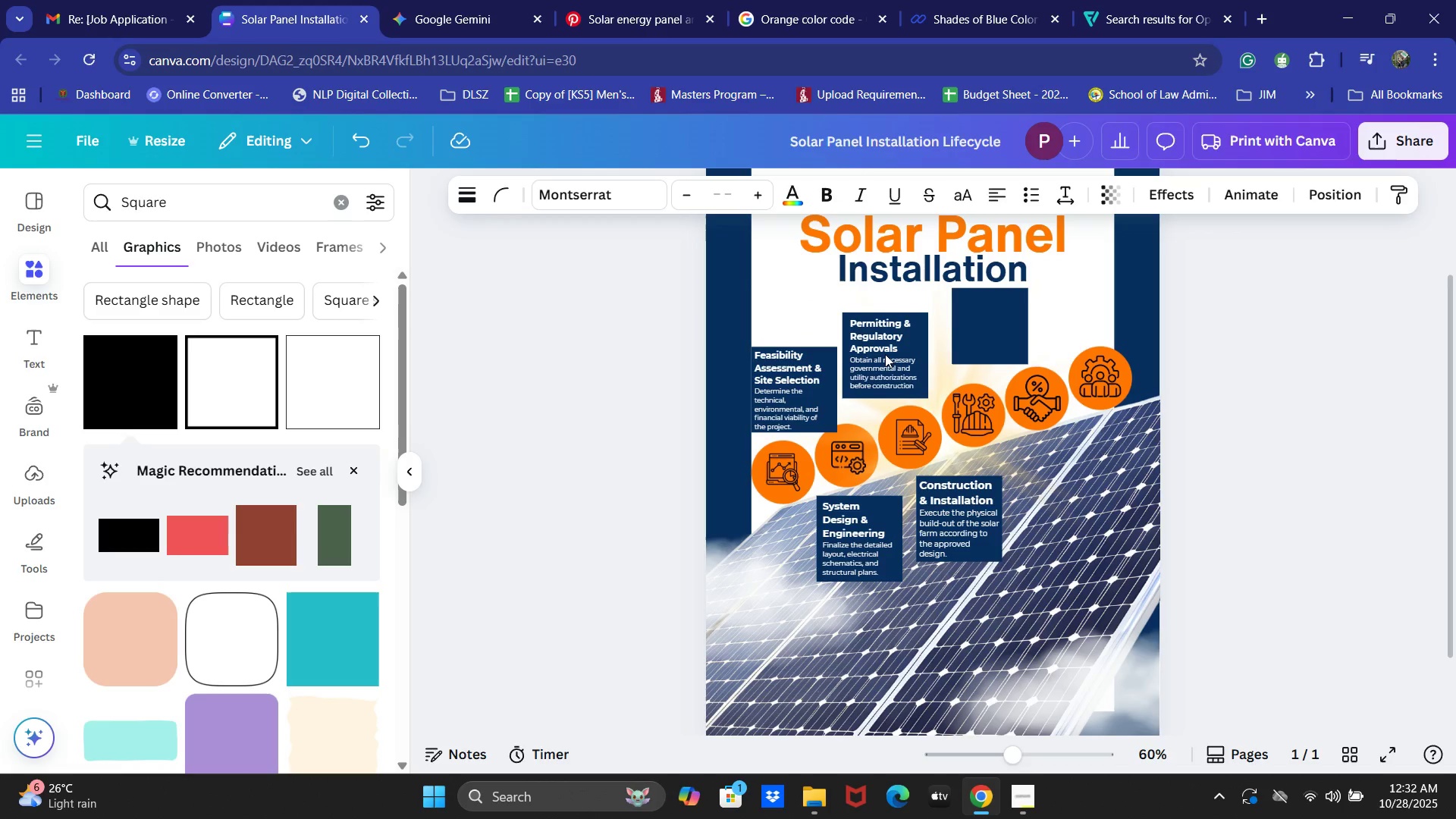 
key(ArrowDown)
 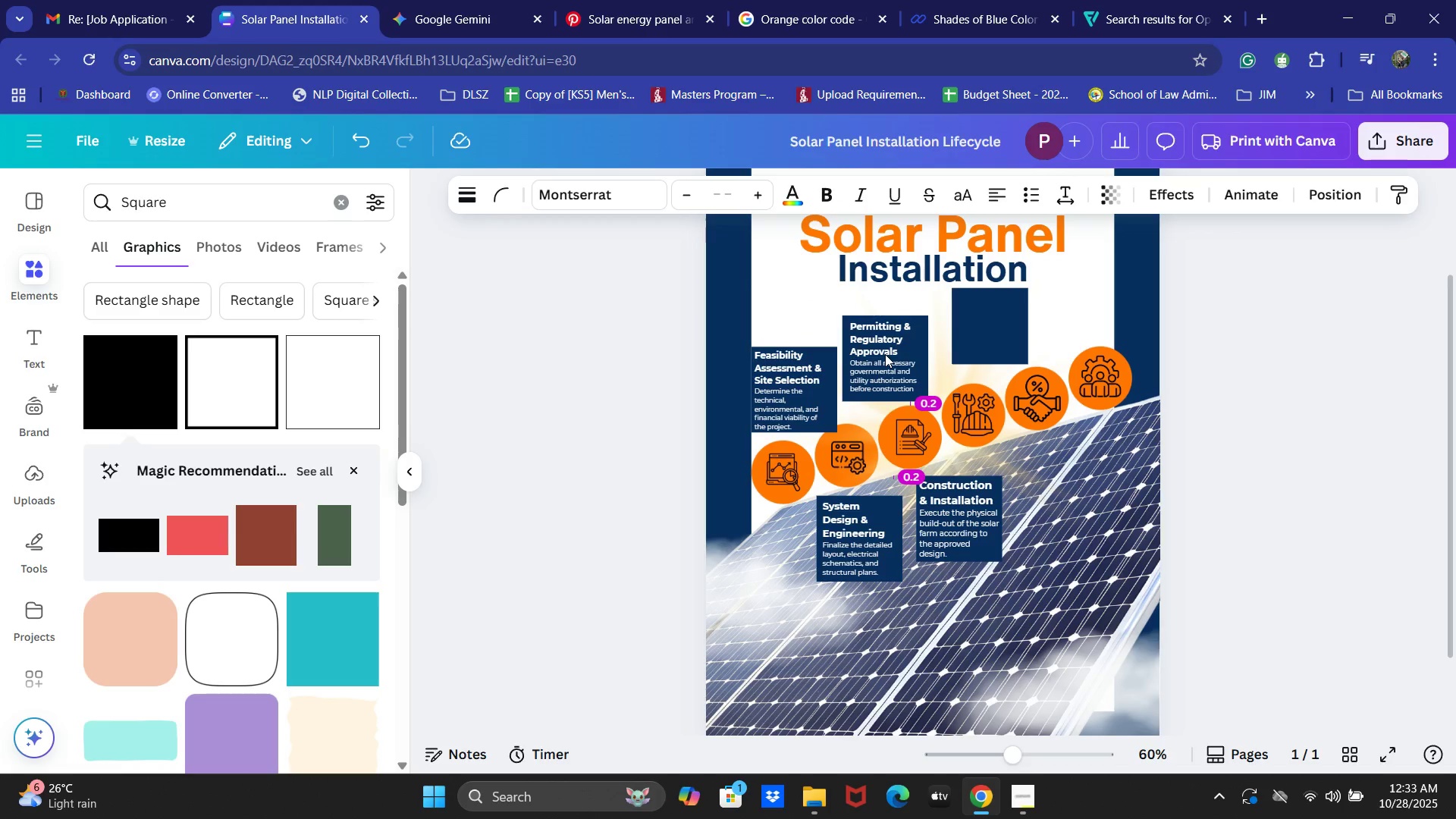 
key(ArrowDown)
 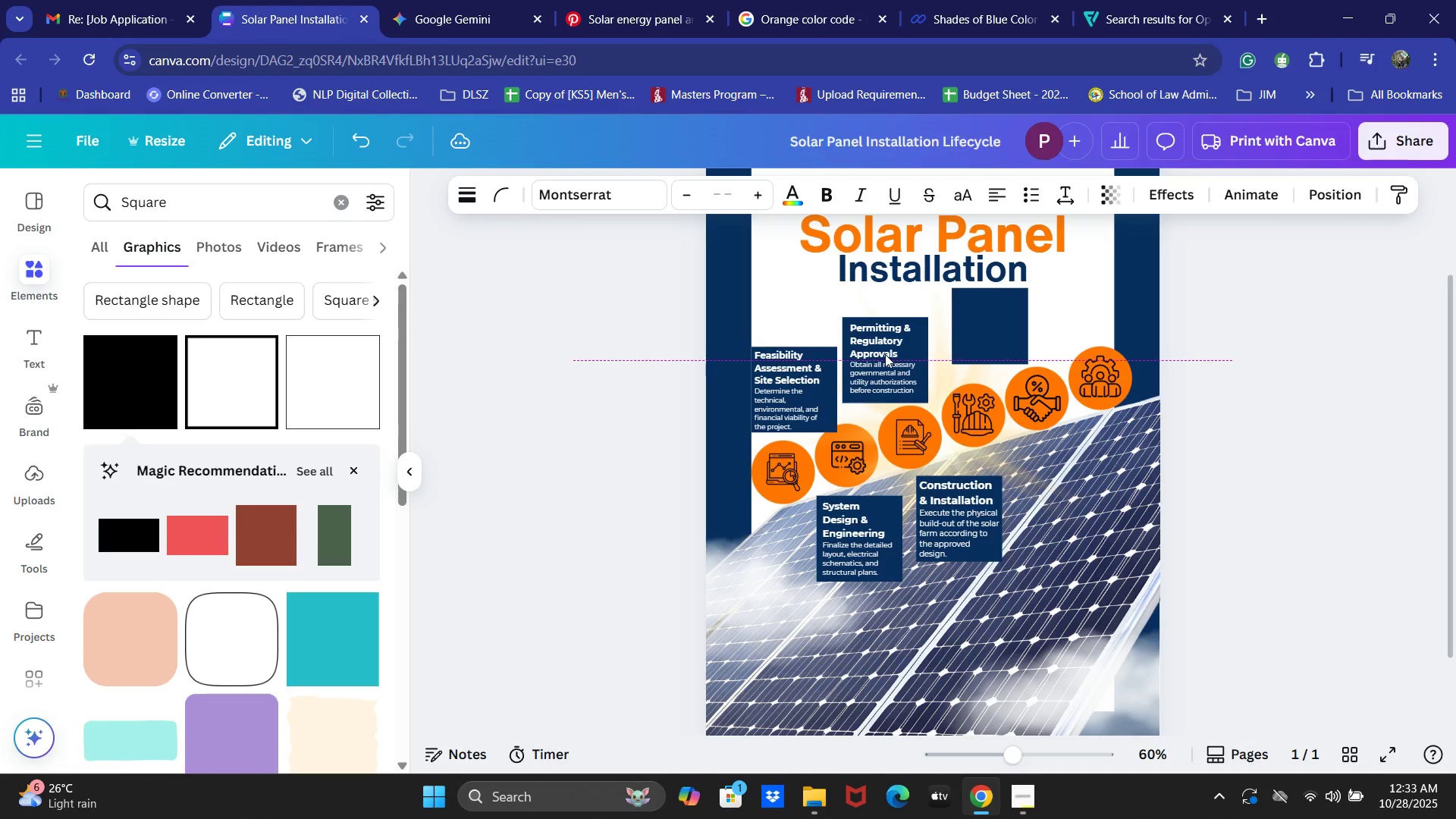 
key(ArrowDown)
 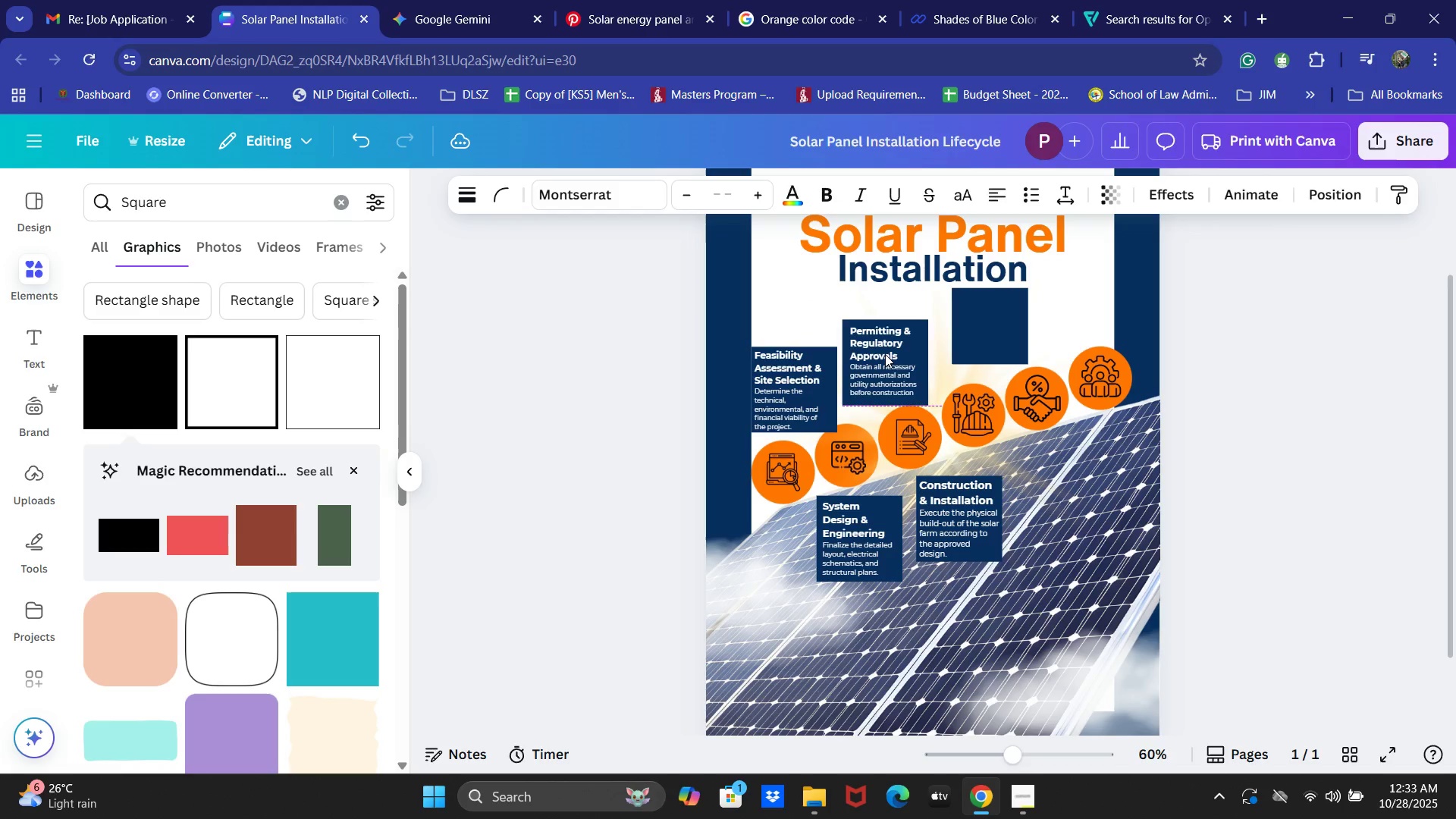 
key(ArrowDown)
 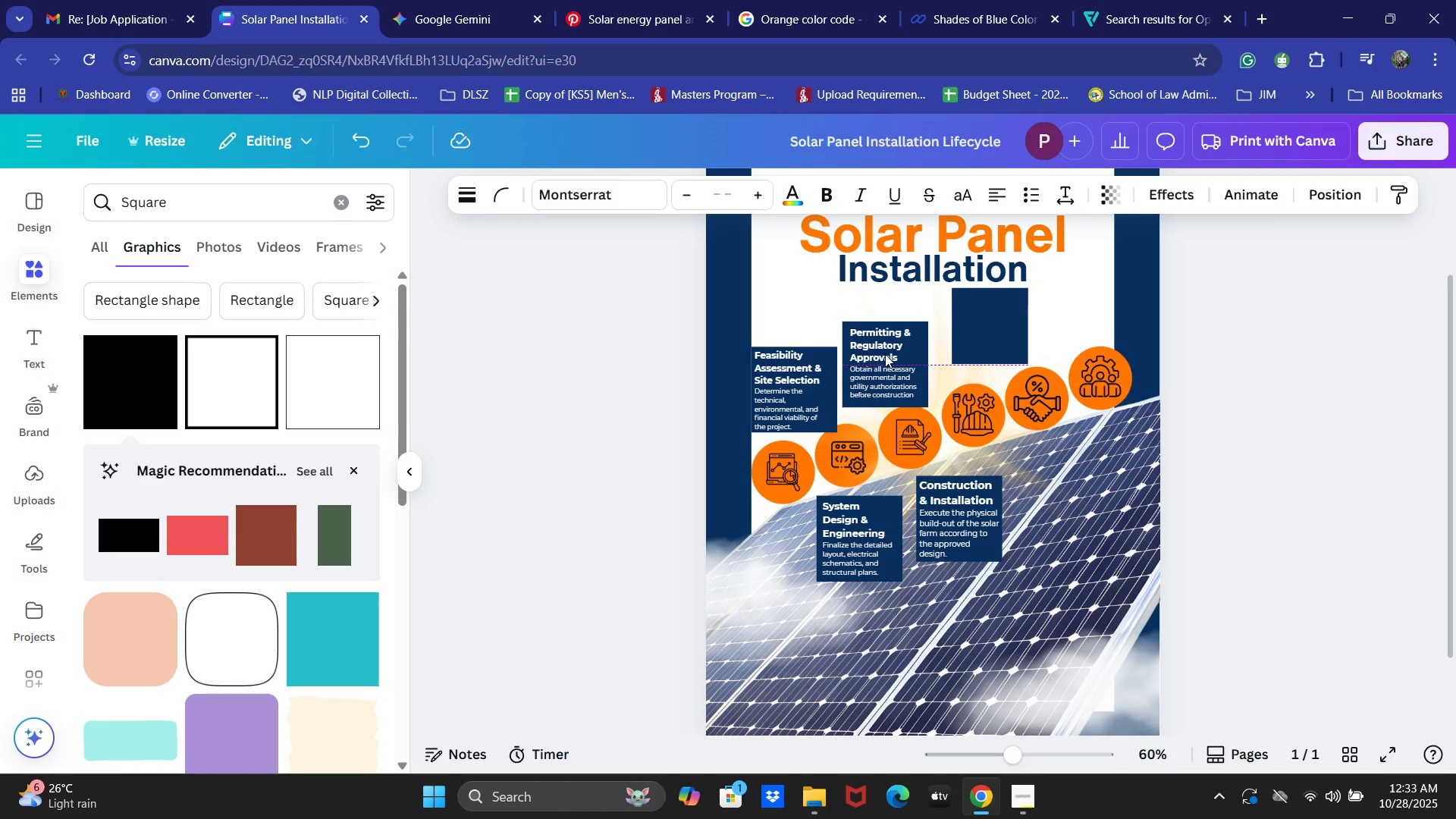 
key(ArrowDown)
 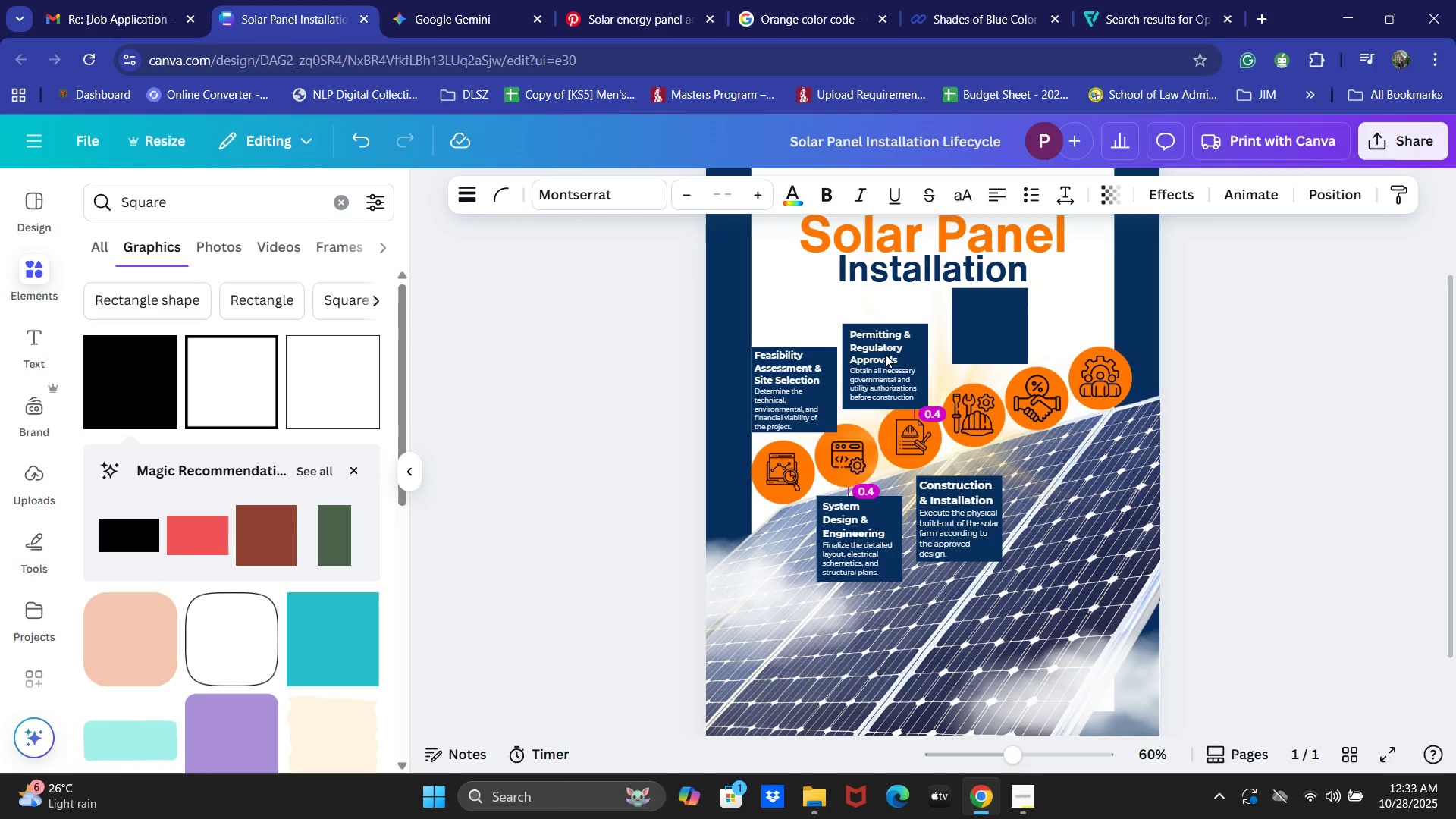 
key(ArrowLeft)
 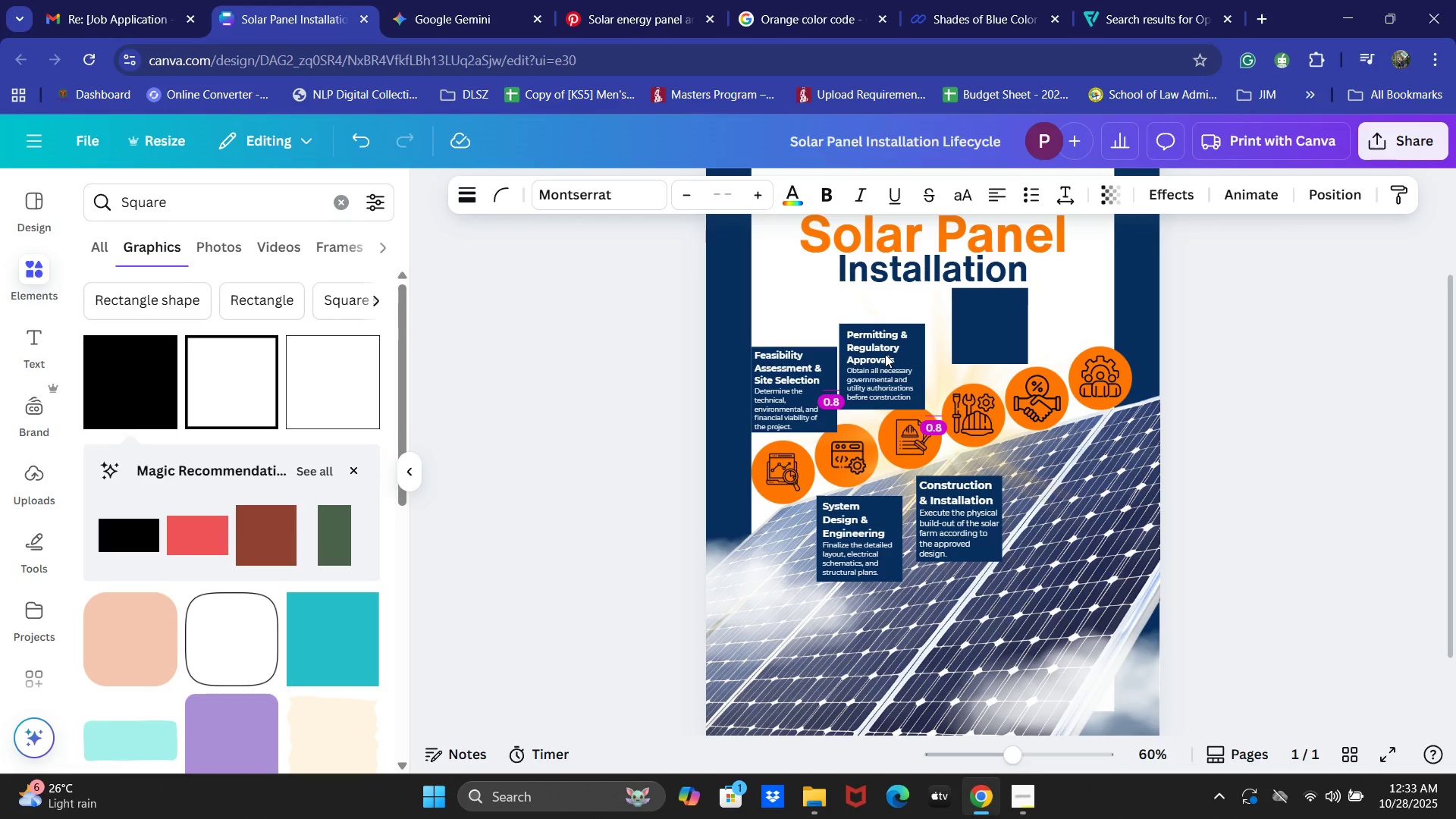 
key(ArrowLeft)
 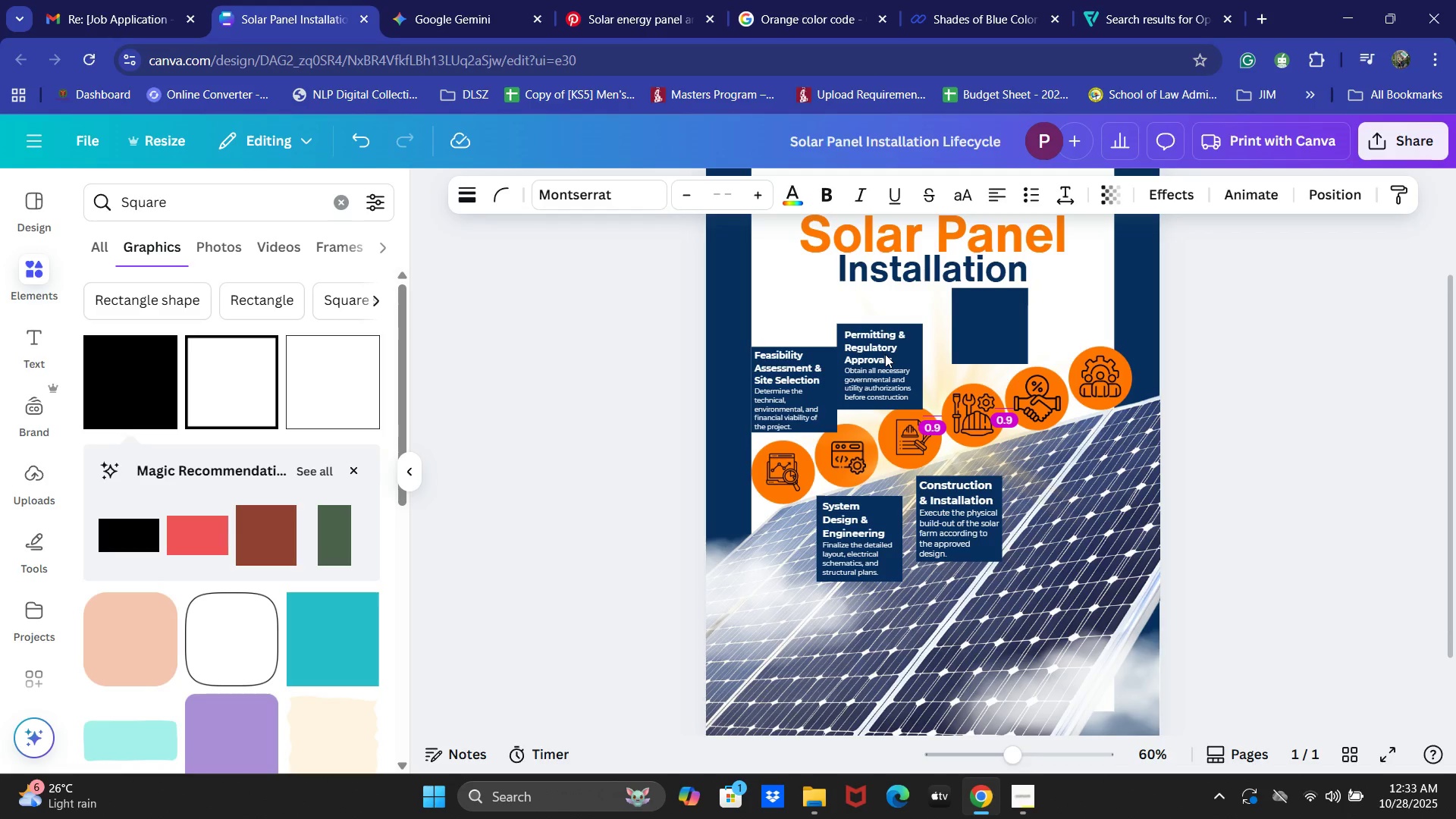 
key(ArrowRight)
 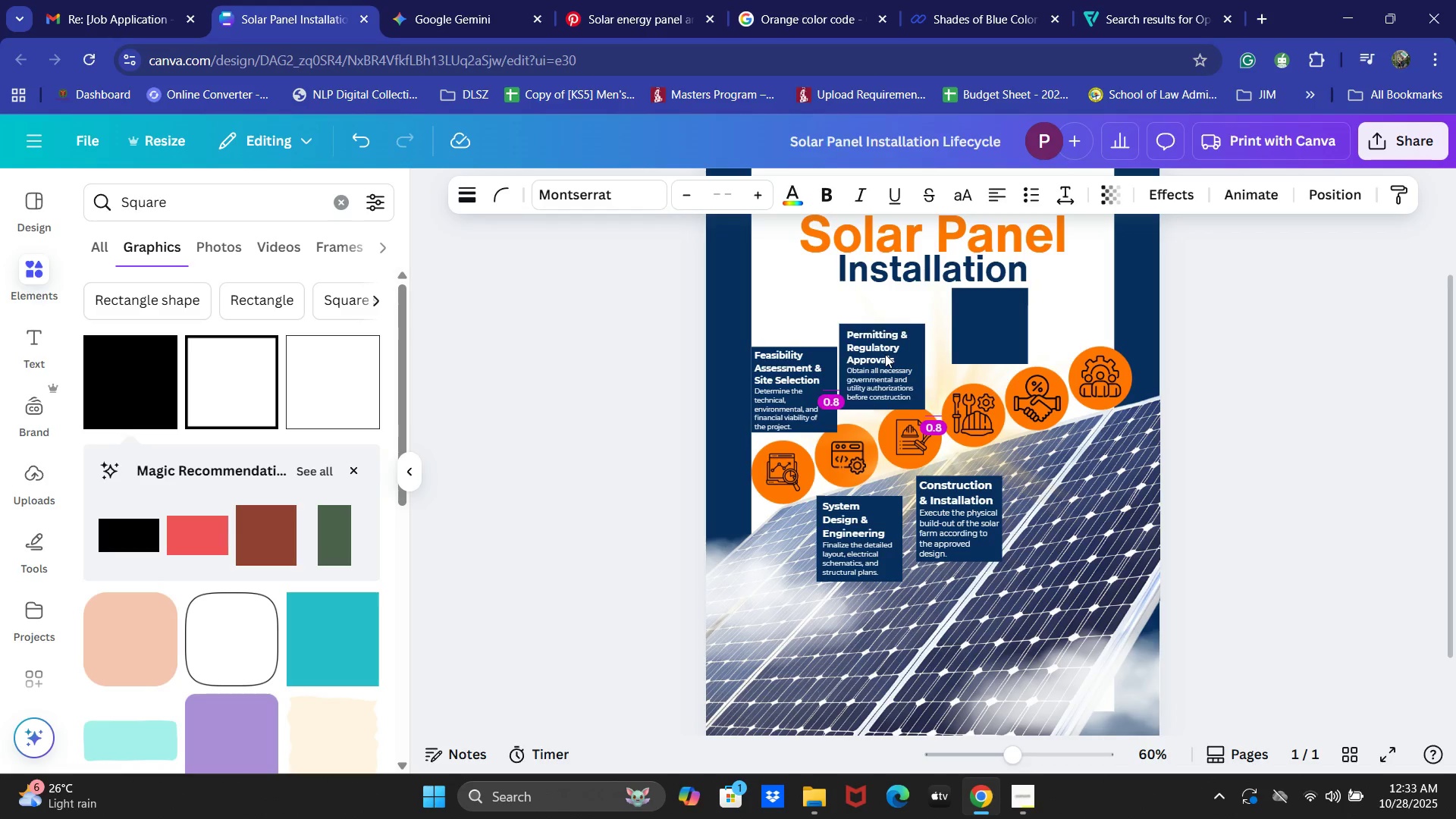 
key(ArrowRight)
 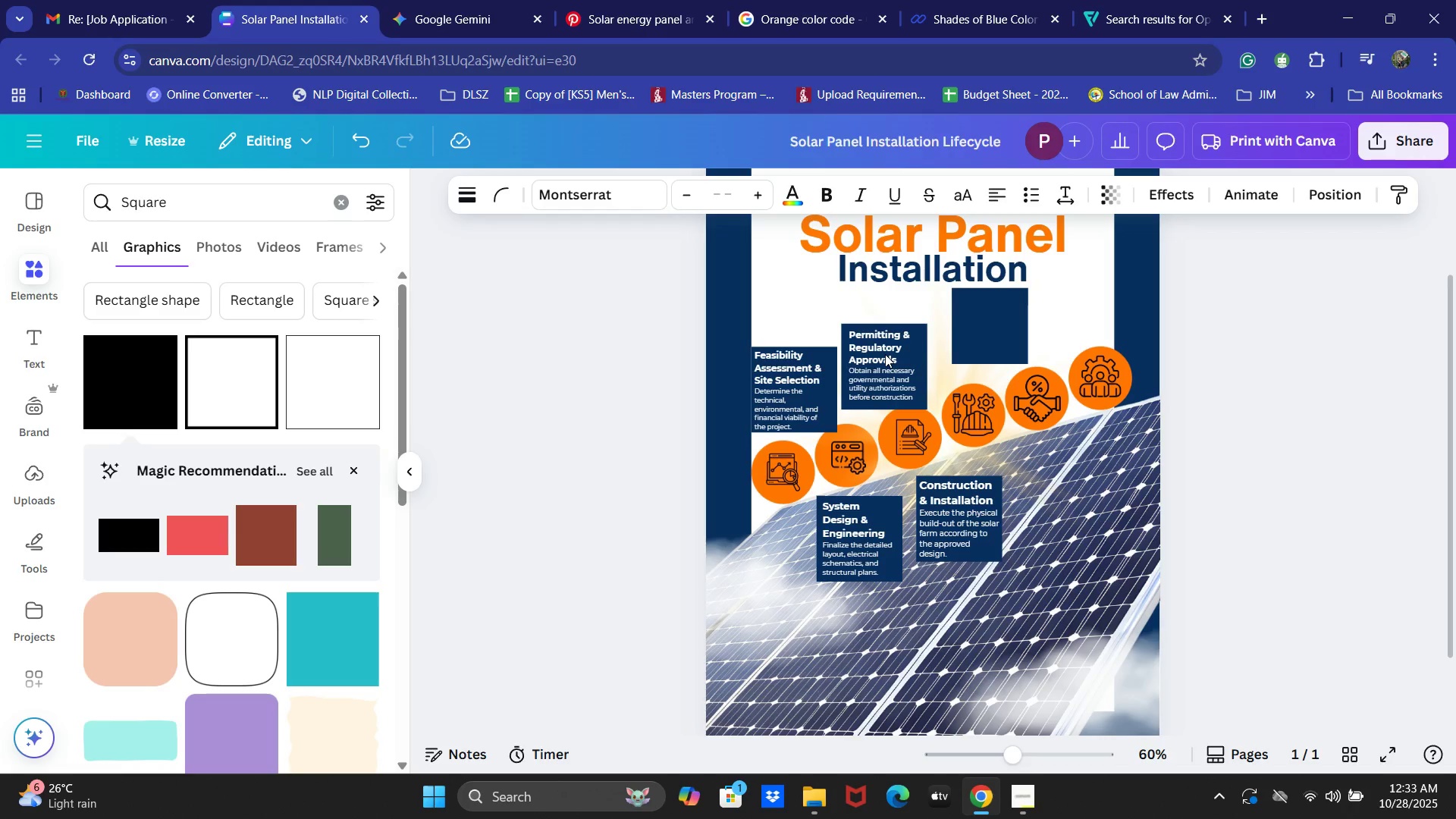 
key(ArrowLeft)
 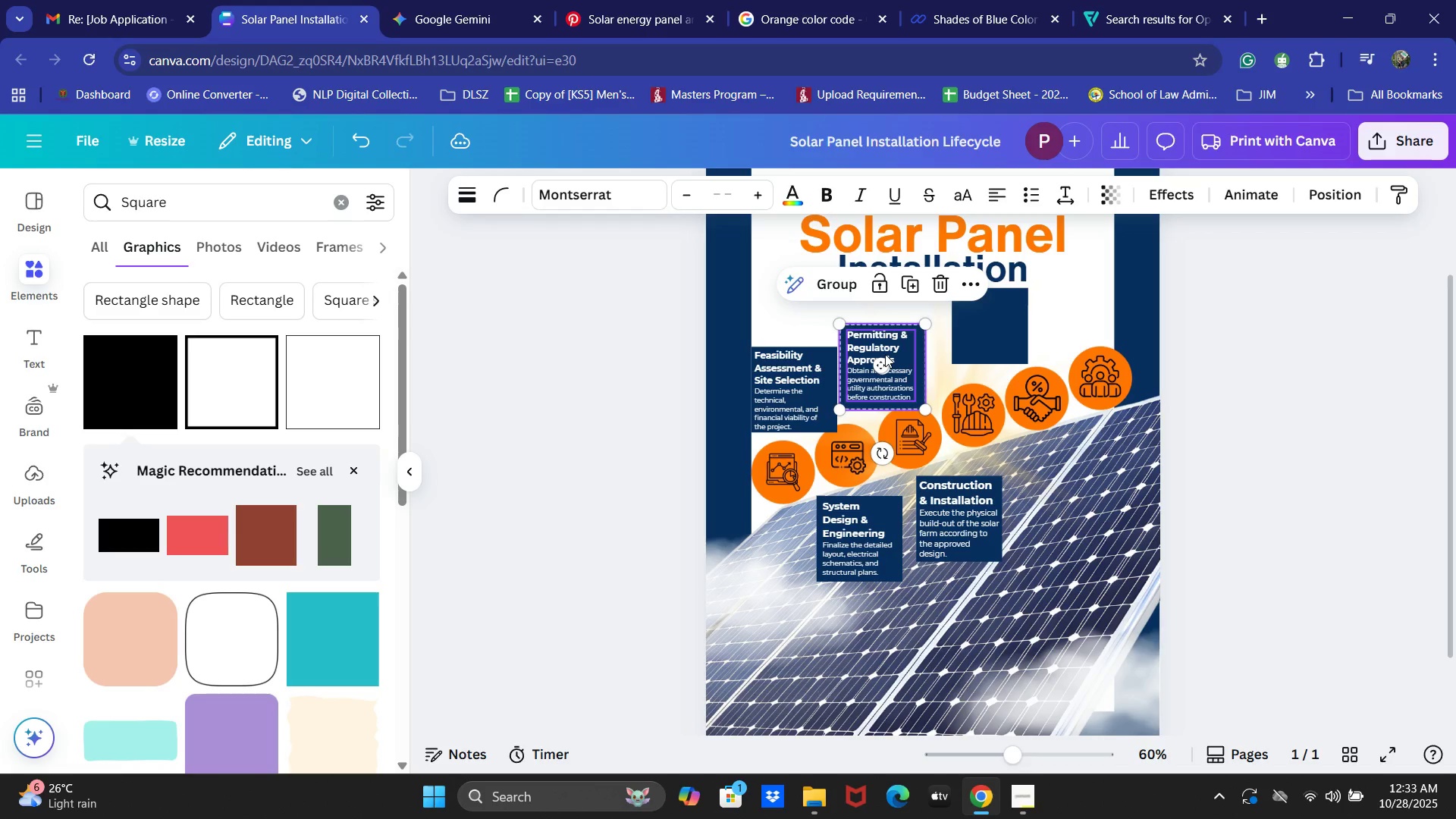 
key(ArrowRight)
 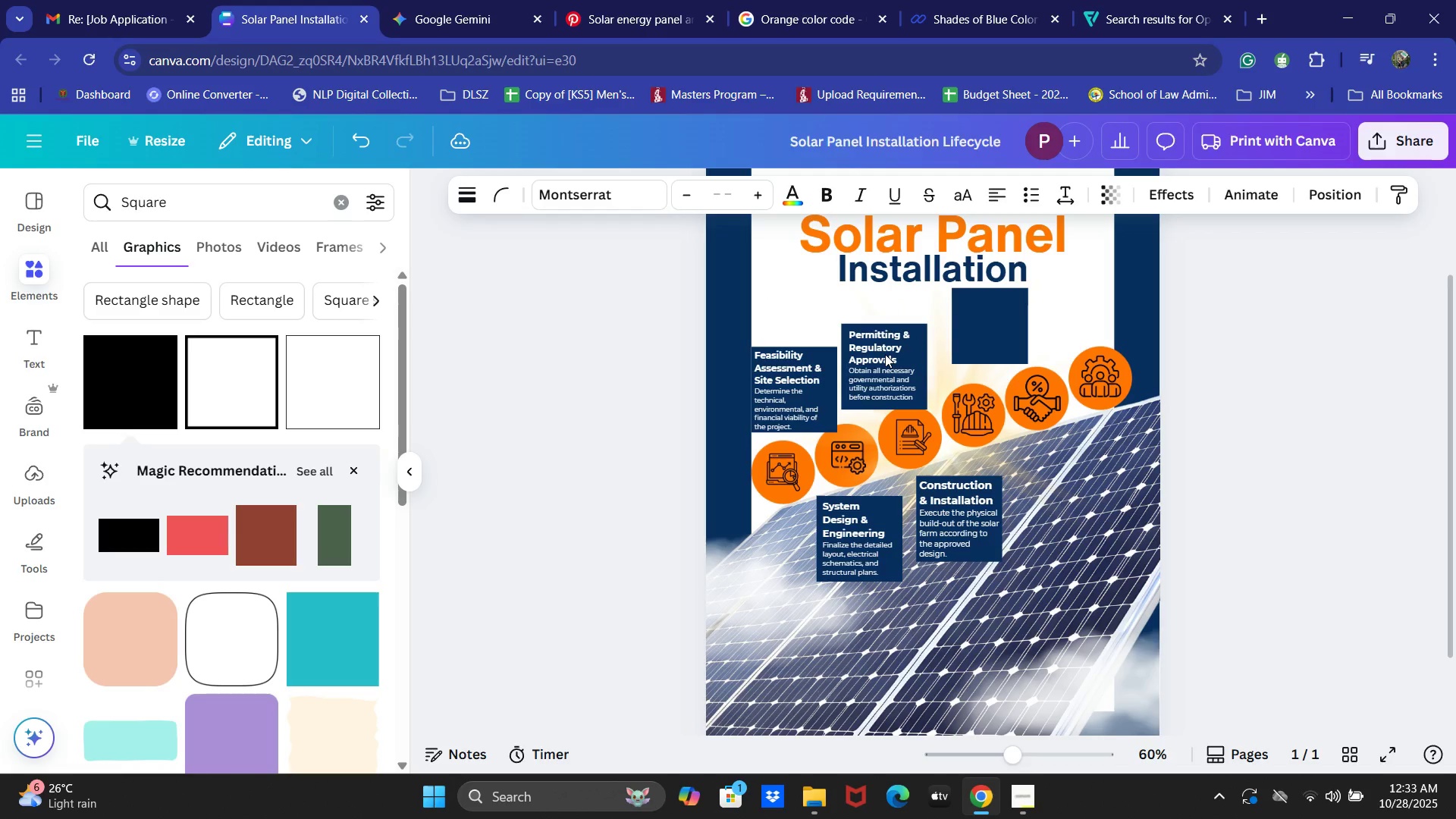 
key(ArrowLeft)
 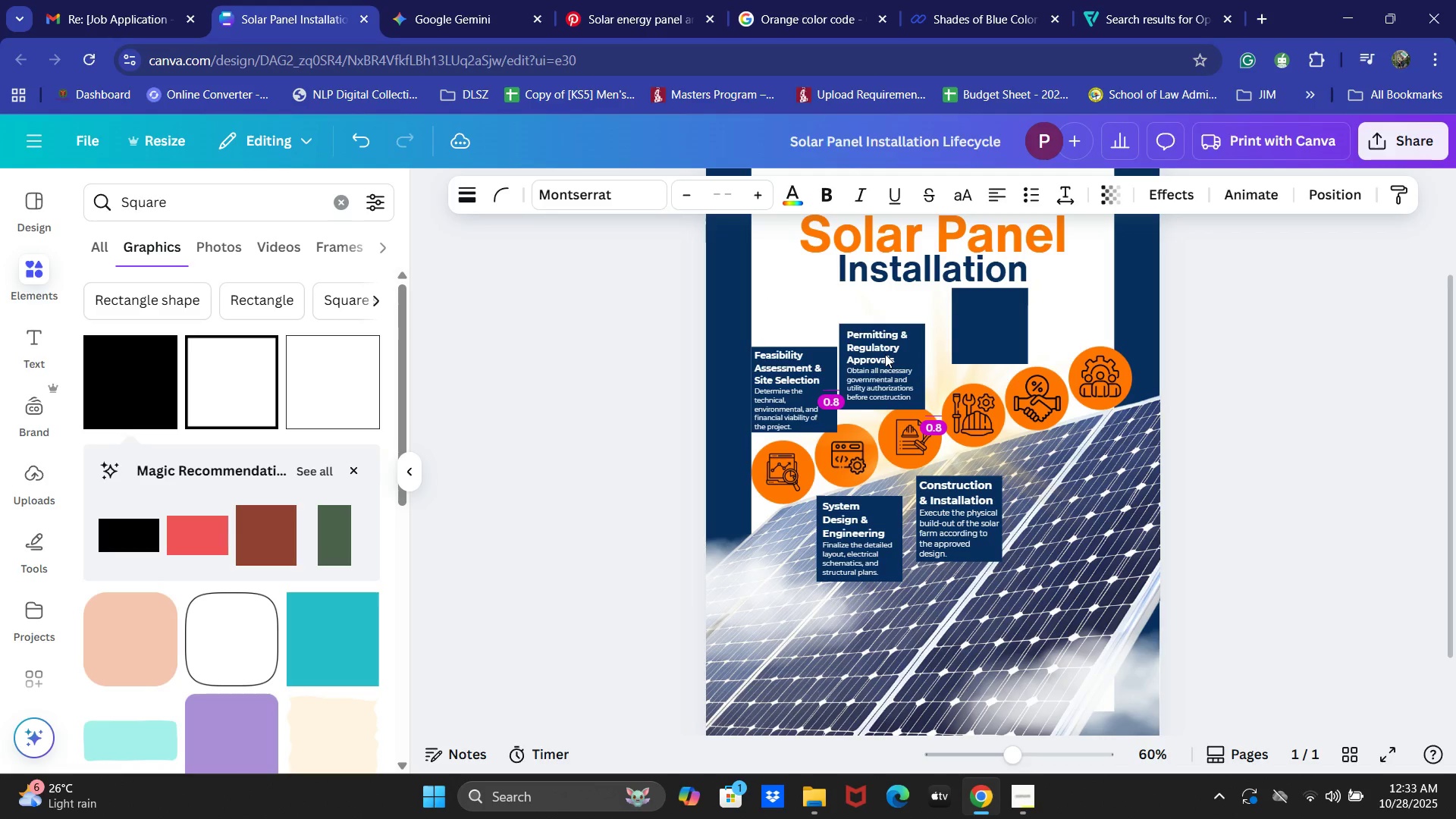 
key(ArrowLeft)
 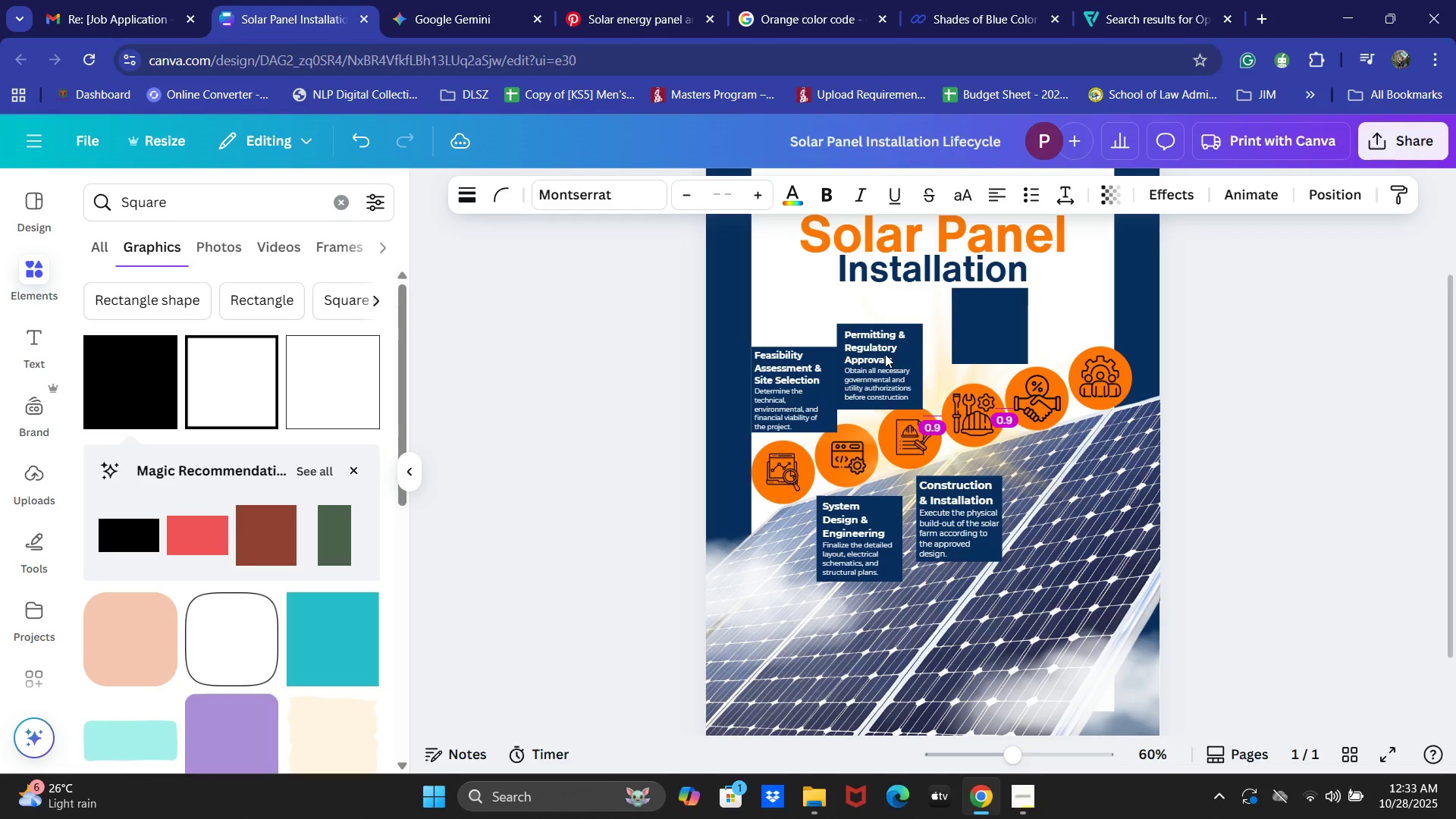 
key(ArrowDown)
 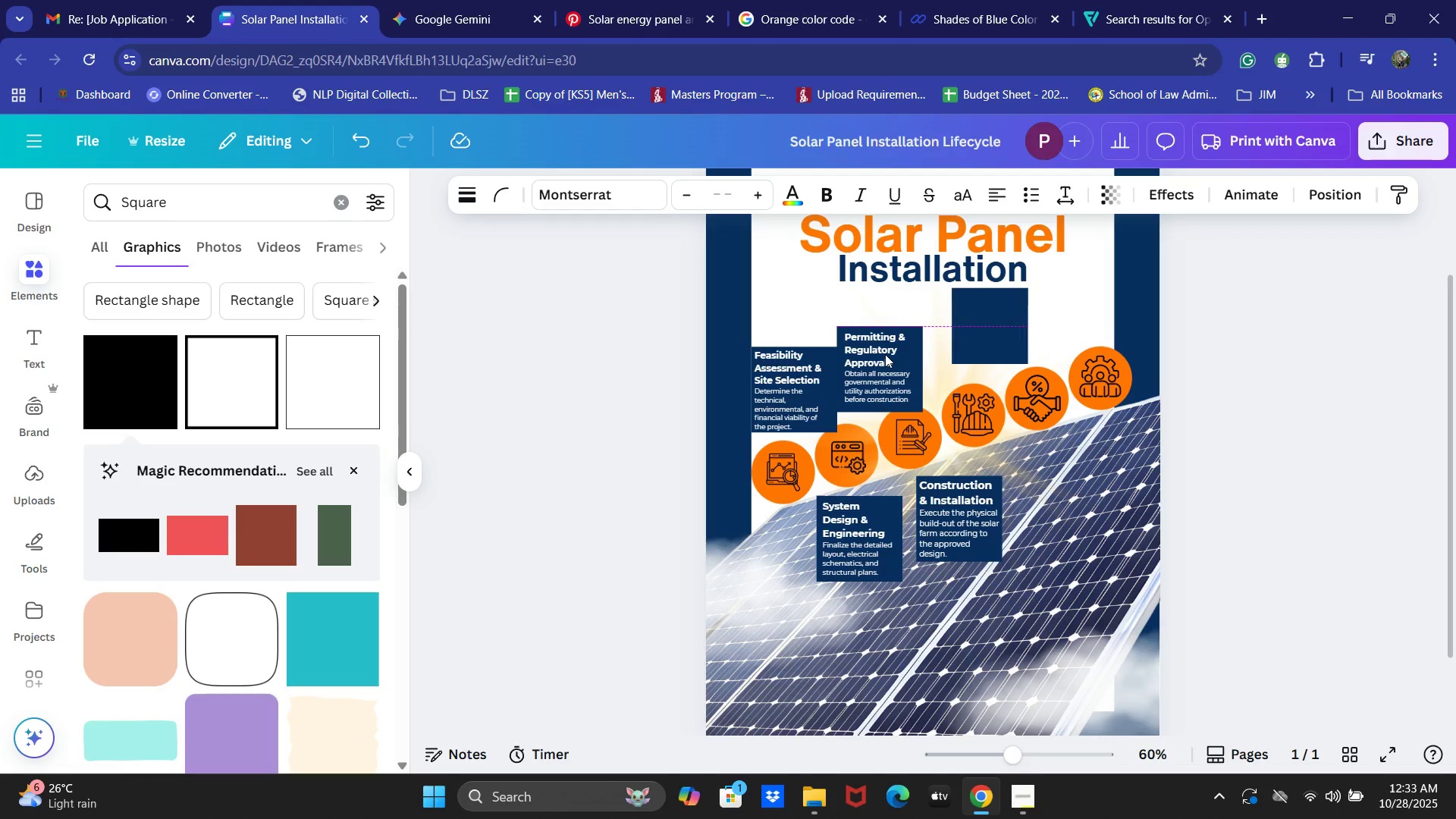 
key(ArrowUp)
 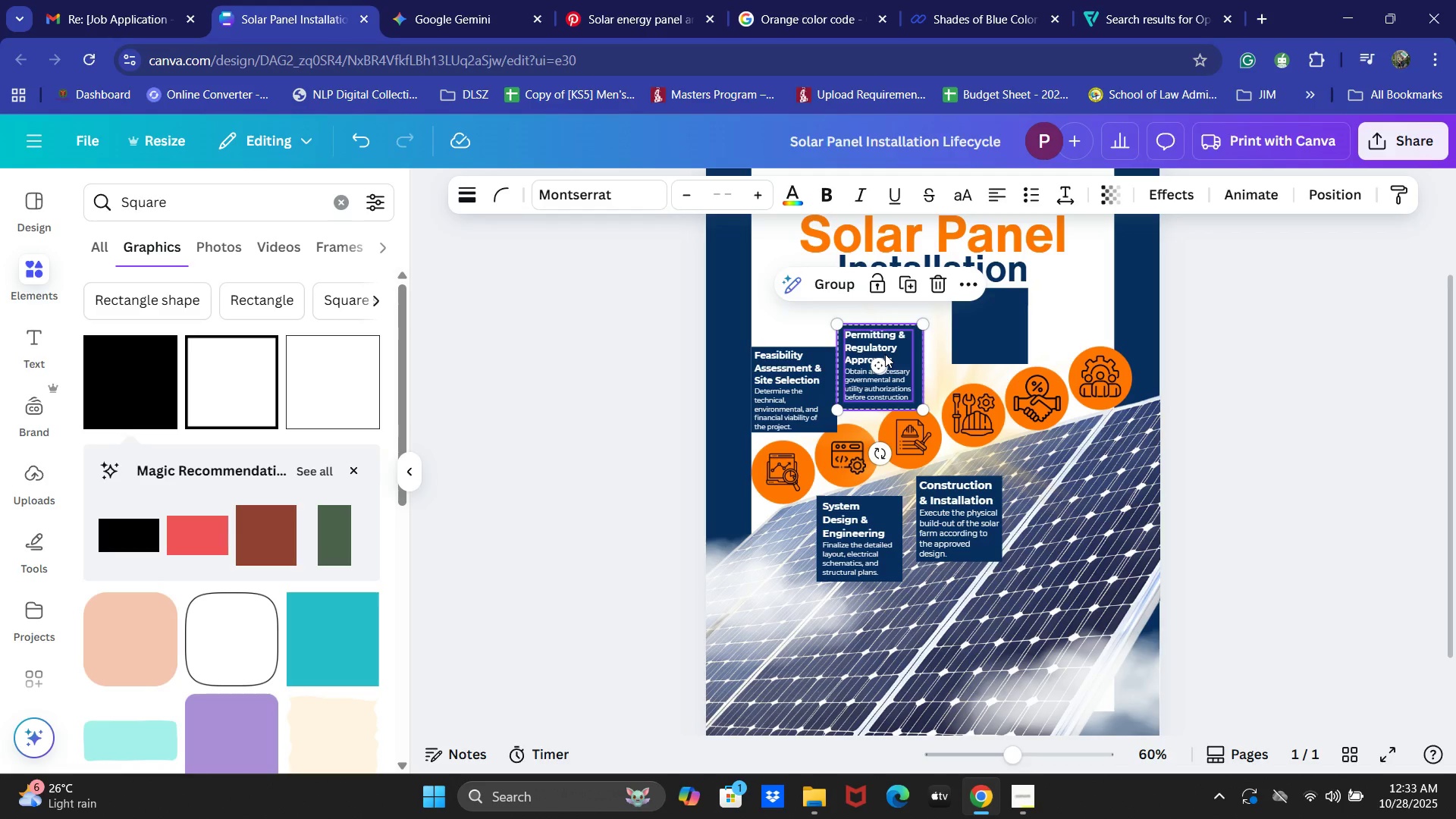 
left_click([835, 551])
 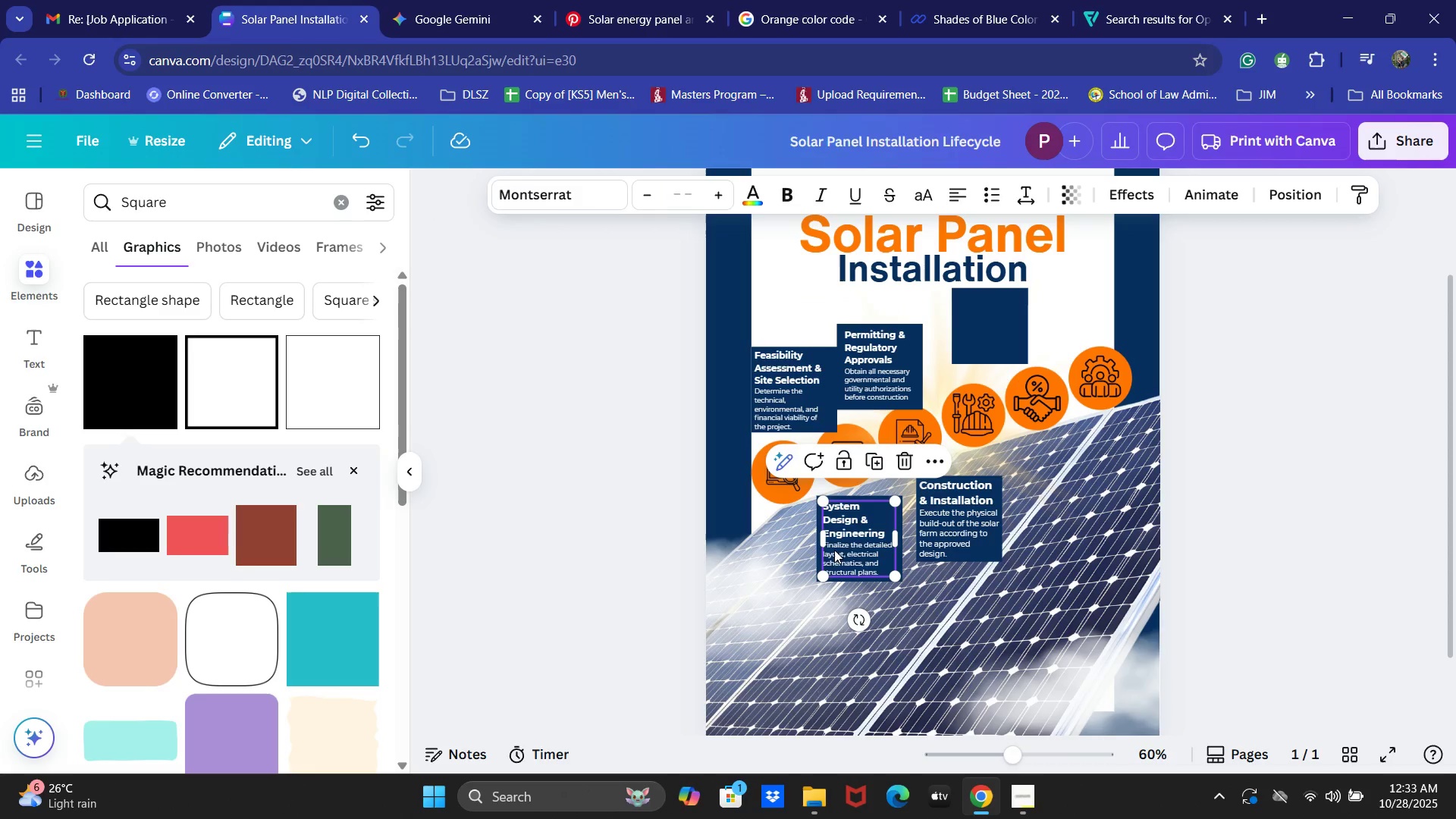 
hold_key(key=ShiftLeft, duration=1.51)
 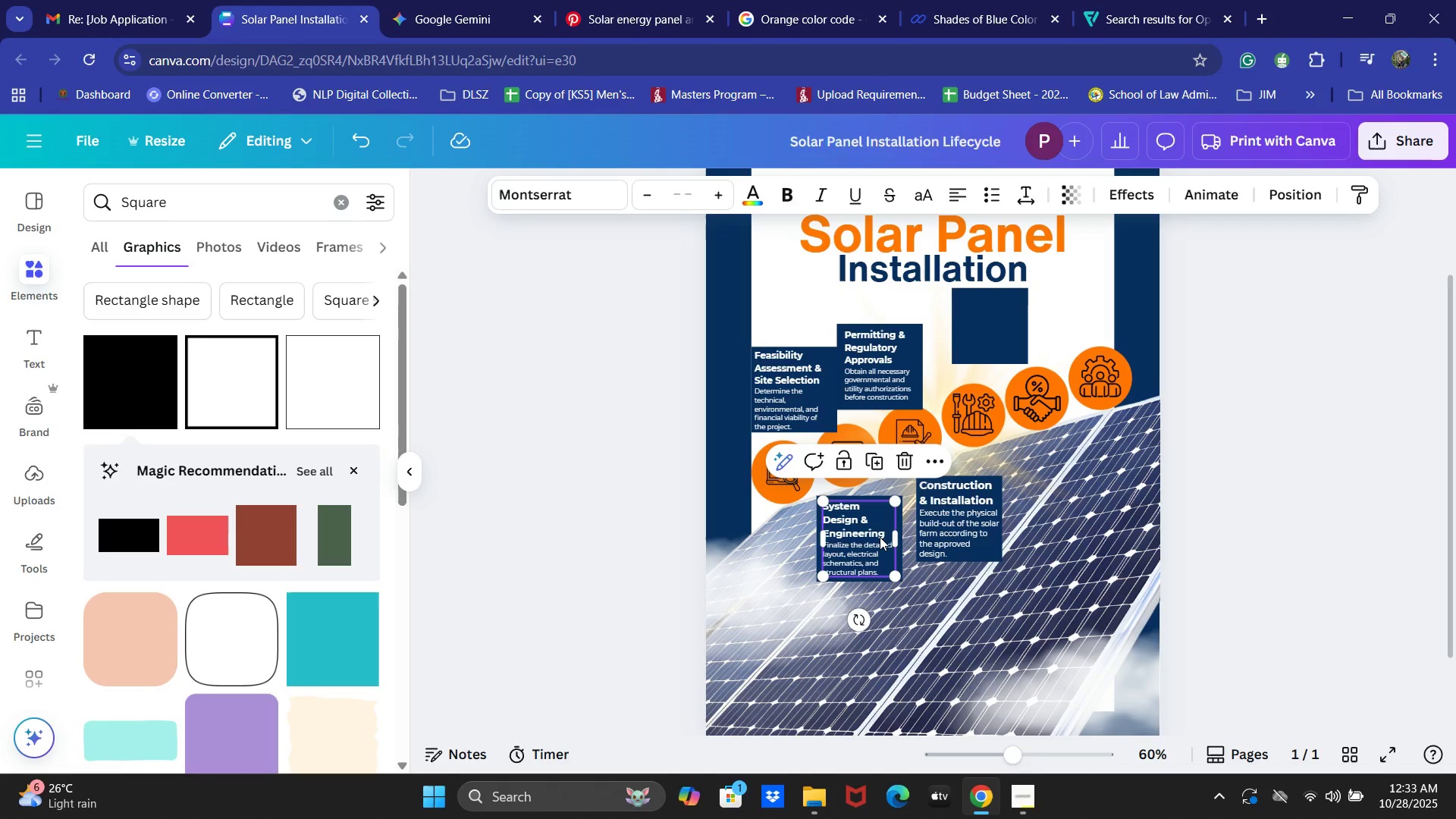 
hold_key(key=ShiftLeft, duration=0.38)
 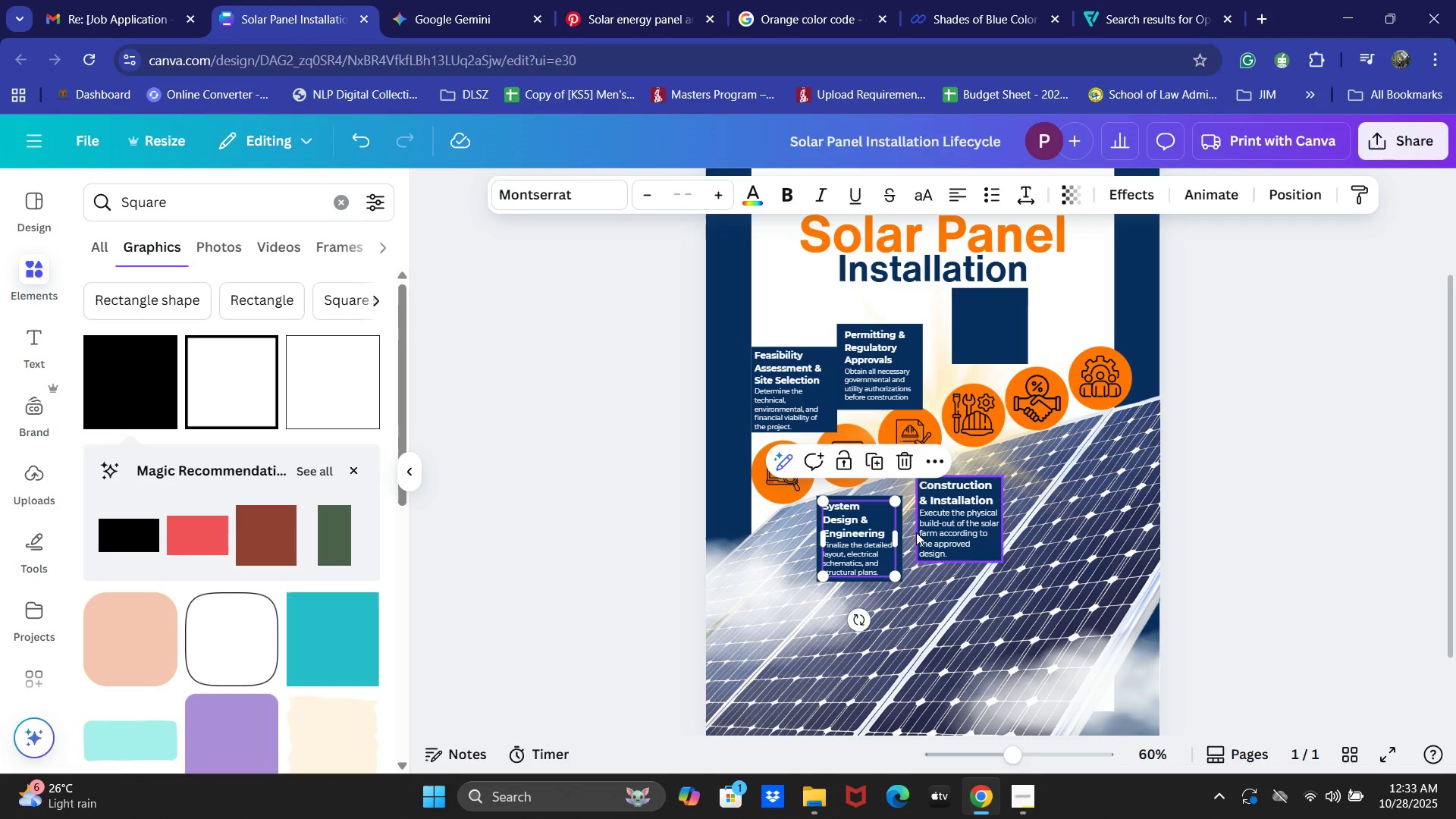 
hold_key(key=ShiftLeft, duration=0.93)
 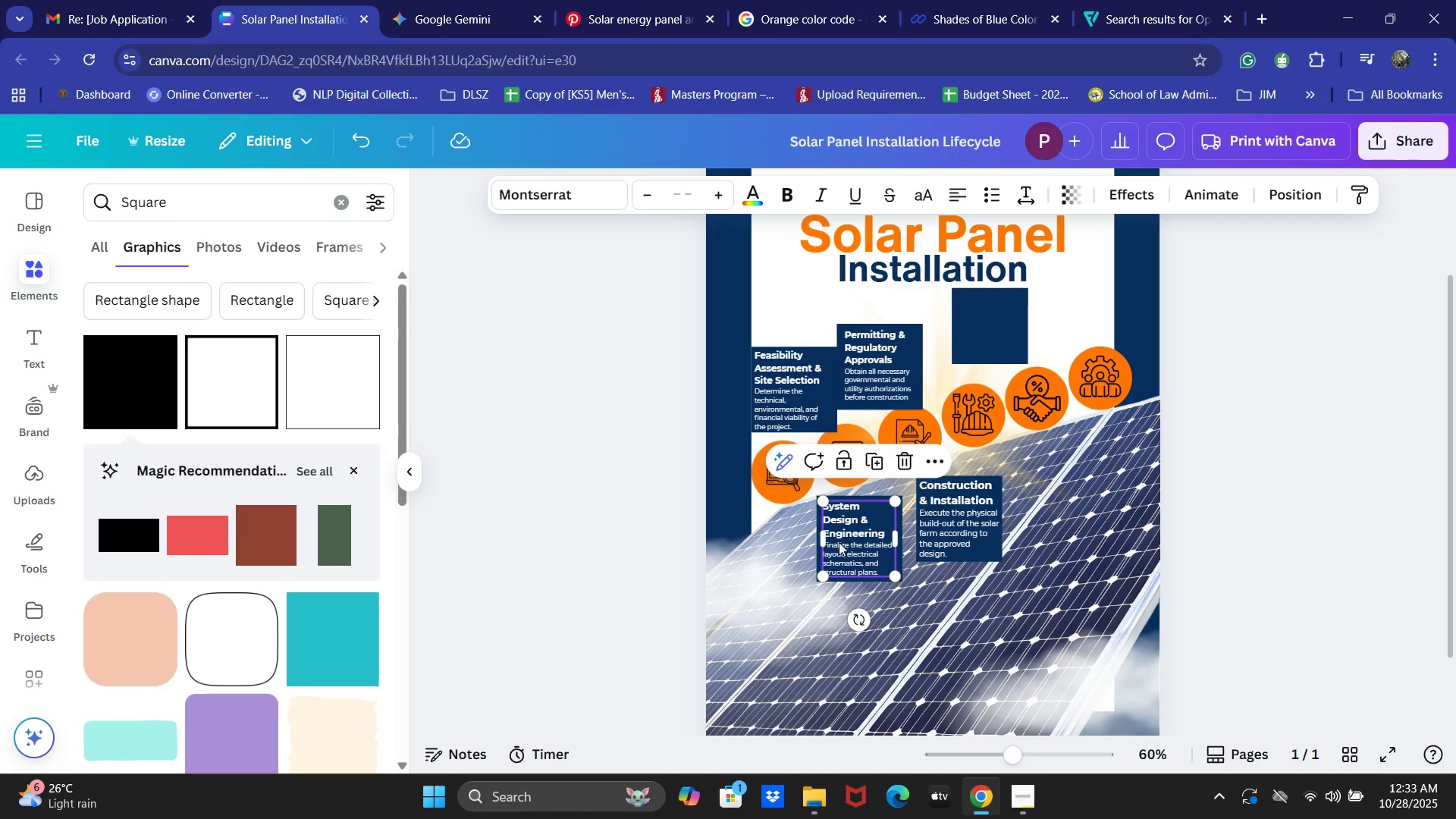 
left_click_drag(start_coordinate=[839, 542], to_coordinate=[868, 604])
 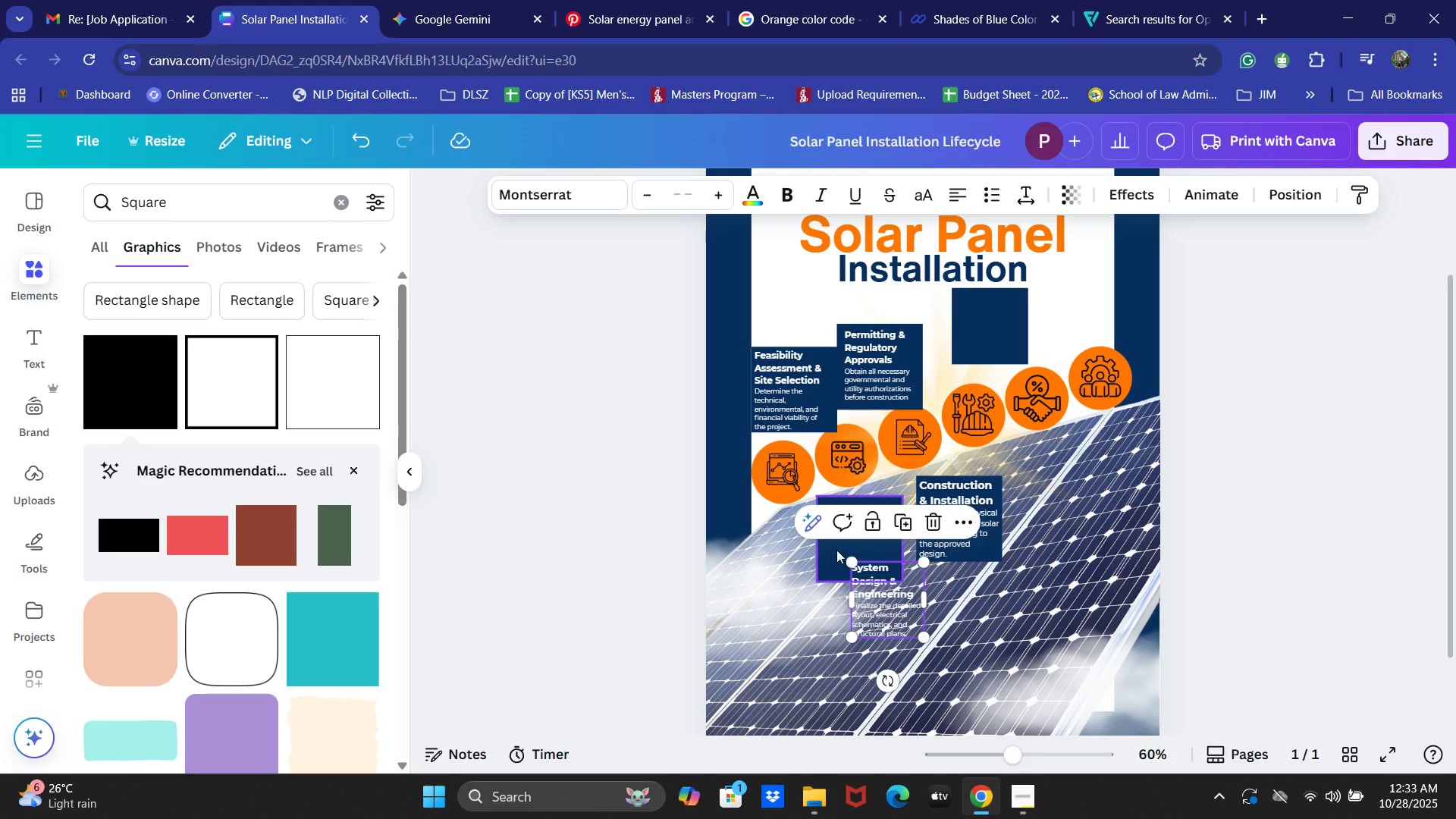 
left_click([833, 544])
 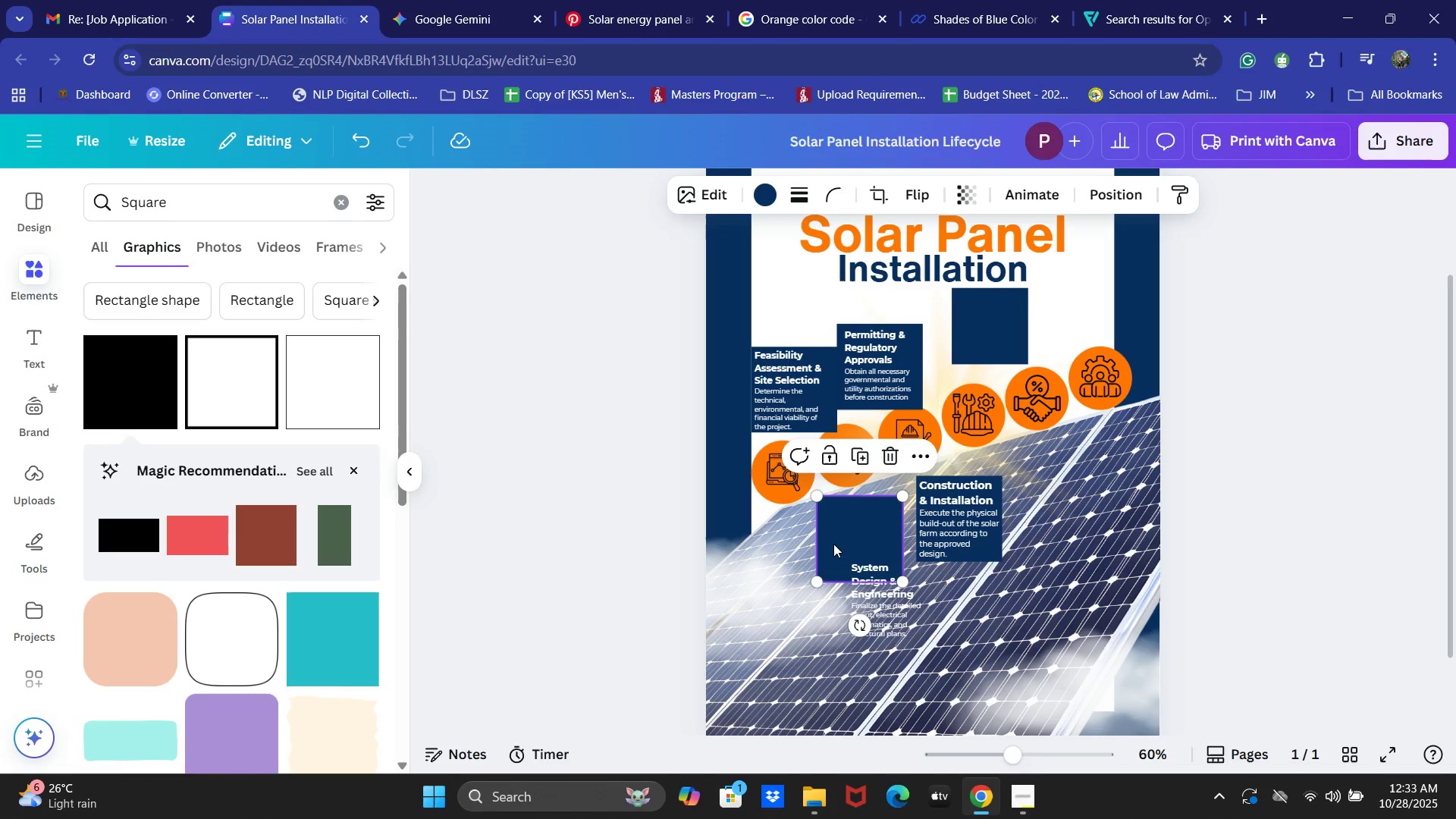 
left_click_drag(start_coordinate=[833, 544], to_coordinate=[819, 532])
 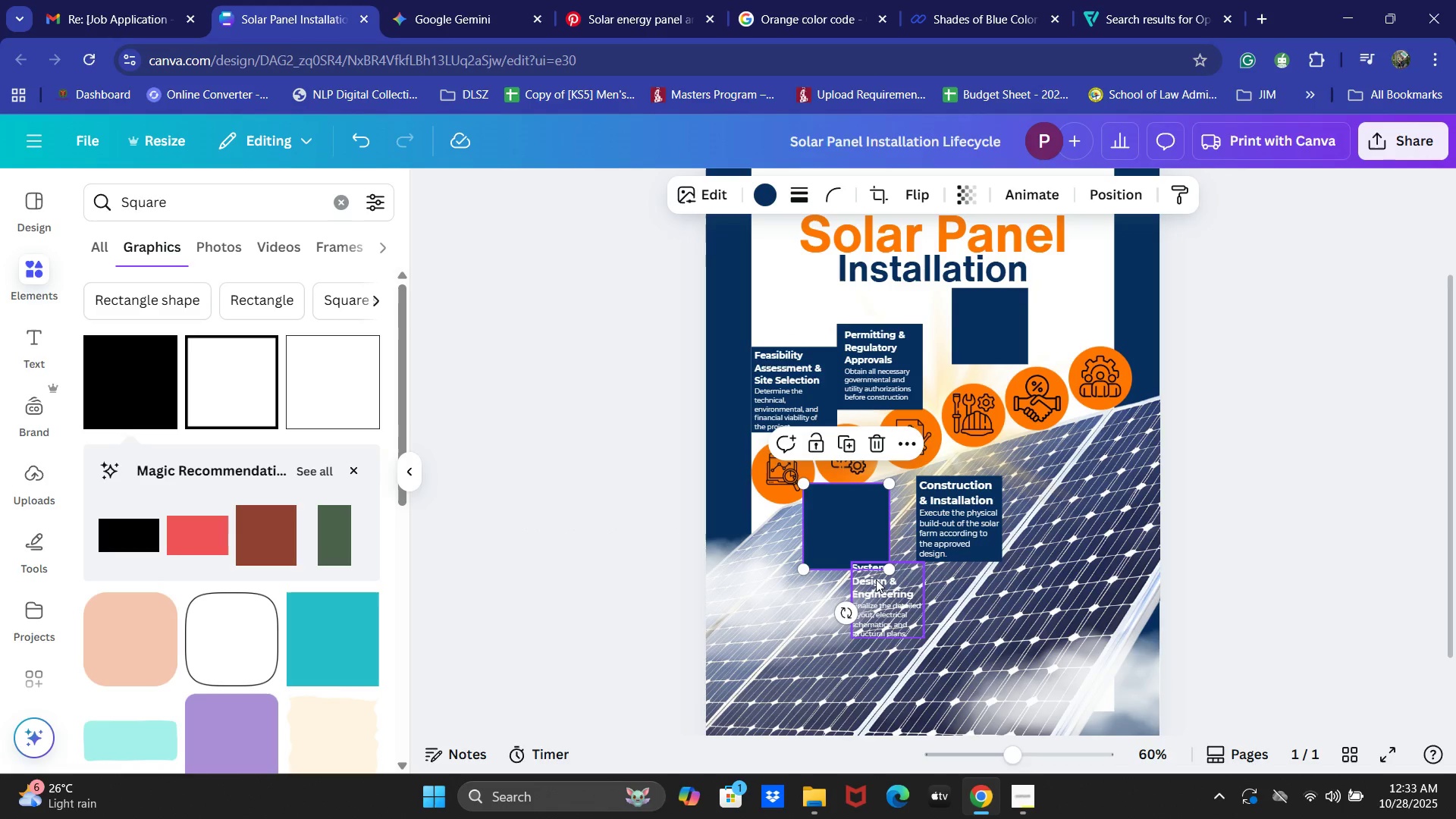 
left_click_drag(start_coordinate=[872, 587], to_coordinate=[830, 513])
 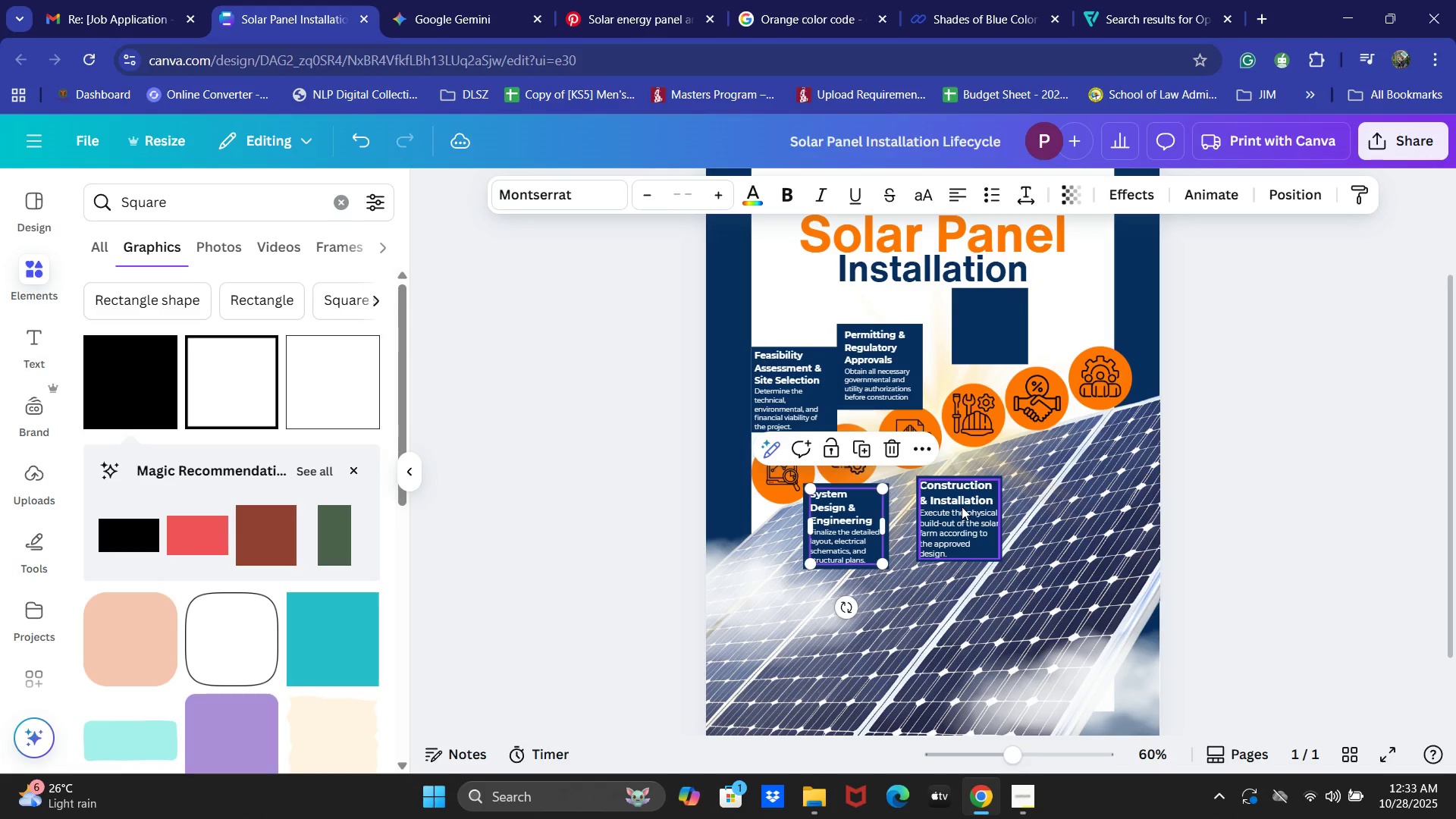 
left_click_drag(start_coordinate=[962, 507], to_coordinate=[989, 572])
 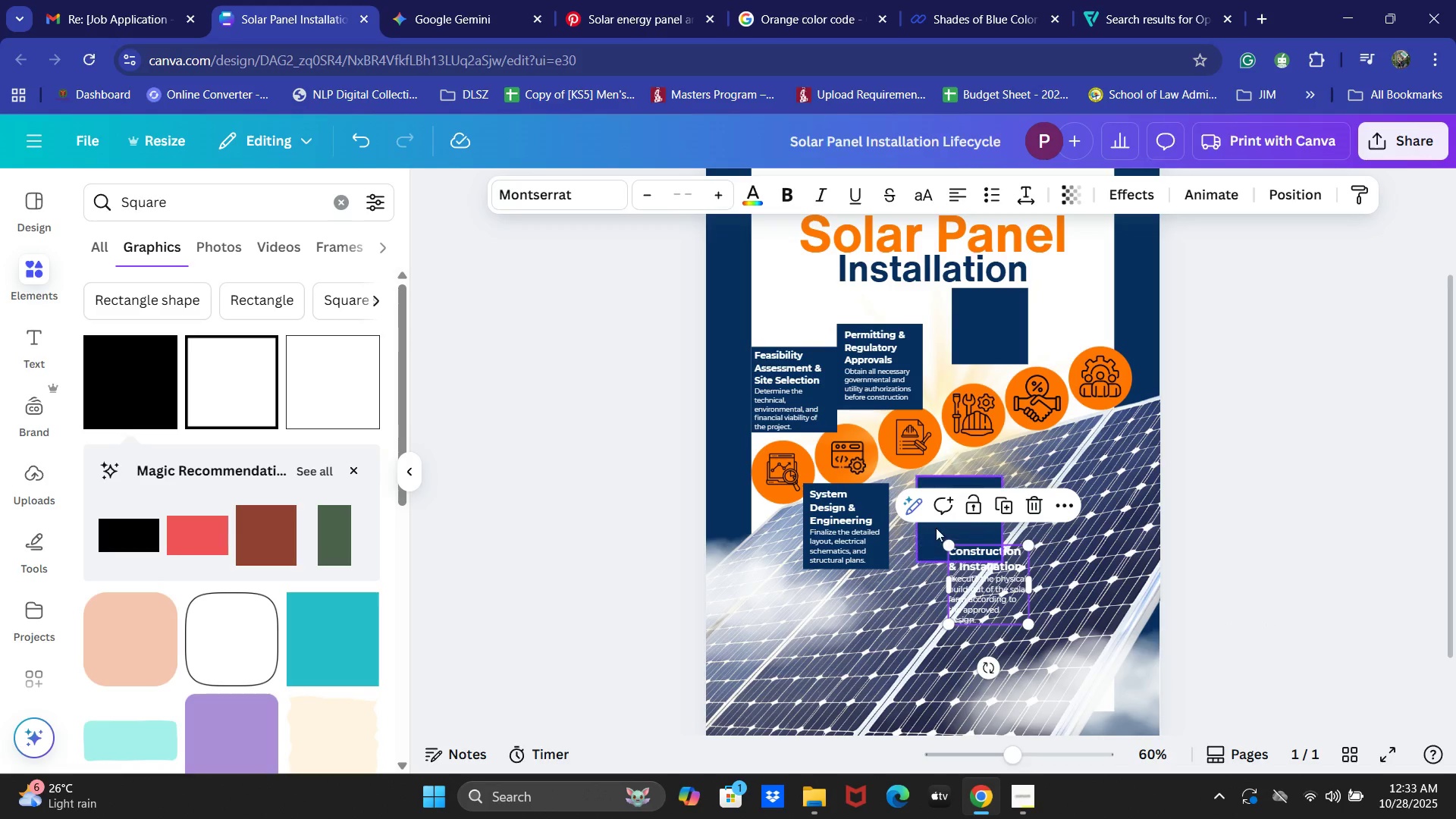 
left_click_drag(start_coordinate=[931, 529], to_coordinate=[911, 516])
 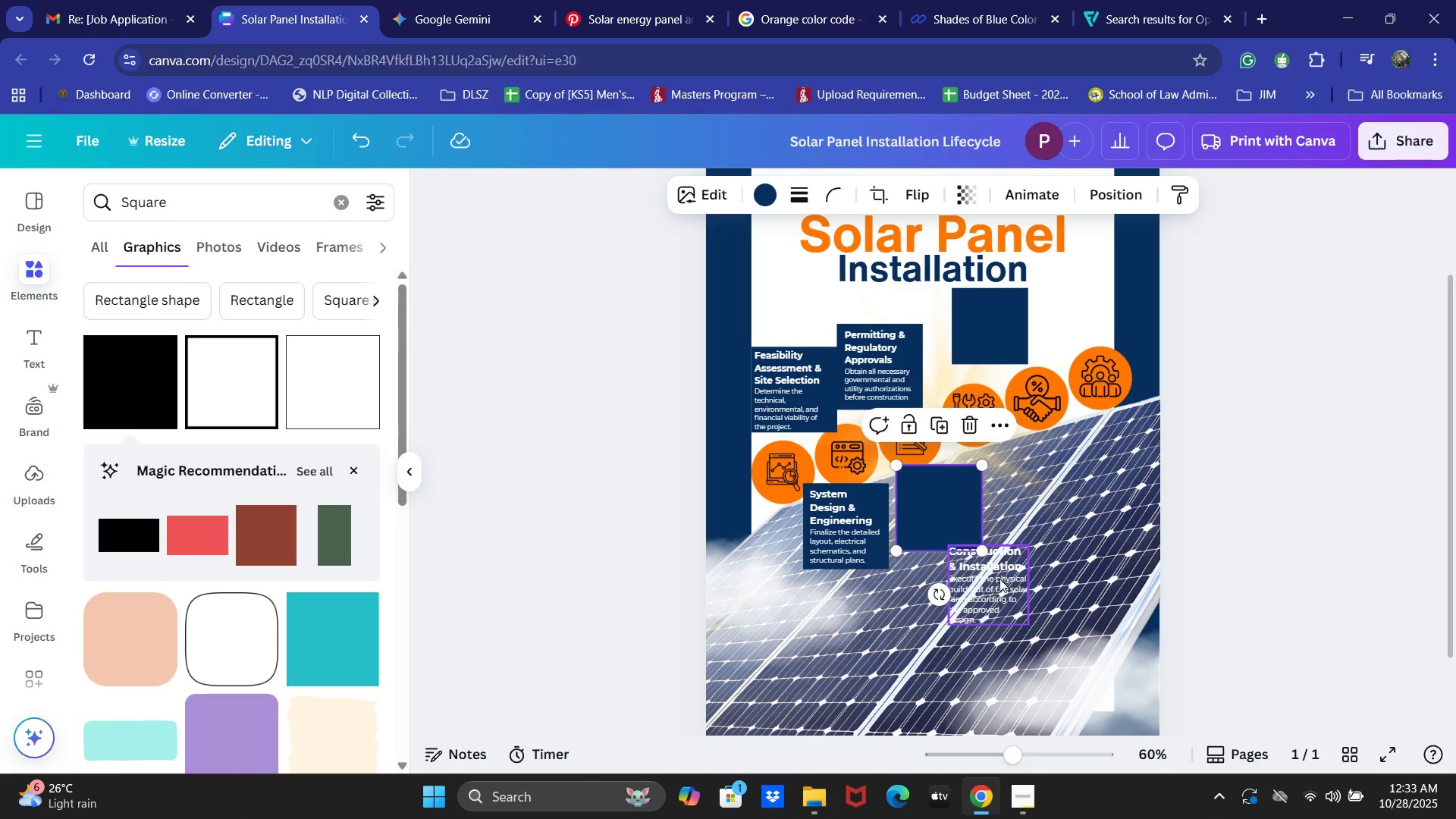 
left_click_drag(start_coordinate=[1001, 579], to_coordinate=[954, 503])
 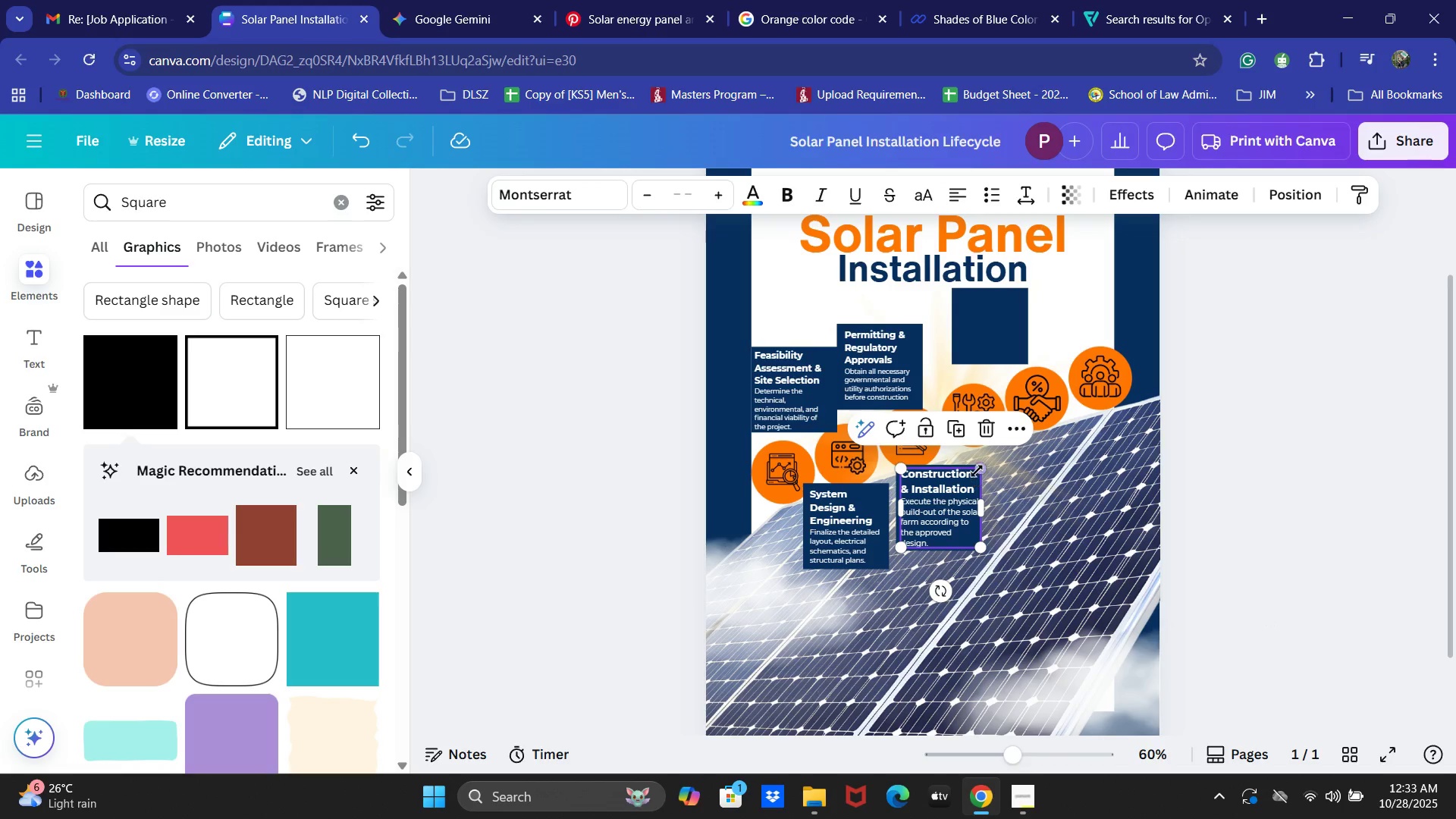 
left_click_drag(start_coordinate=[977, 470], to_coordinate=[966, 475])
 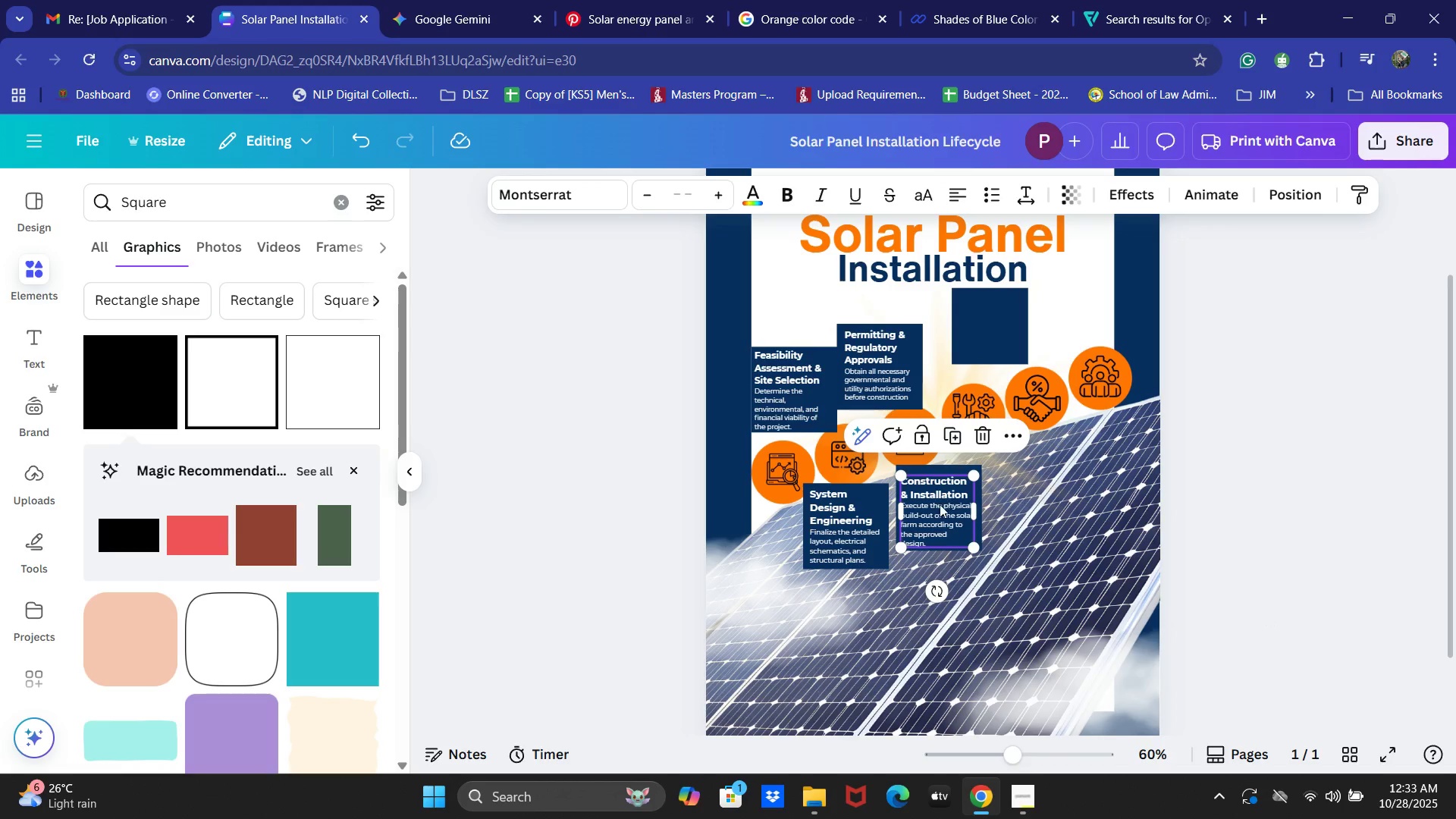 
left_click_drag(start_coordinate=[940, 505], to_coordinate=[943, 500])
 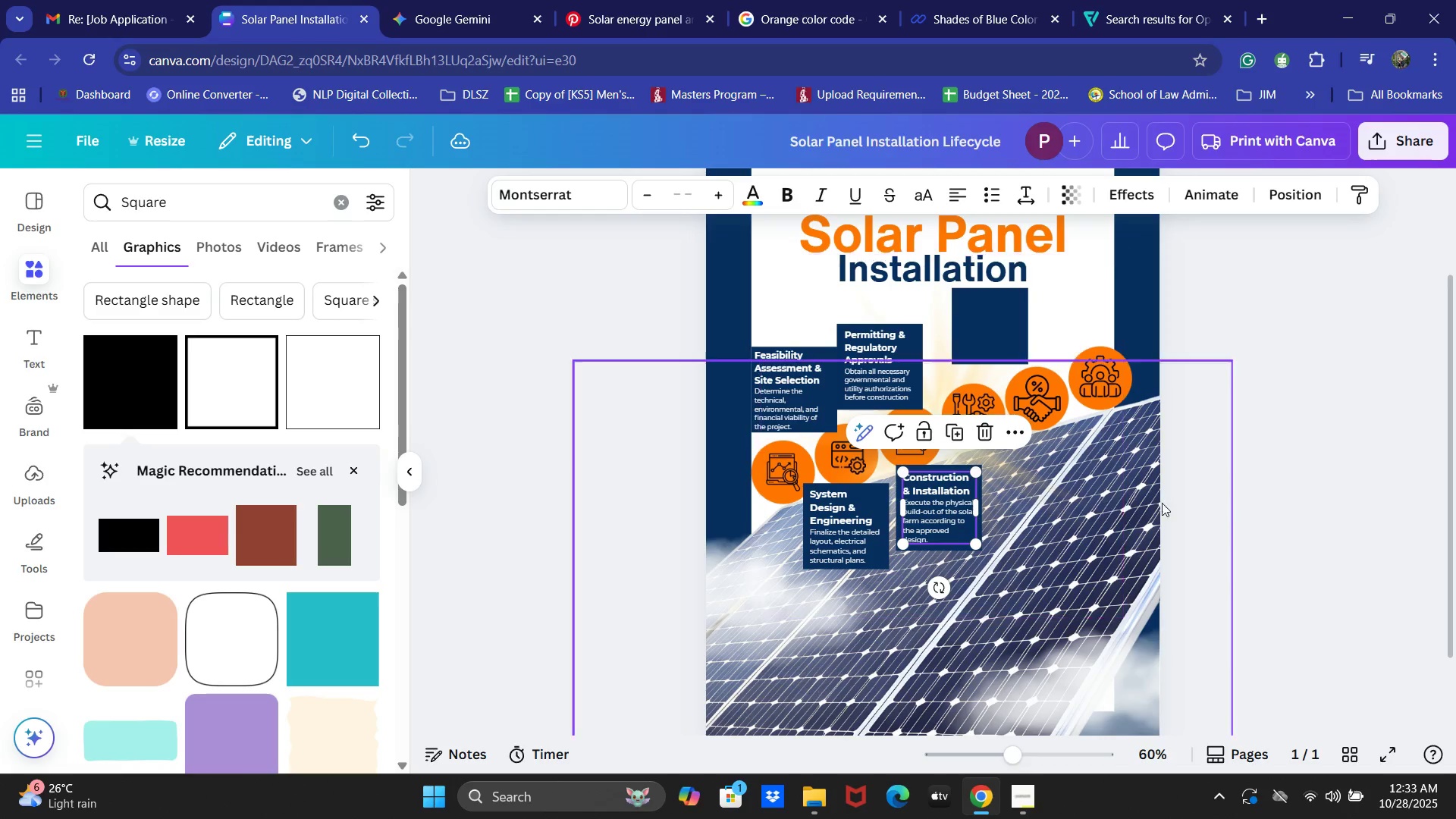 
left_click([1186, 502])
 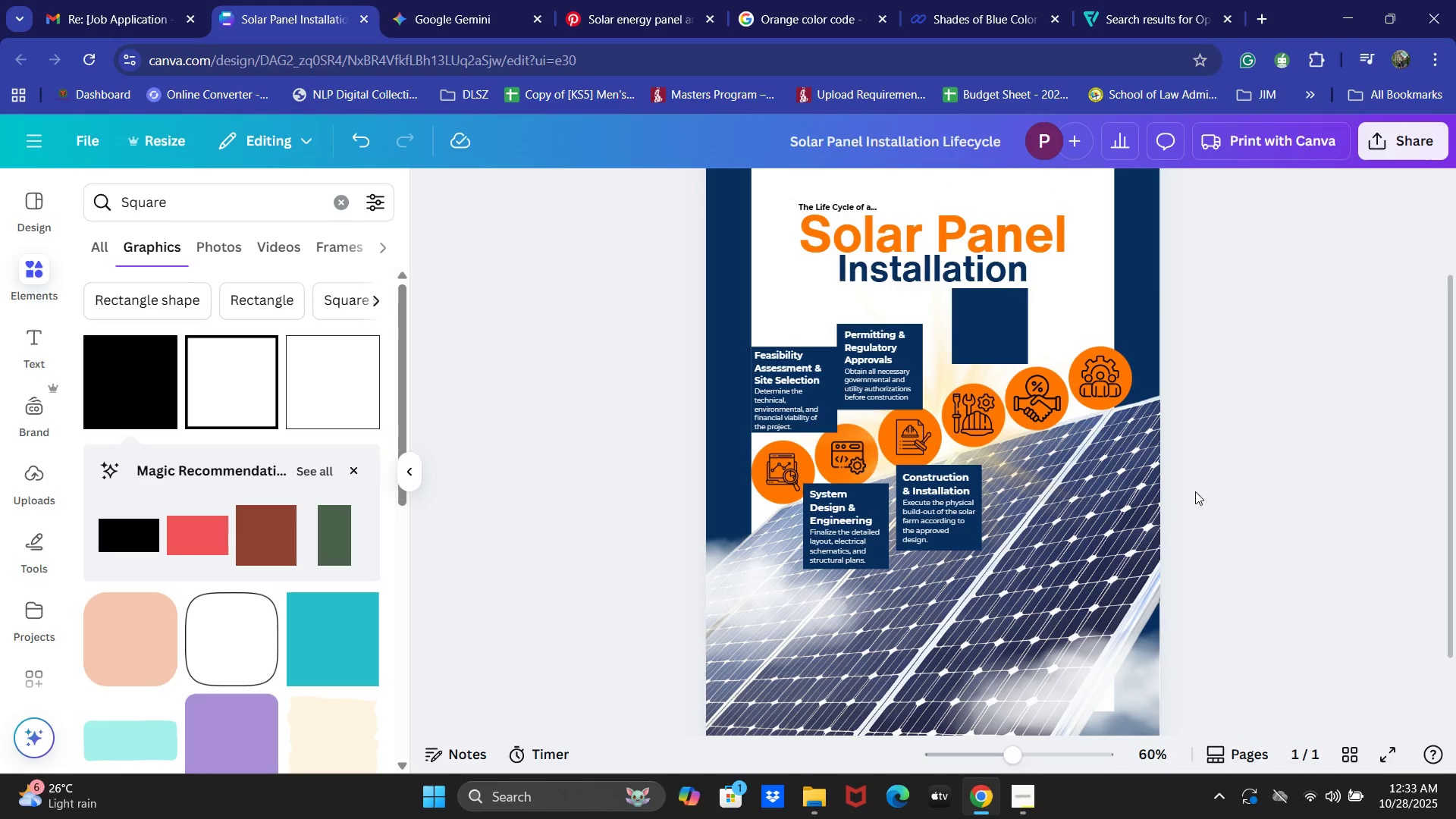 
wait(7.6)
 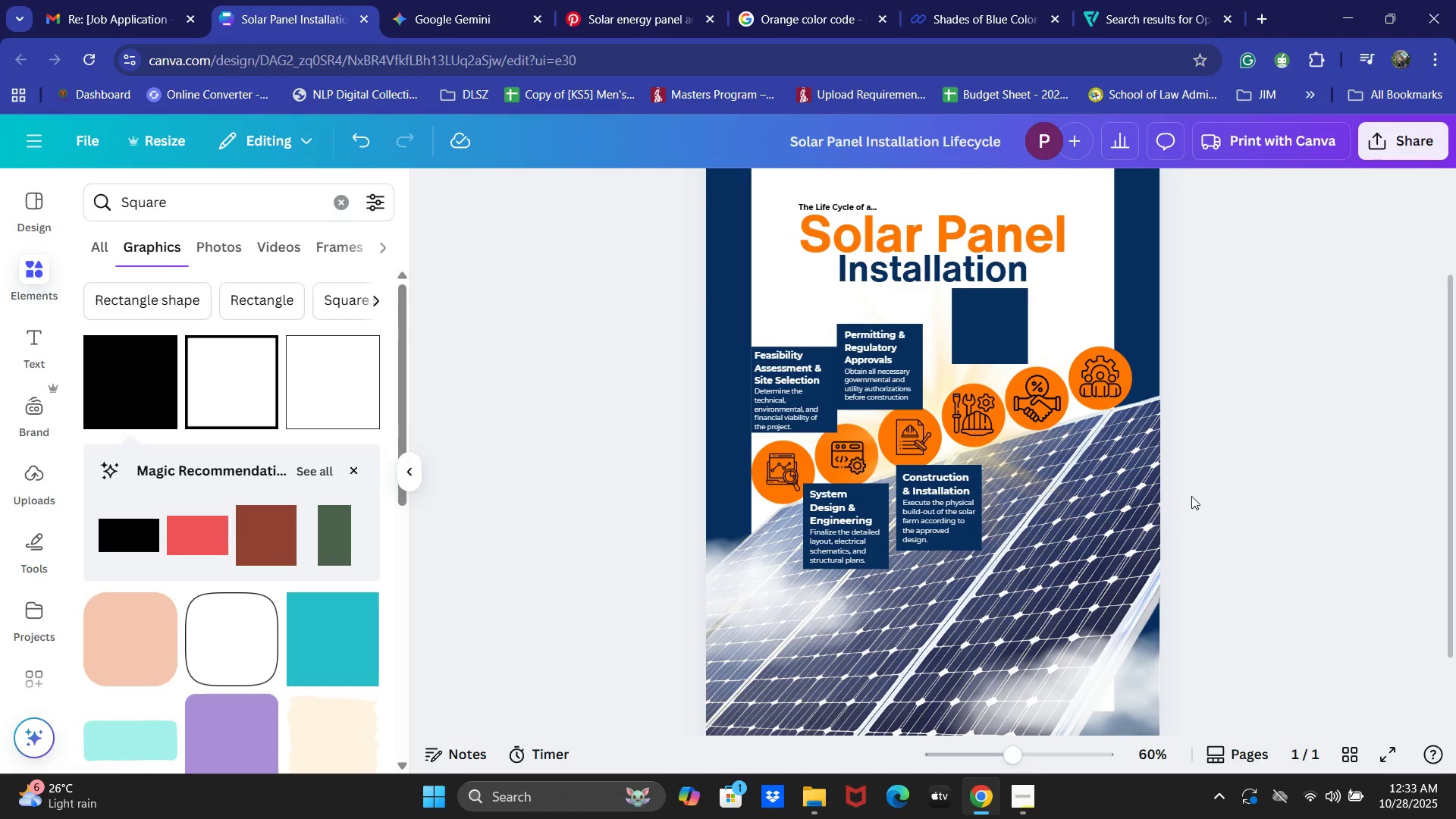 
hold_key(key=ShiftLeft, duration=1.01)
 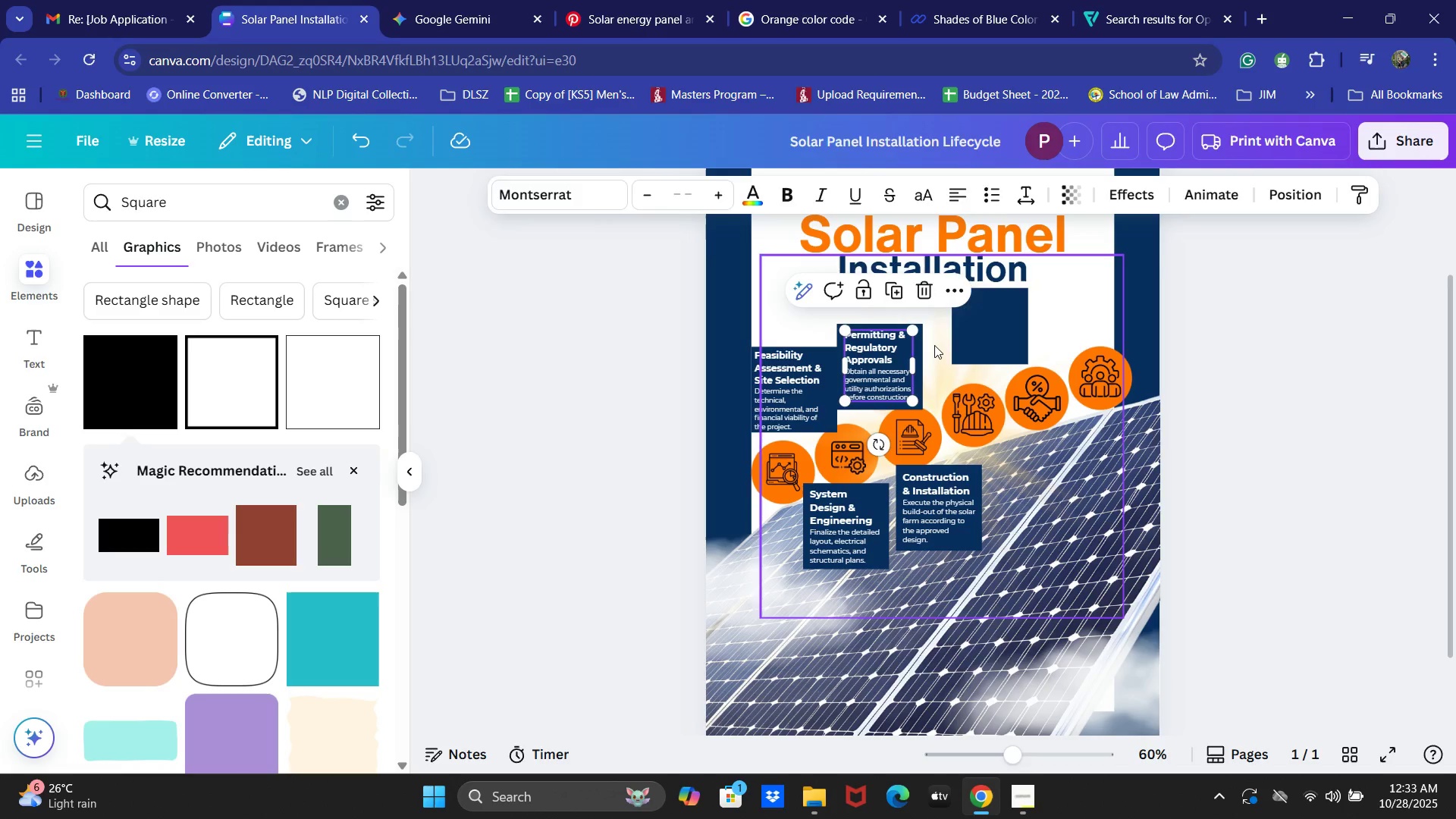 
left_click([934, 345])
 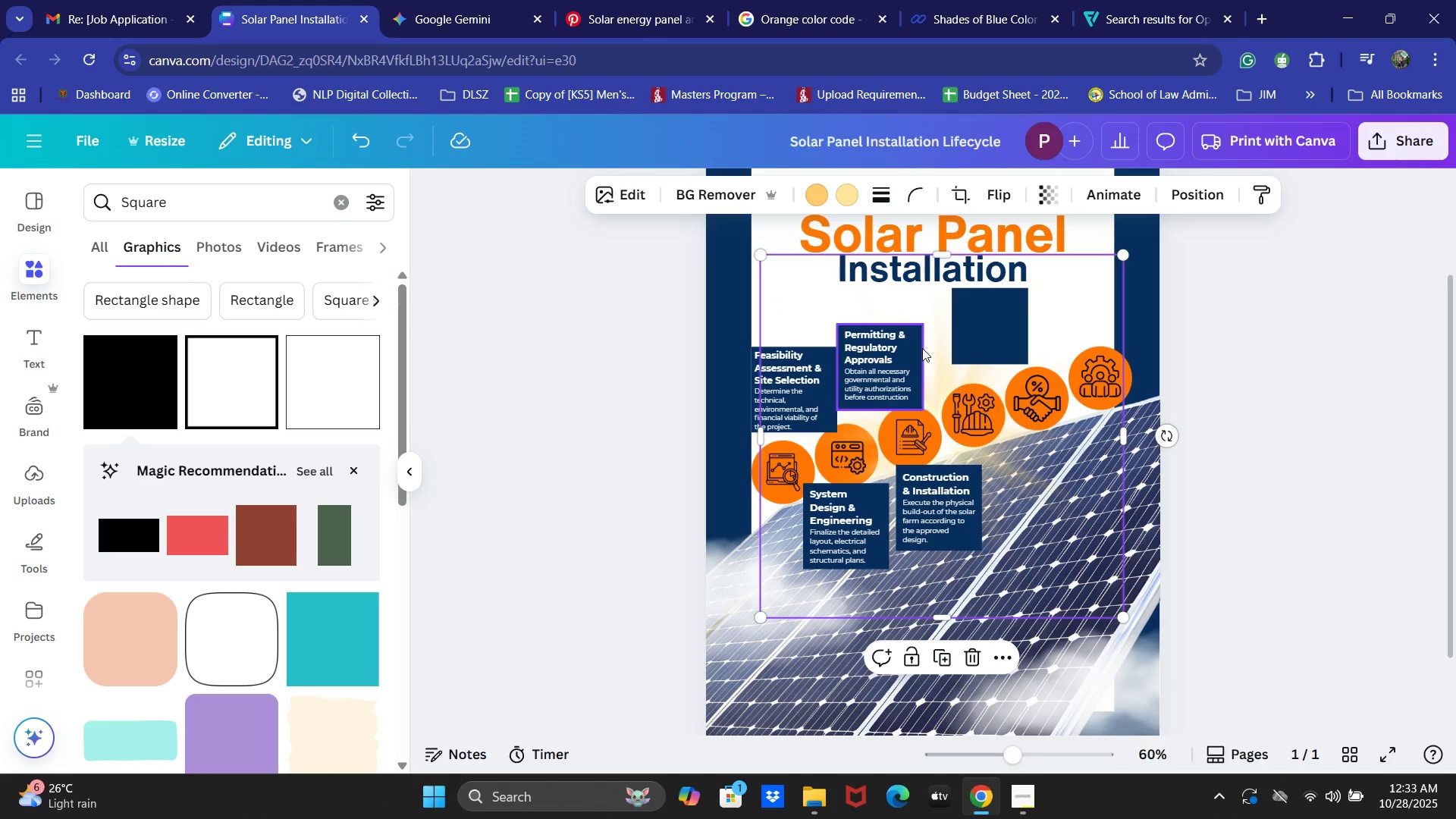 
left_click([922, 348])
 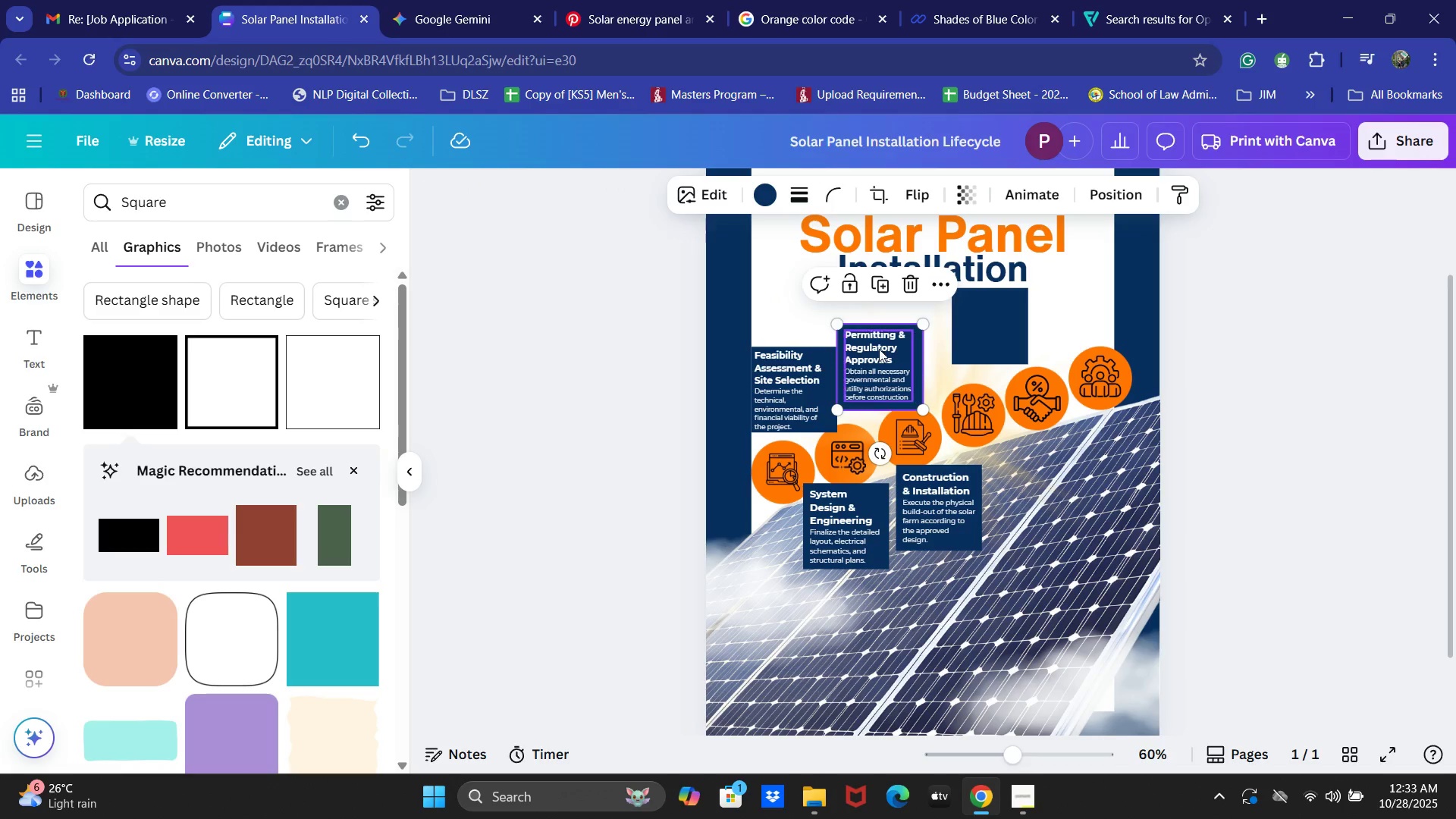 
hold_key(key=ShiftLeft, duration=0.34)
double_click([874, 349])
 